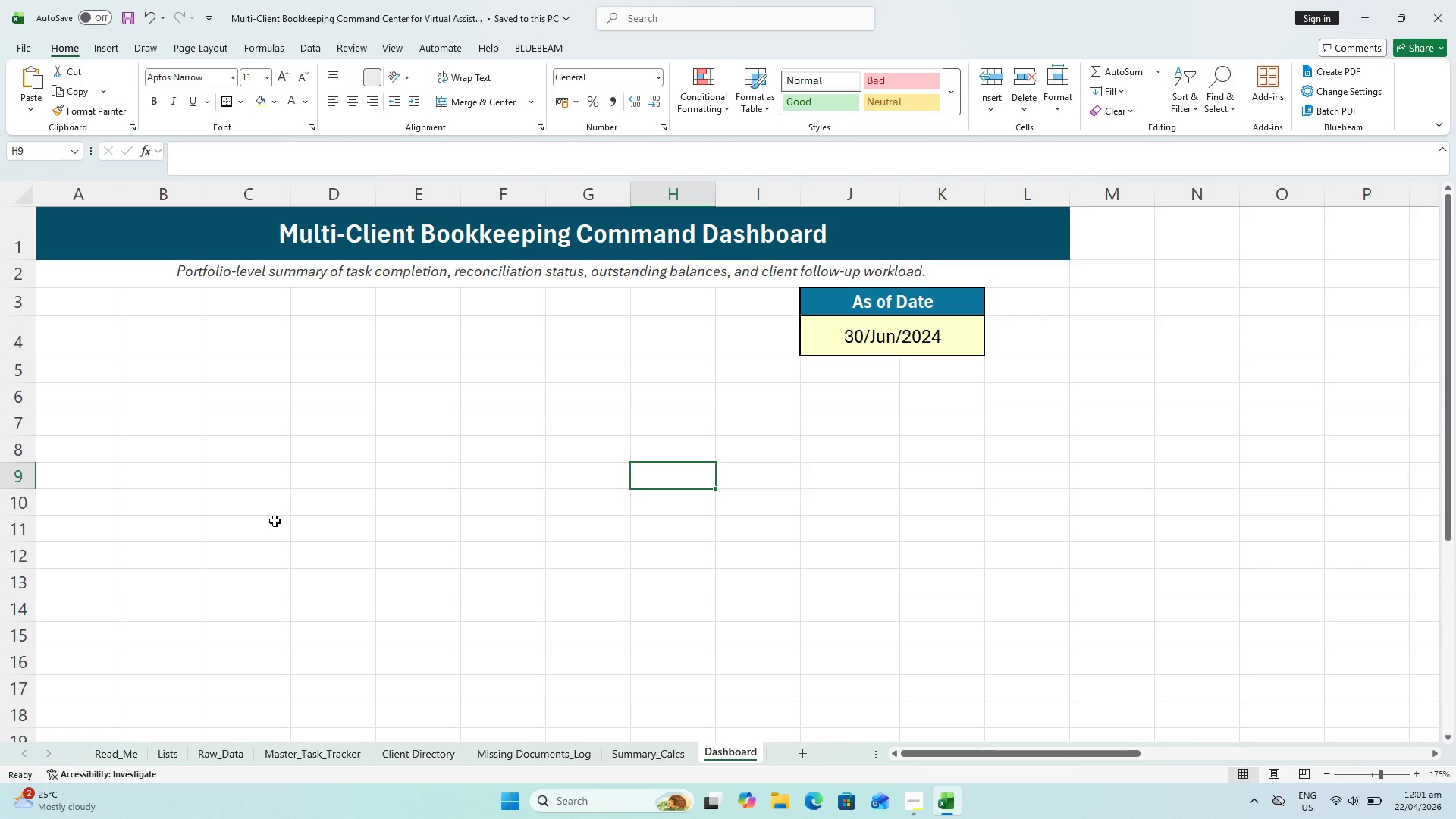 
key(Control+ControlLeft)
 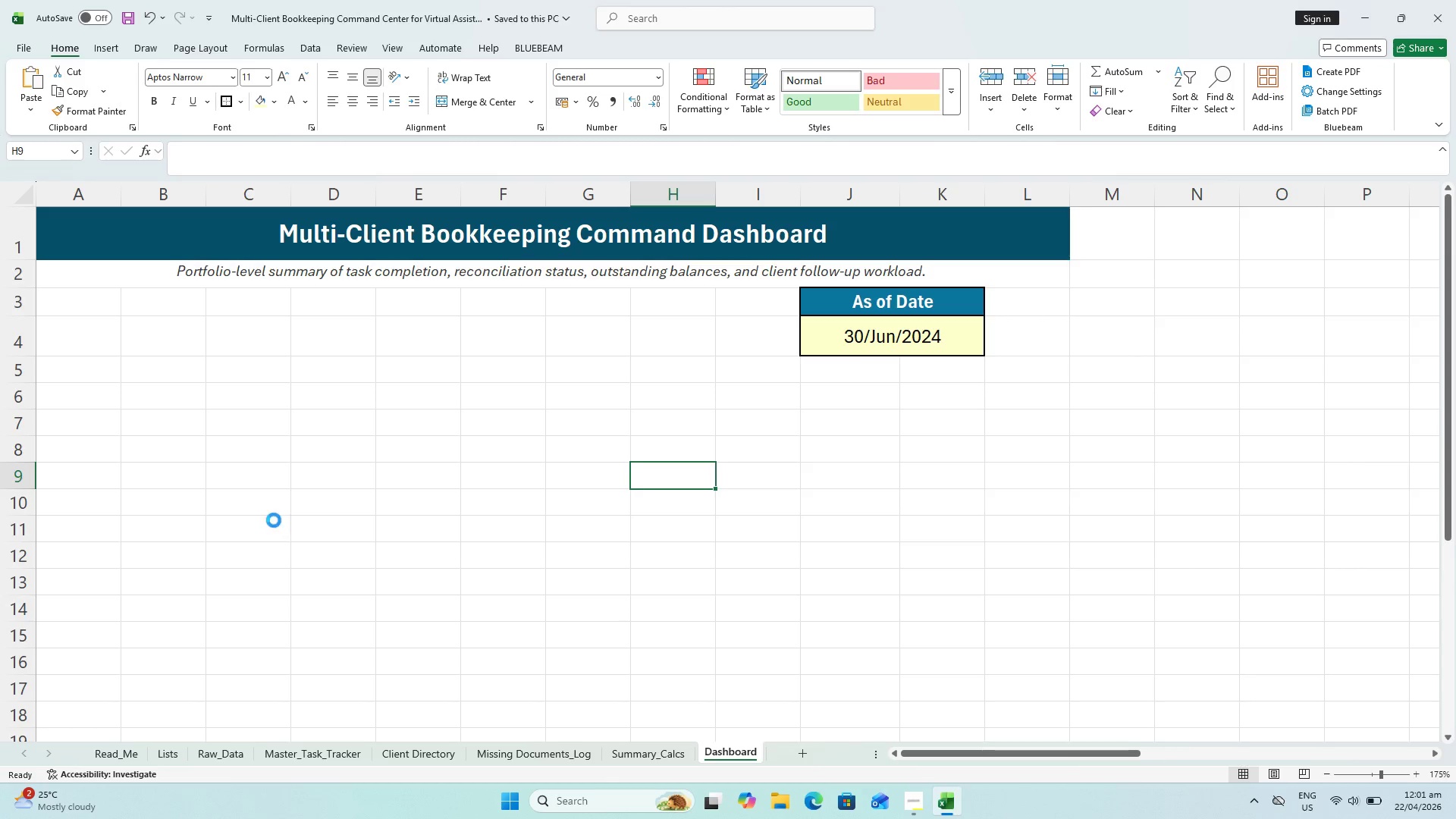 
key(Control+S)
 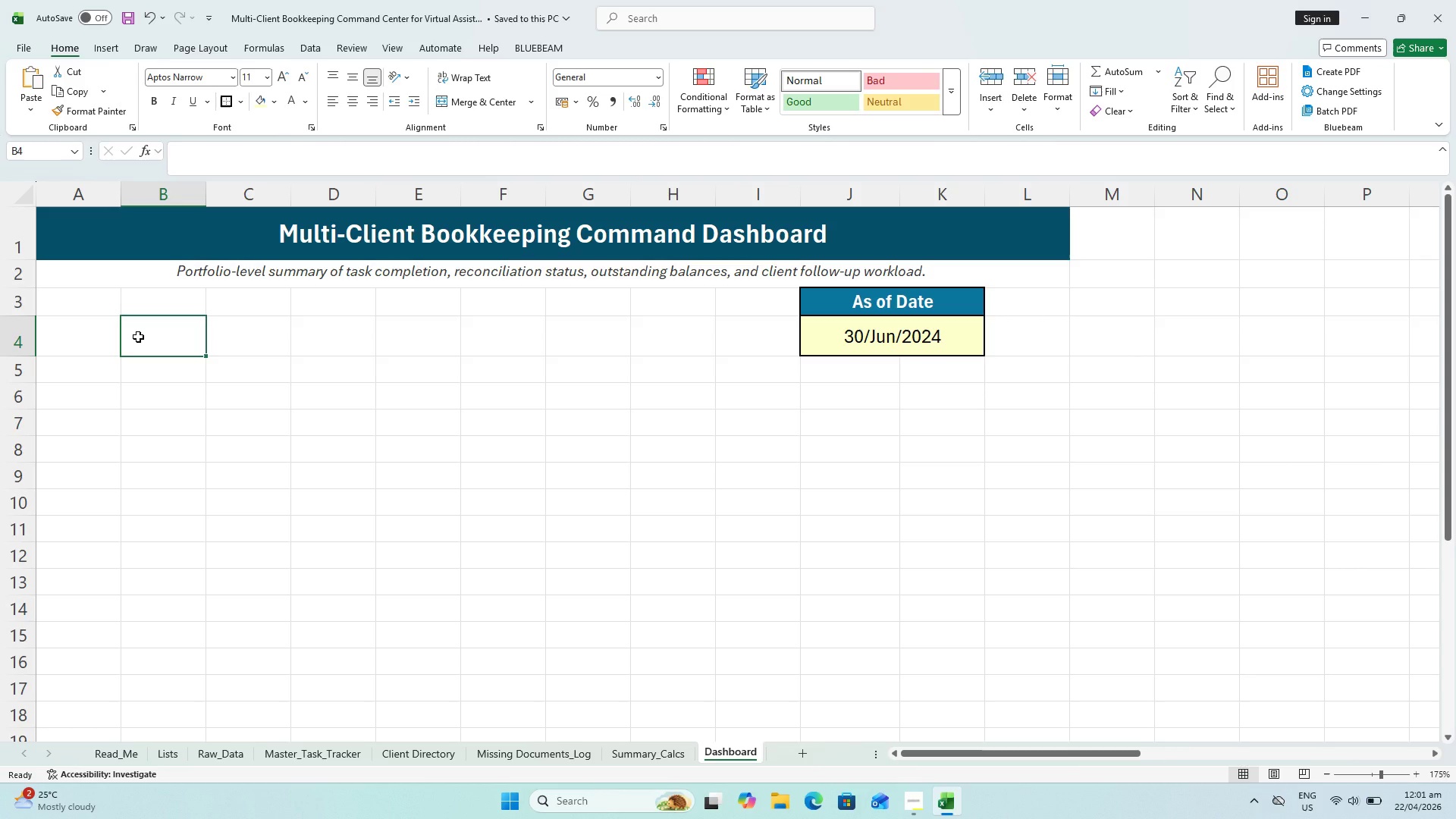 
wait(17.24)
 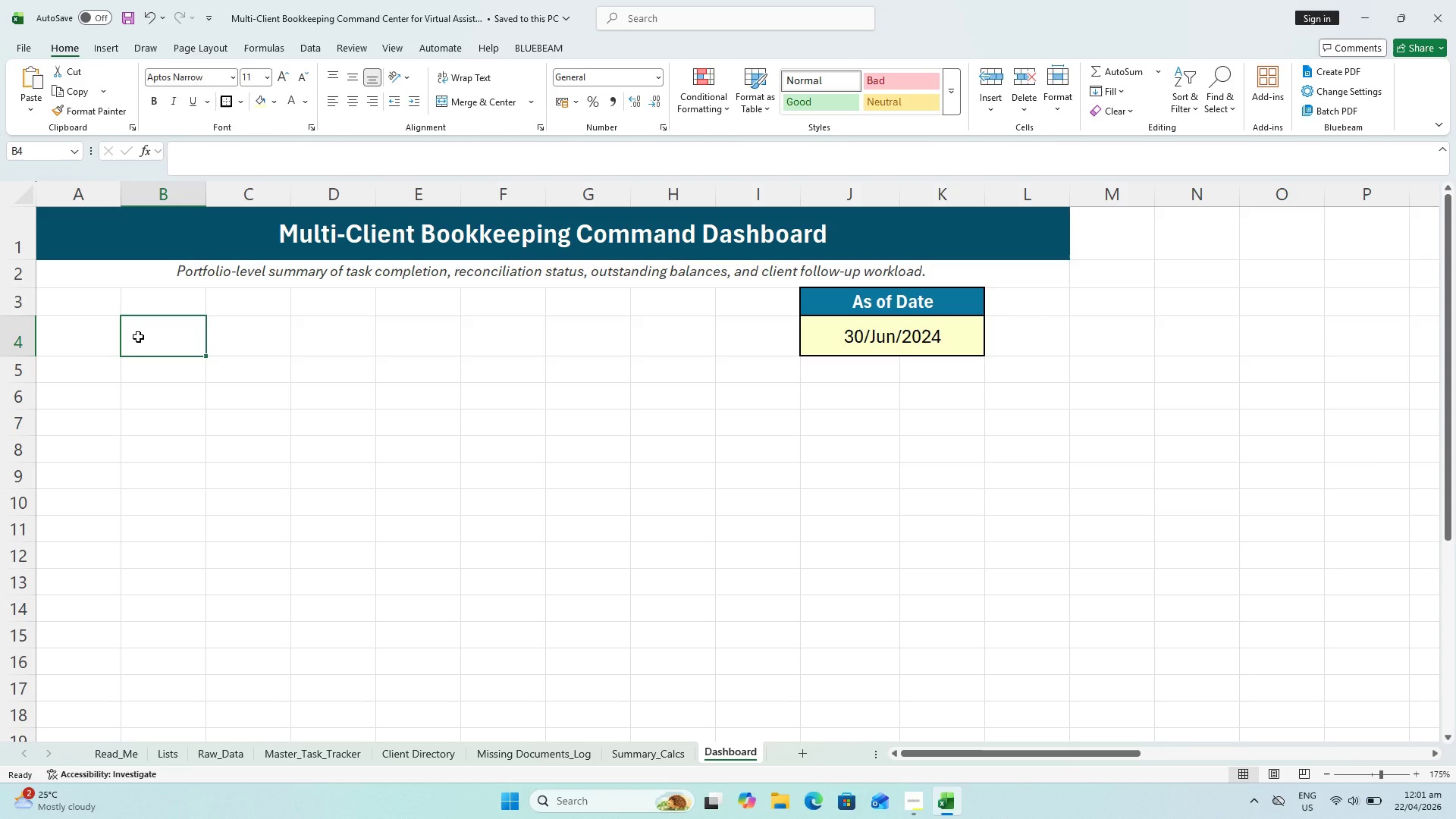 
left_click([132, 444])
 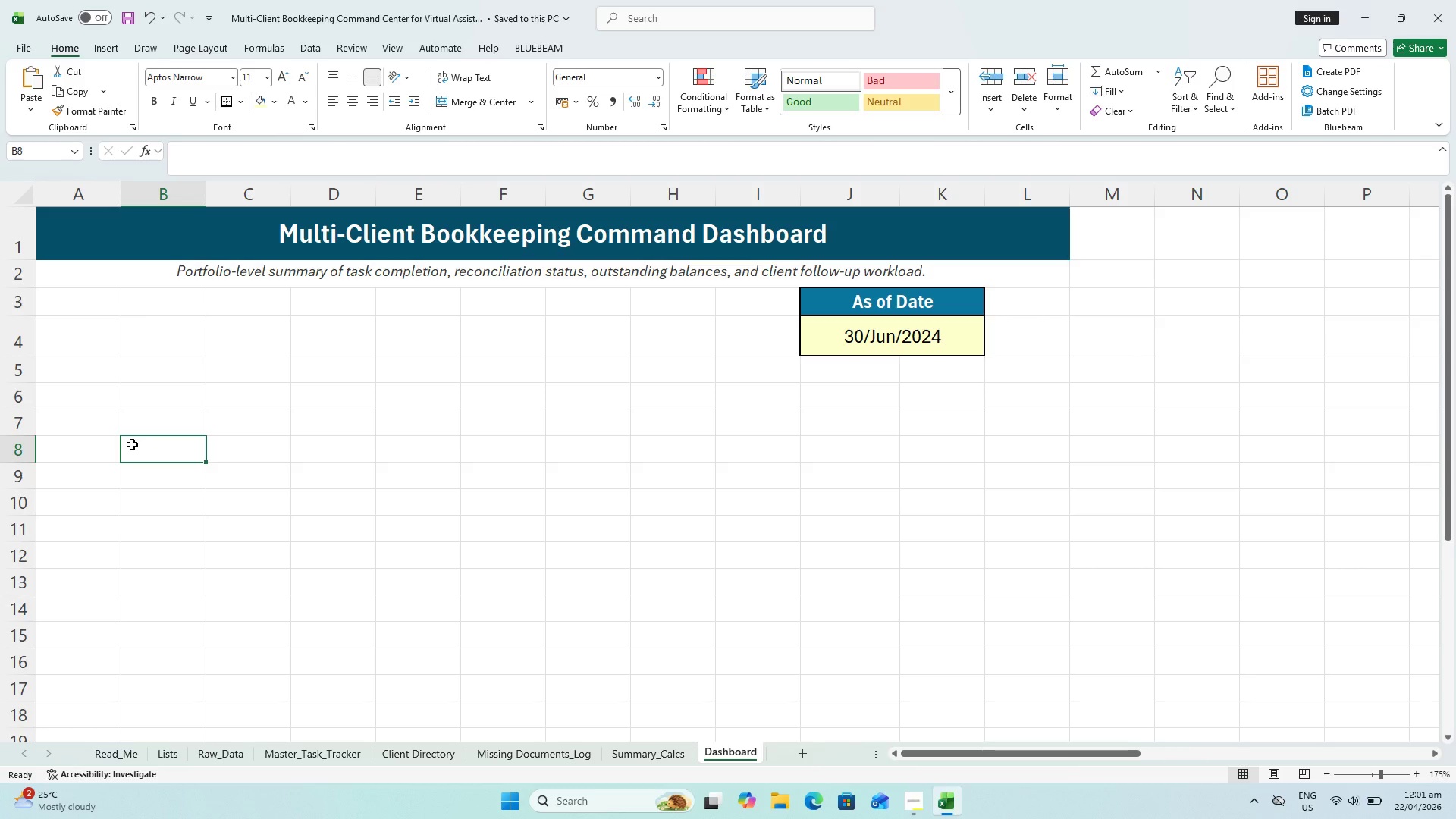 
wait(9.22)
 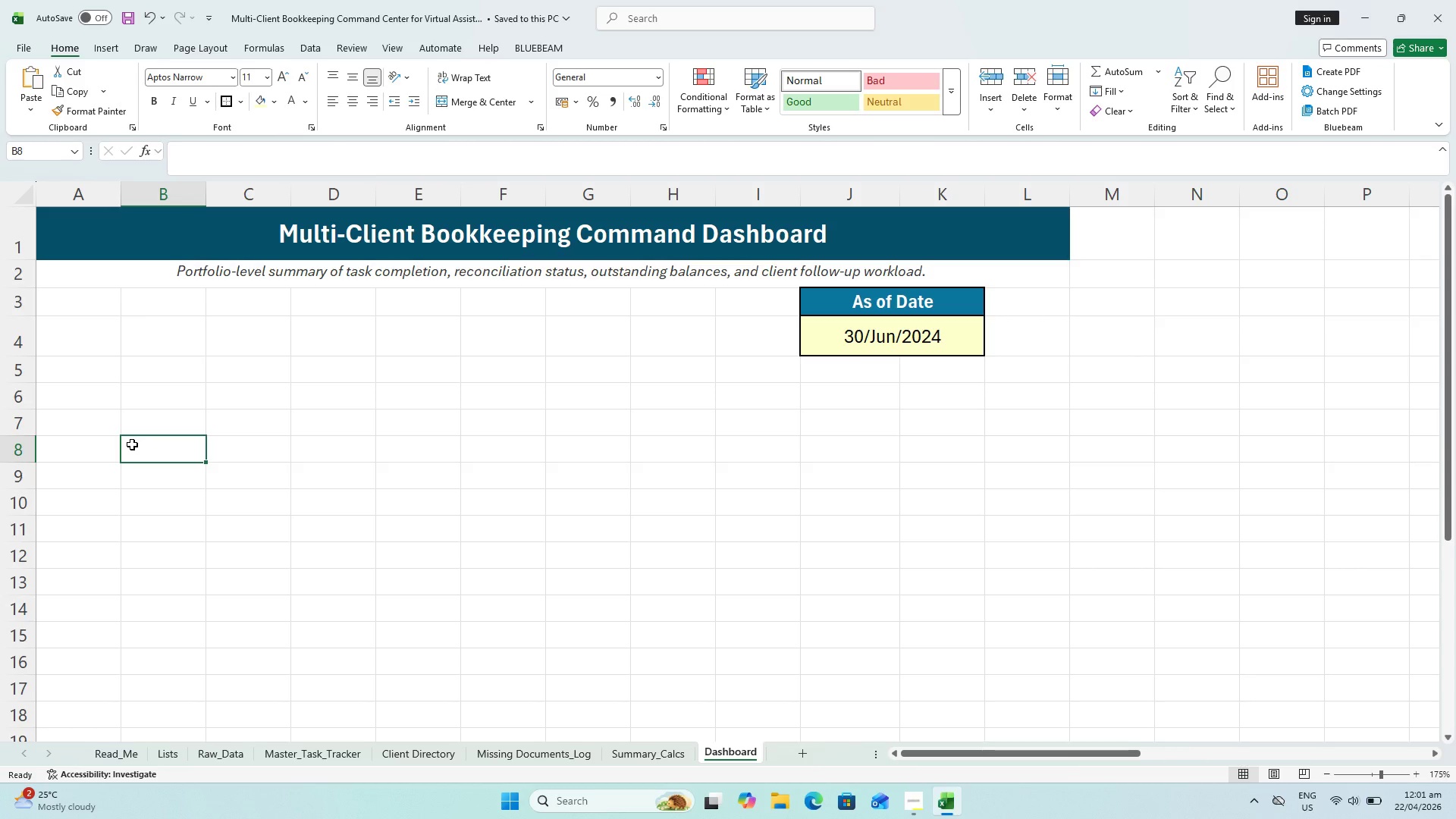 
left_click_drag(start_coordinate=[149, 341], to_coordinate=[278, 338])
 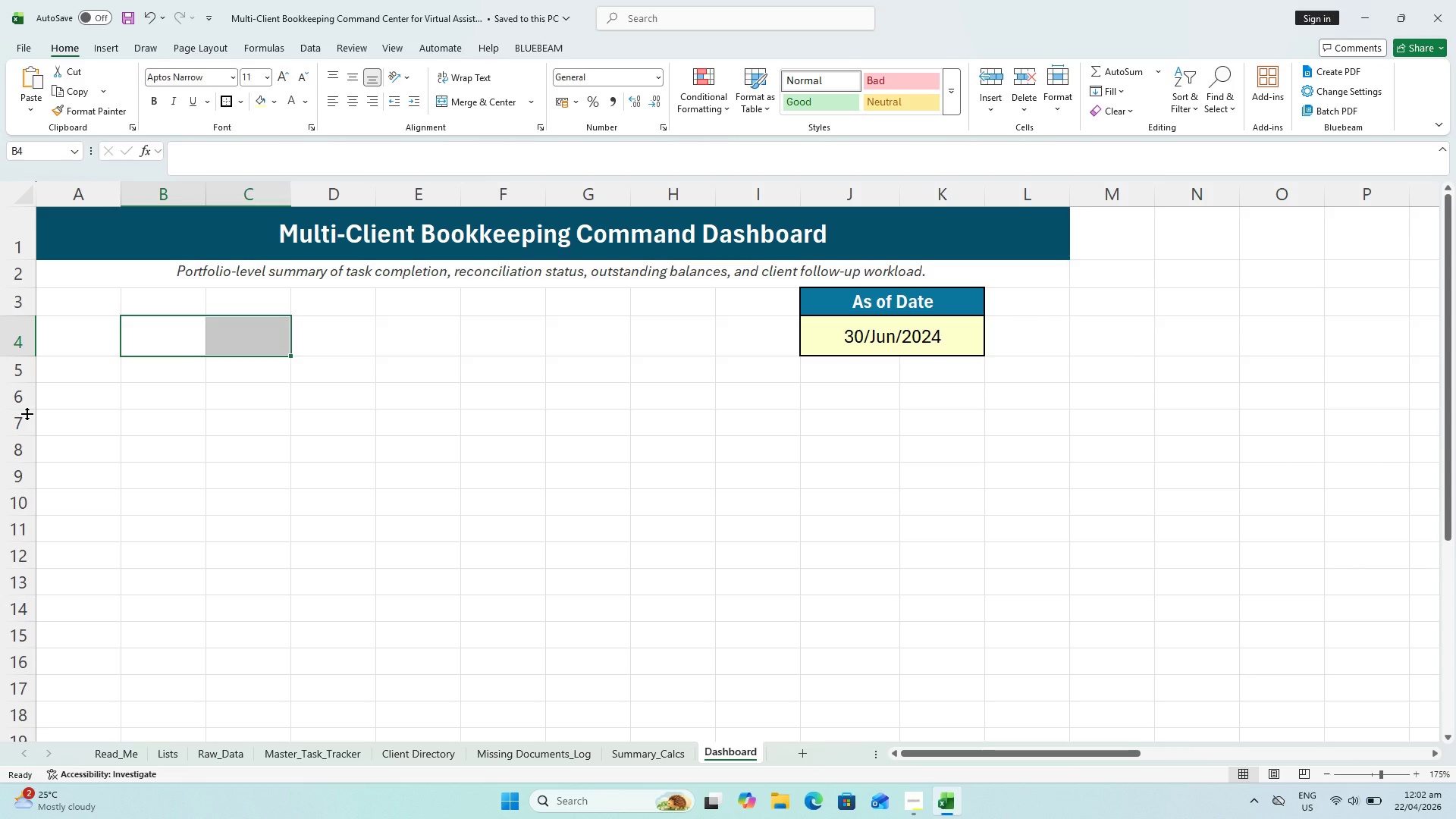 
wait(43.58)
 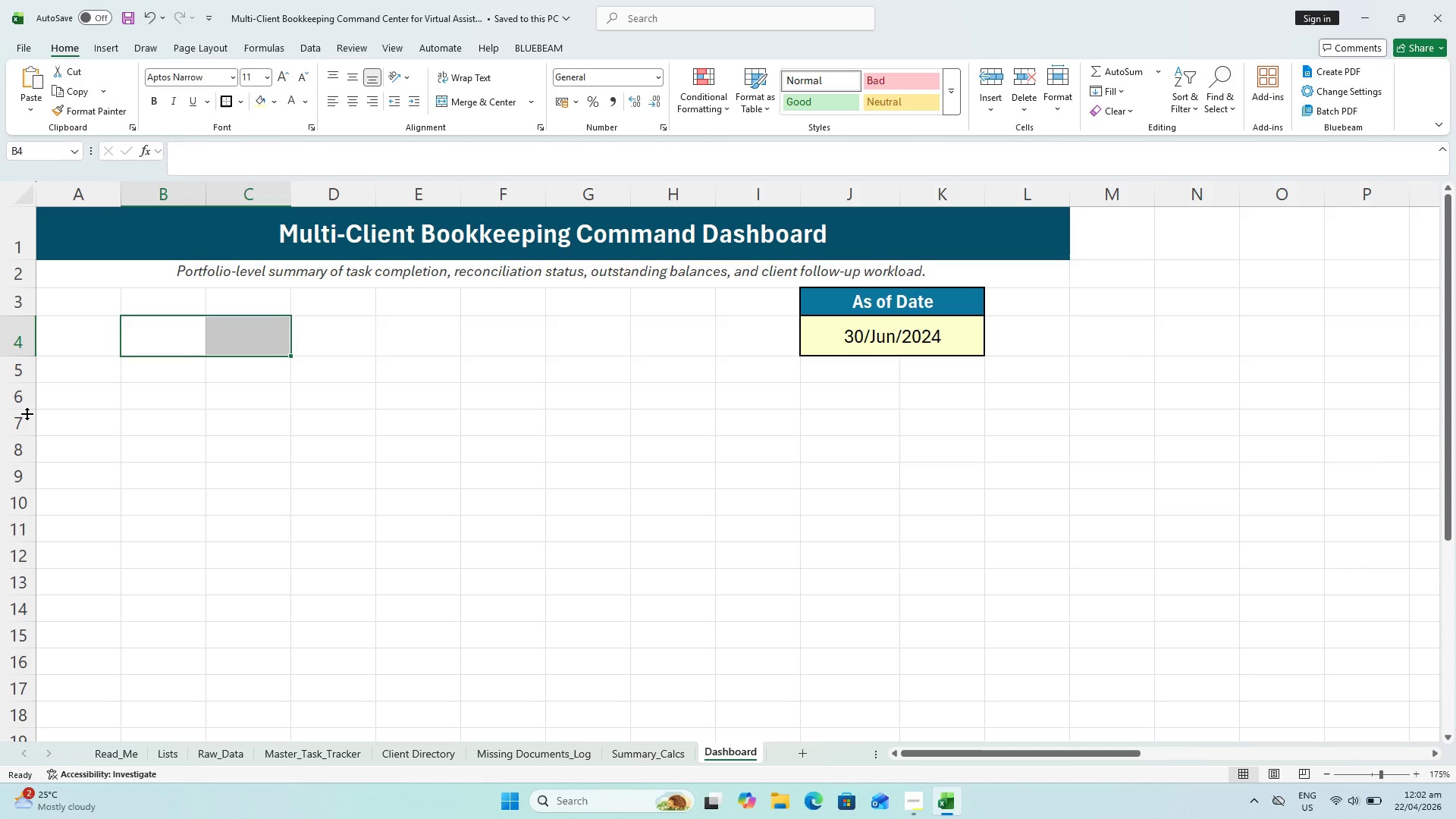 
key(Control+S)
 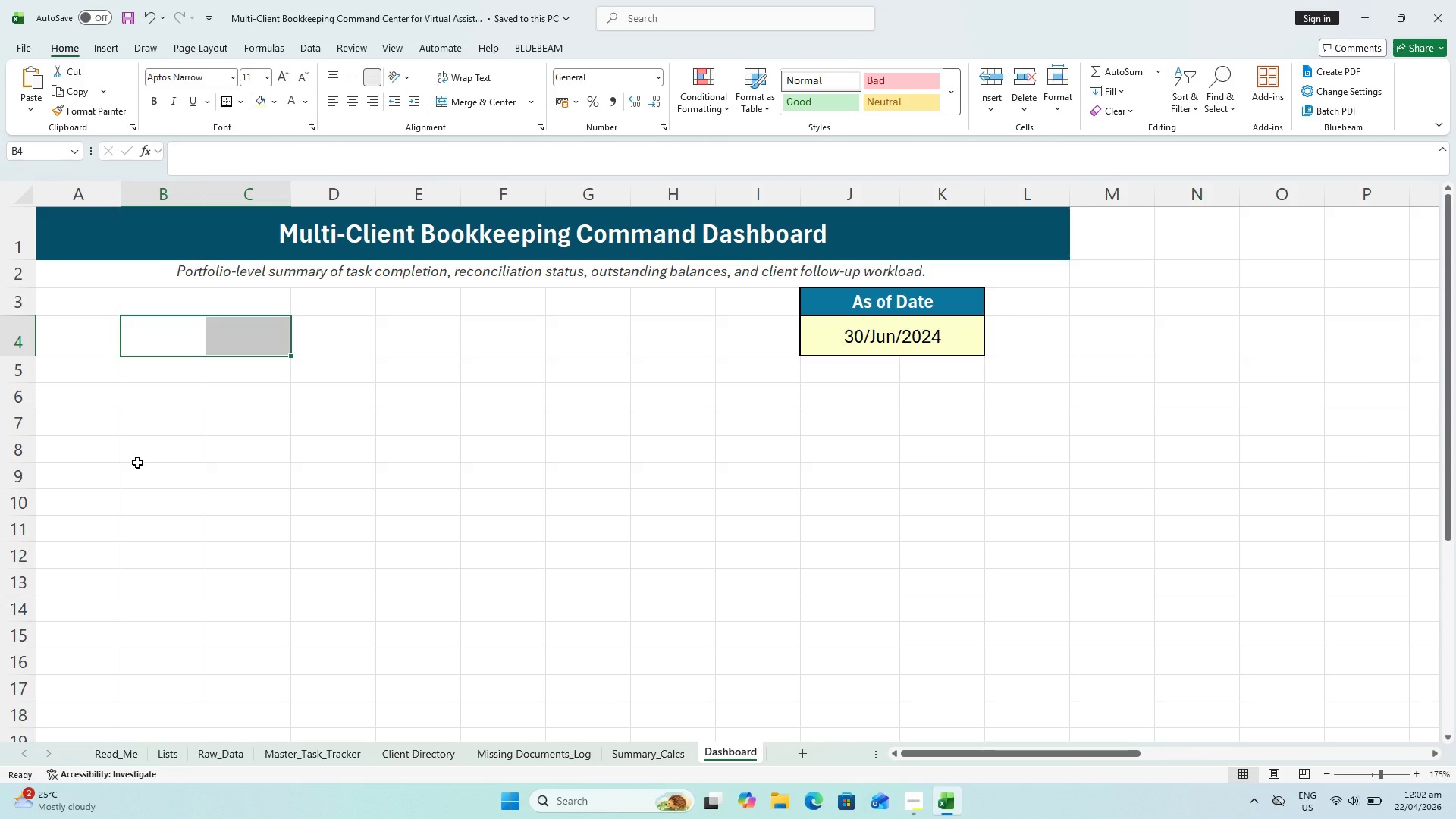 
wait(24.22)
 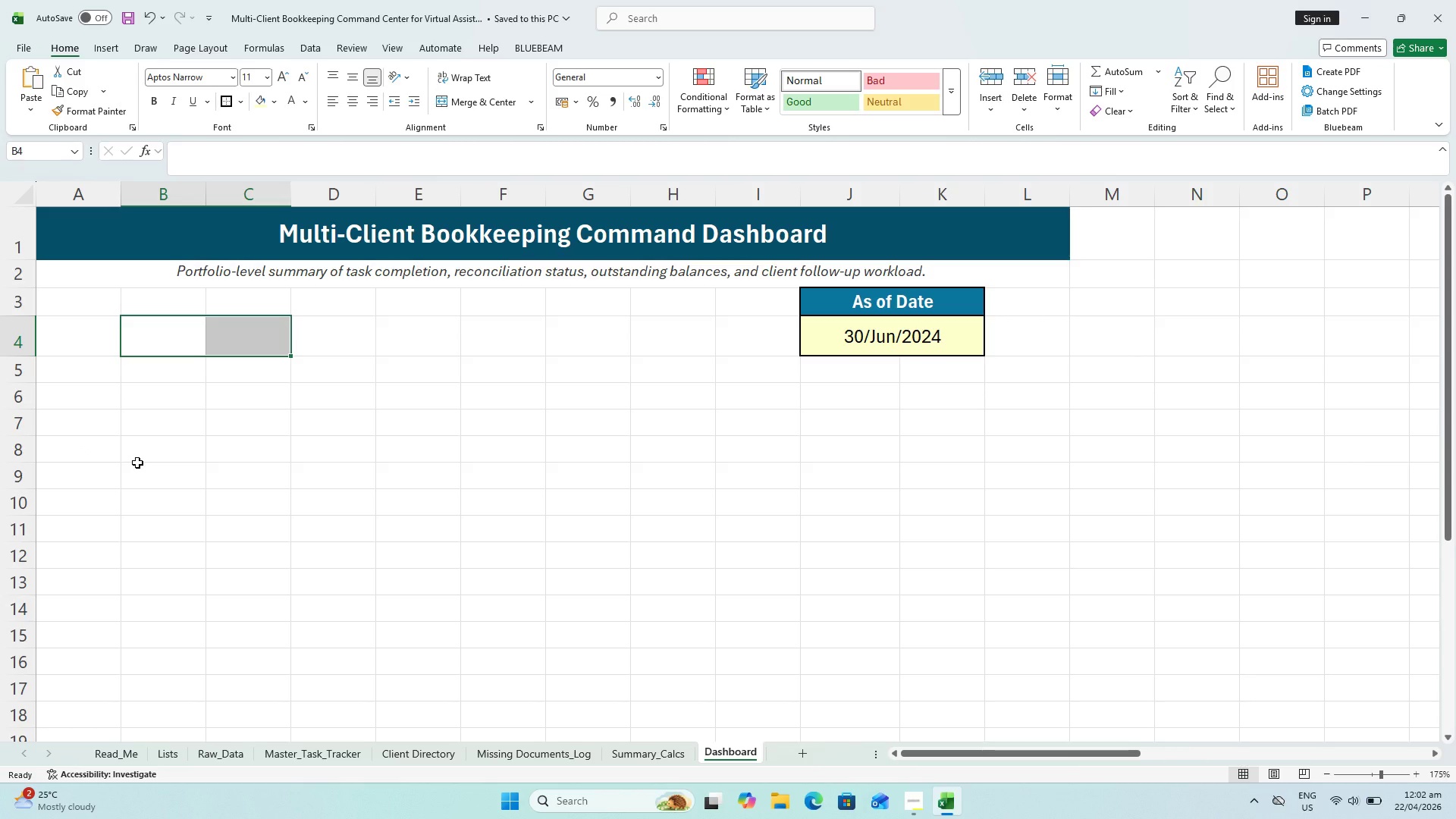 
left_click_drag(start_coordinate=[88, 346], to_coordinate=[139, 334])
 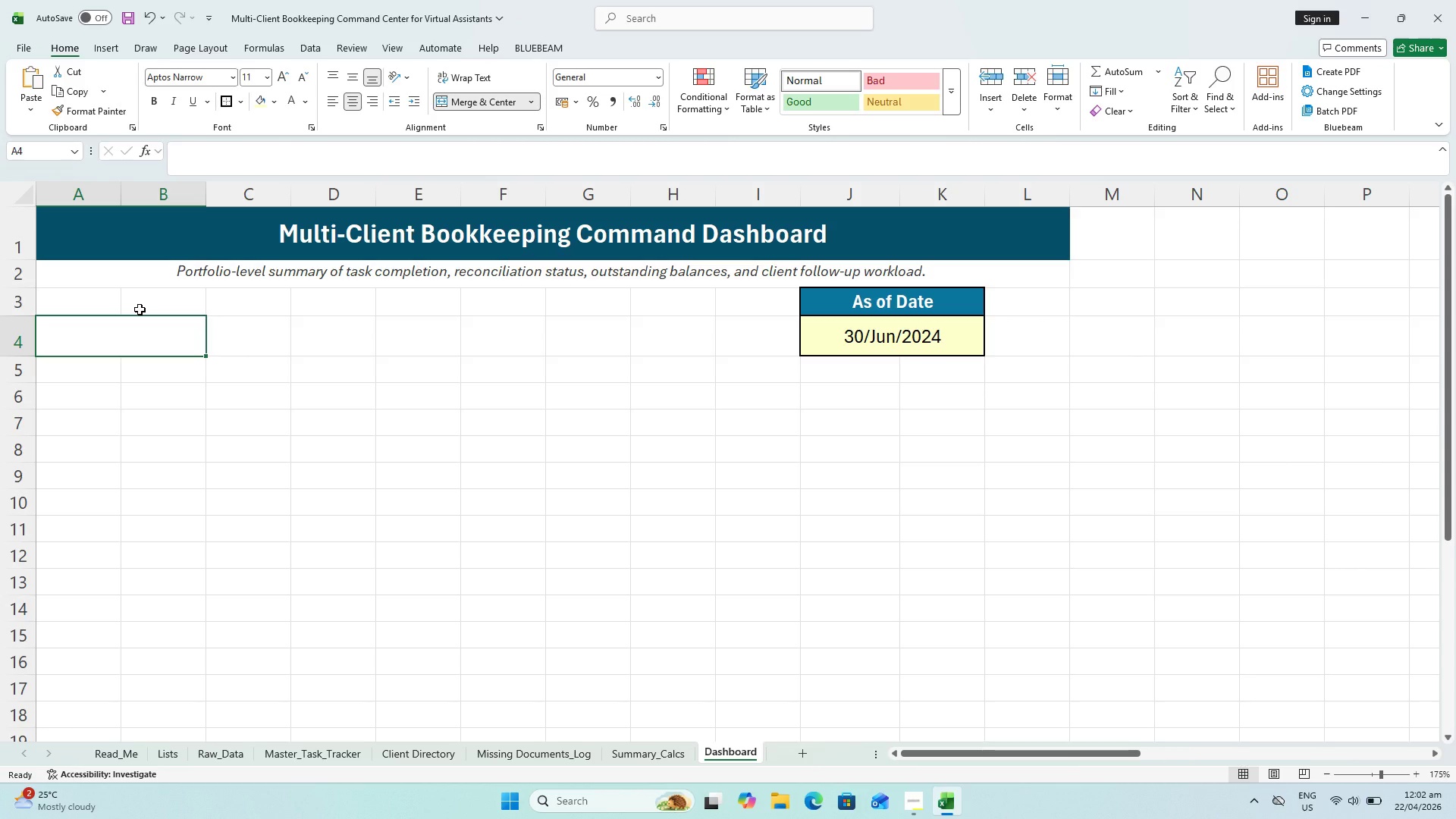 
wait(5.53)
 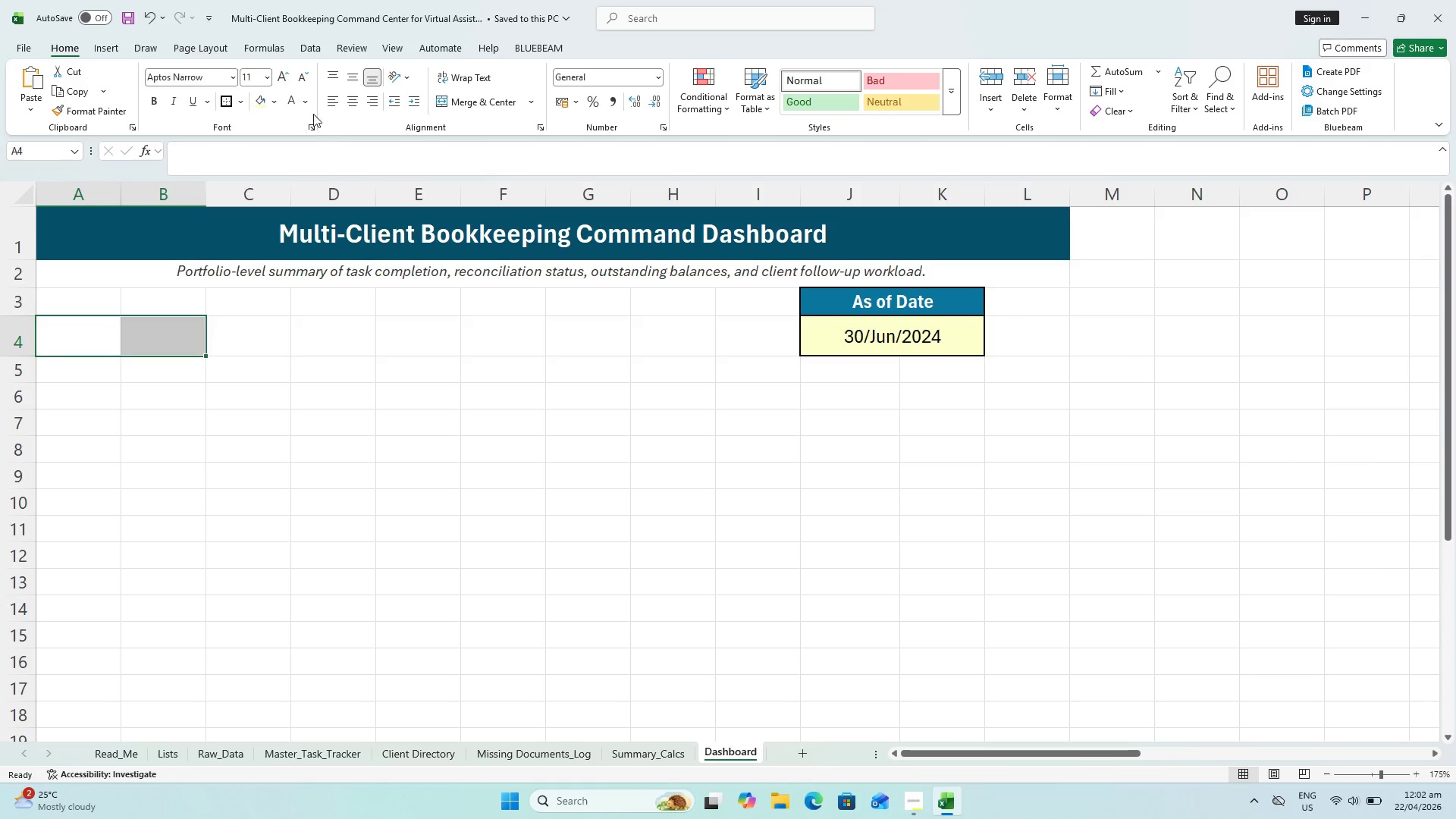 
left_click_drag(start_coordinate=[71, 368], to_coordinate=[183, 413])
 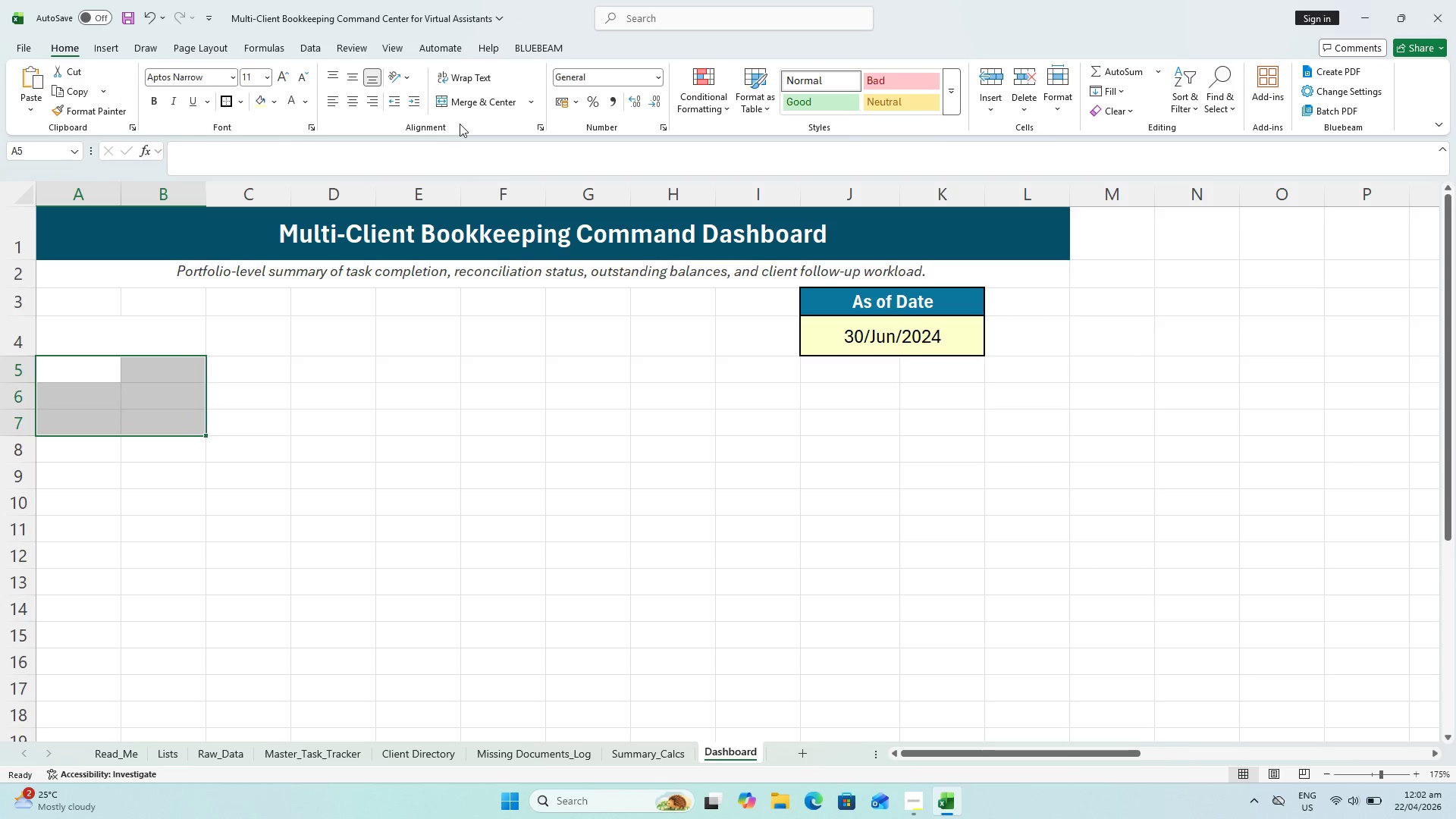 
left_click([477, 83])
 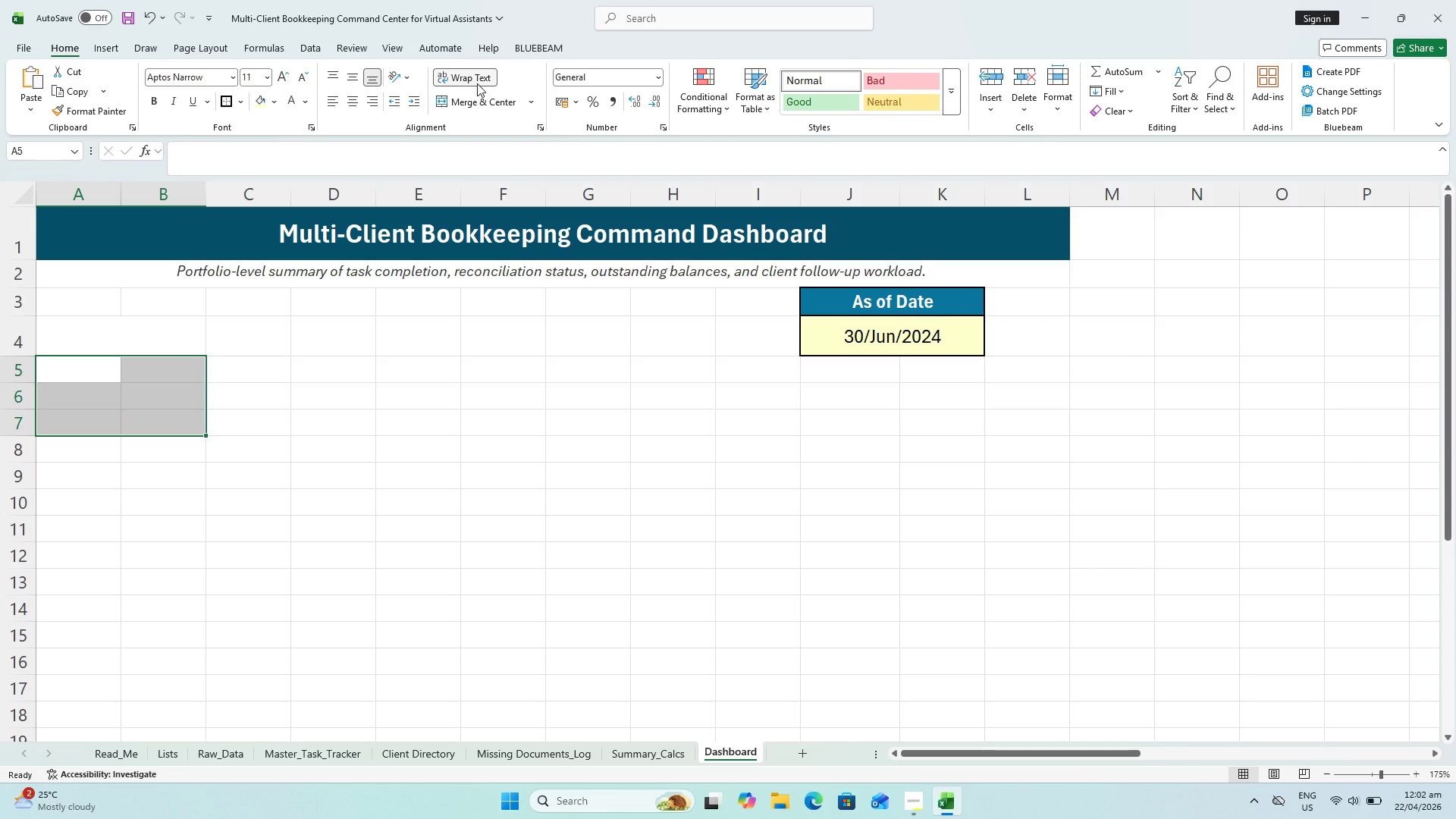 
left_click([469, 110])
 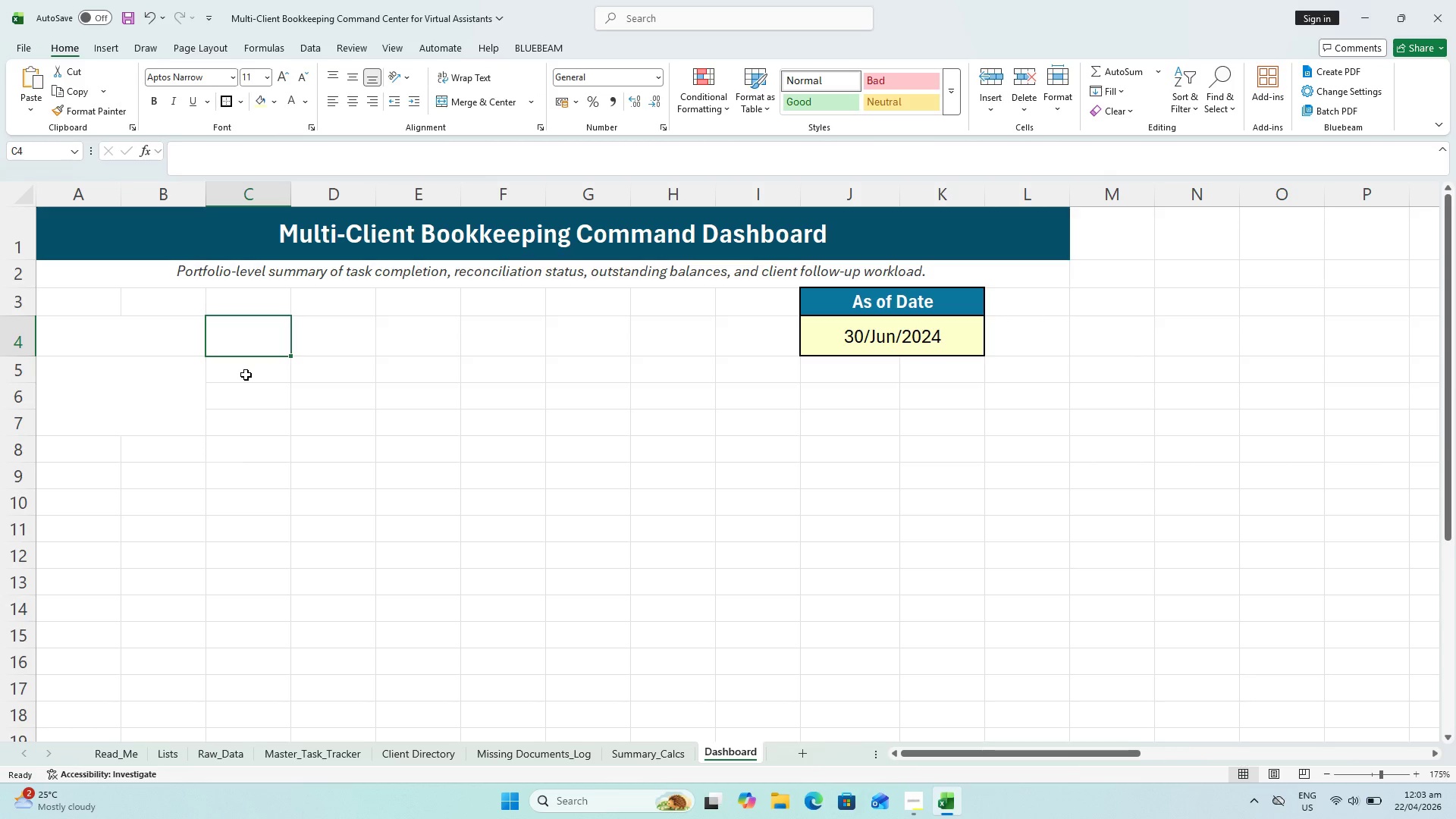 
wait(5.56)
 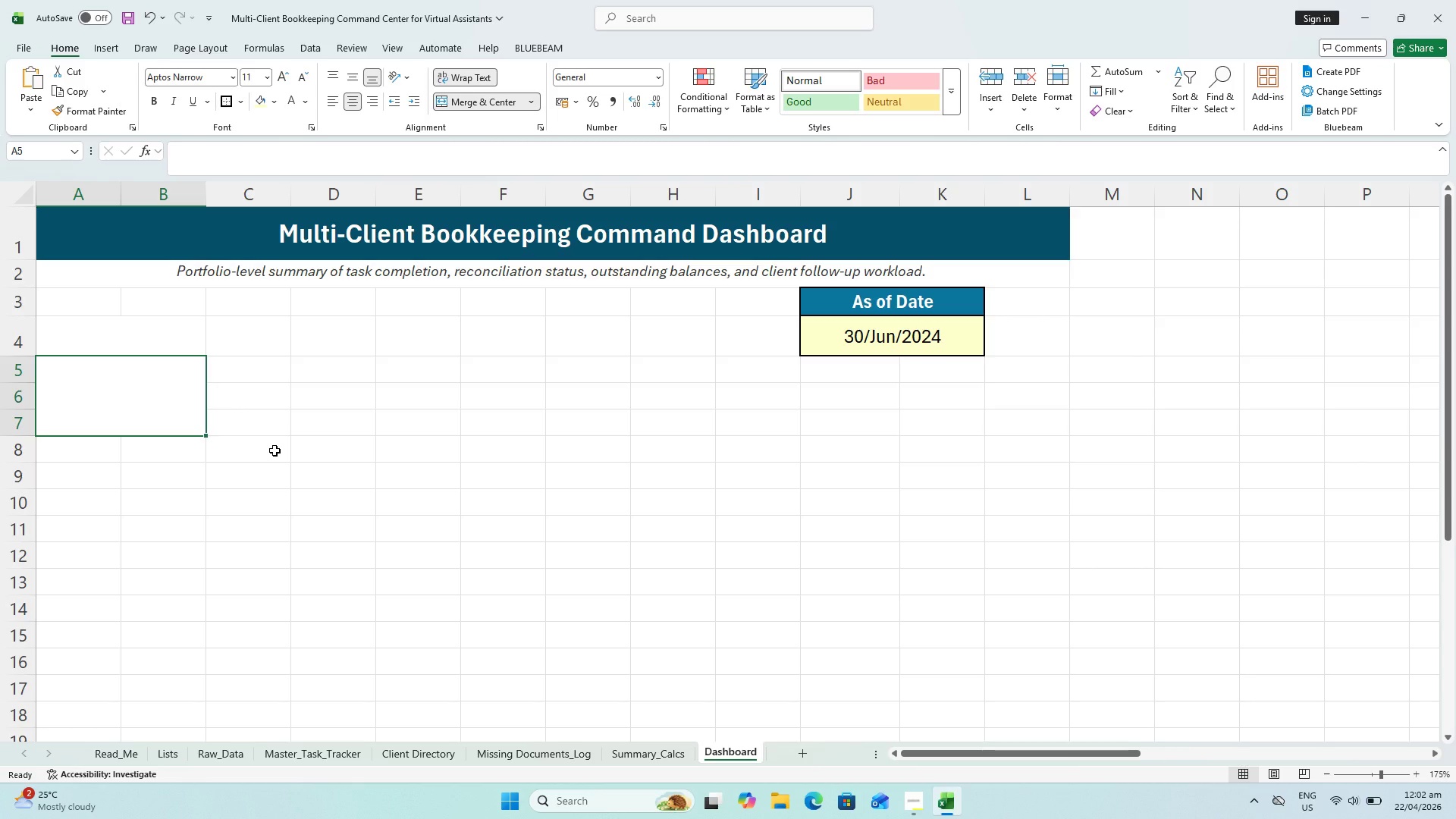 
left_click([149, 337])
 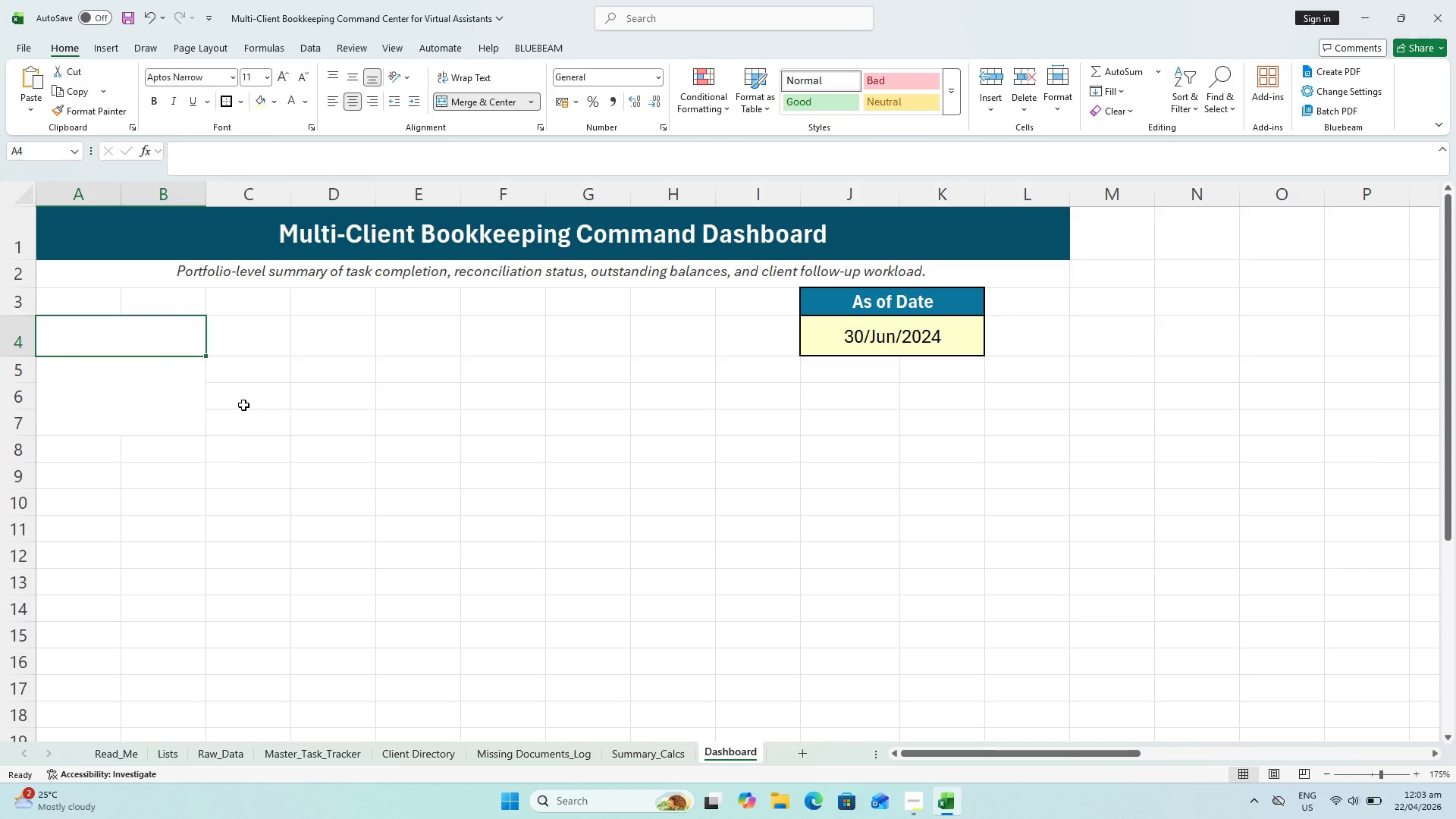 
type(Total Clients)
 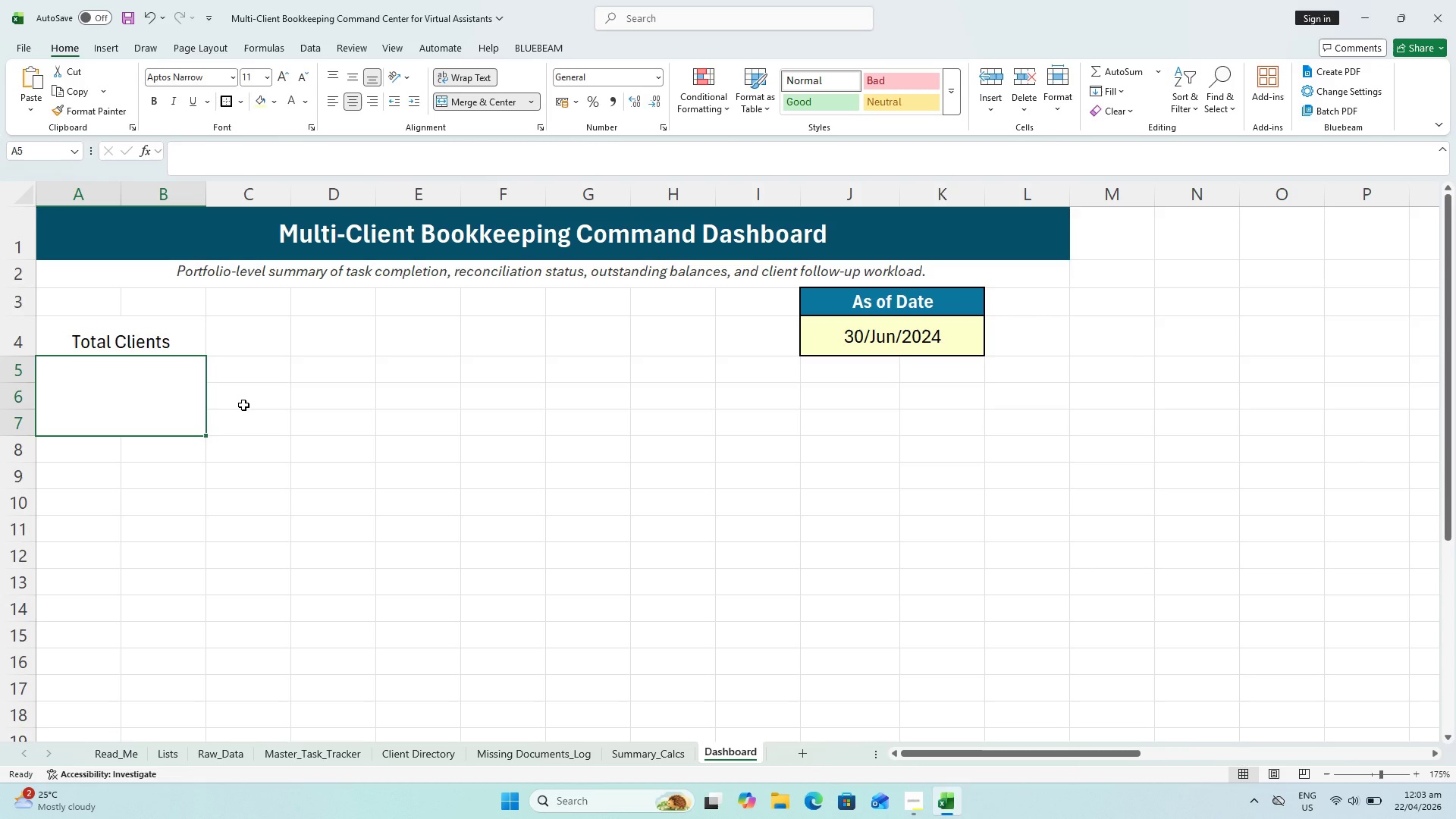 
 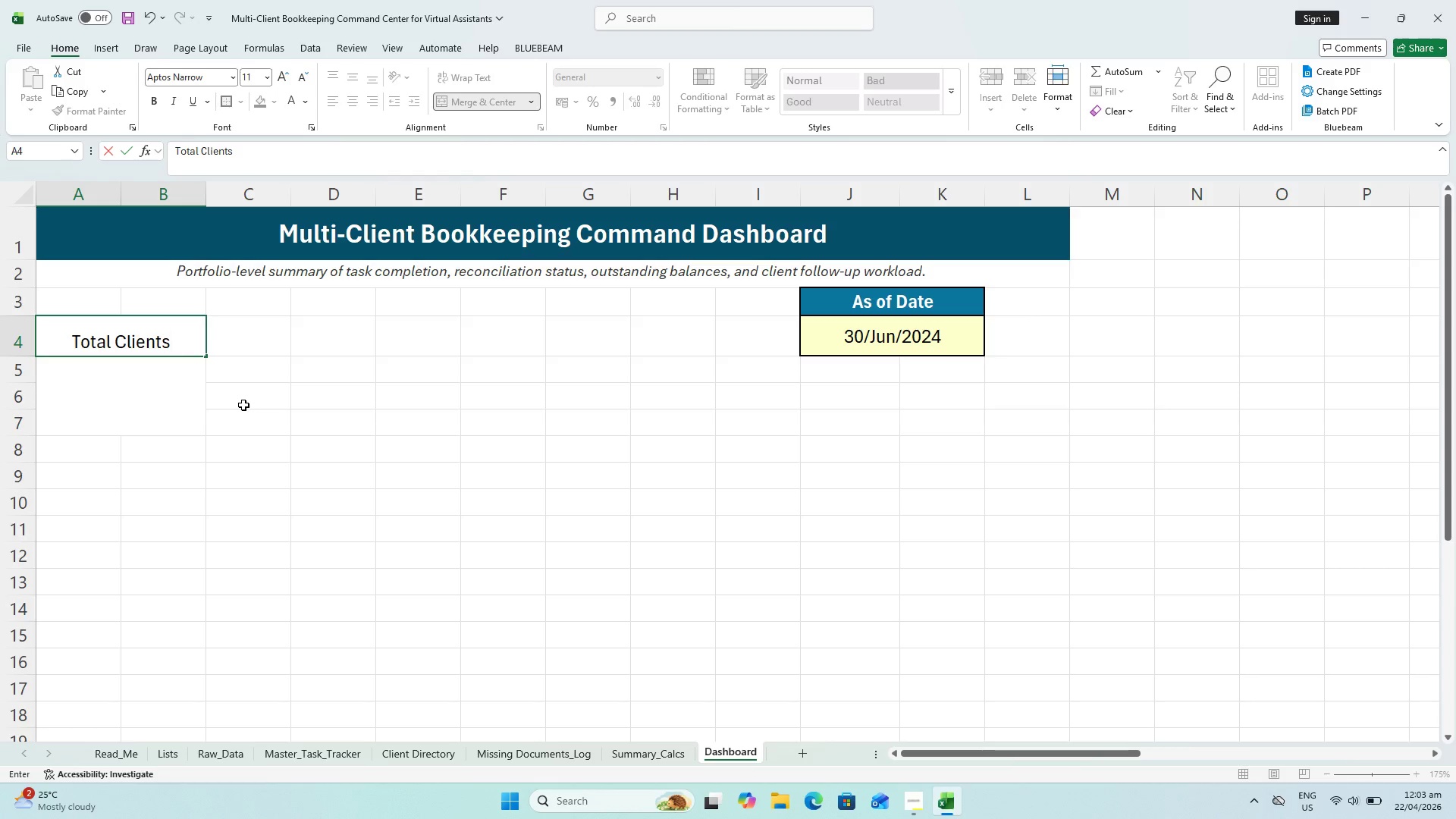 
key(Enter)
 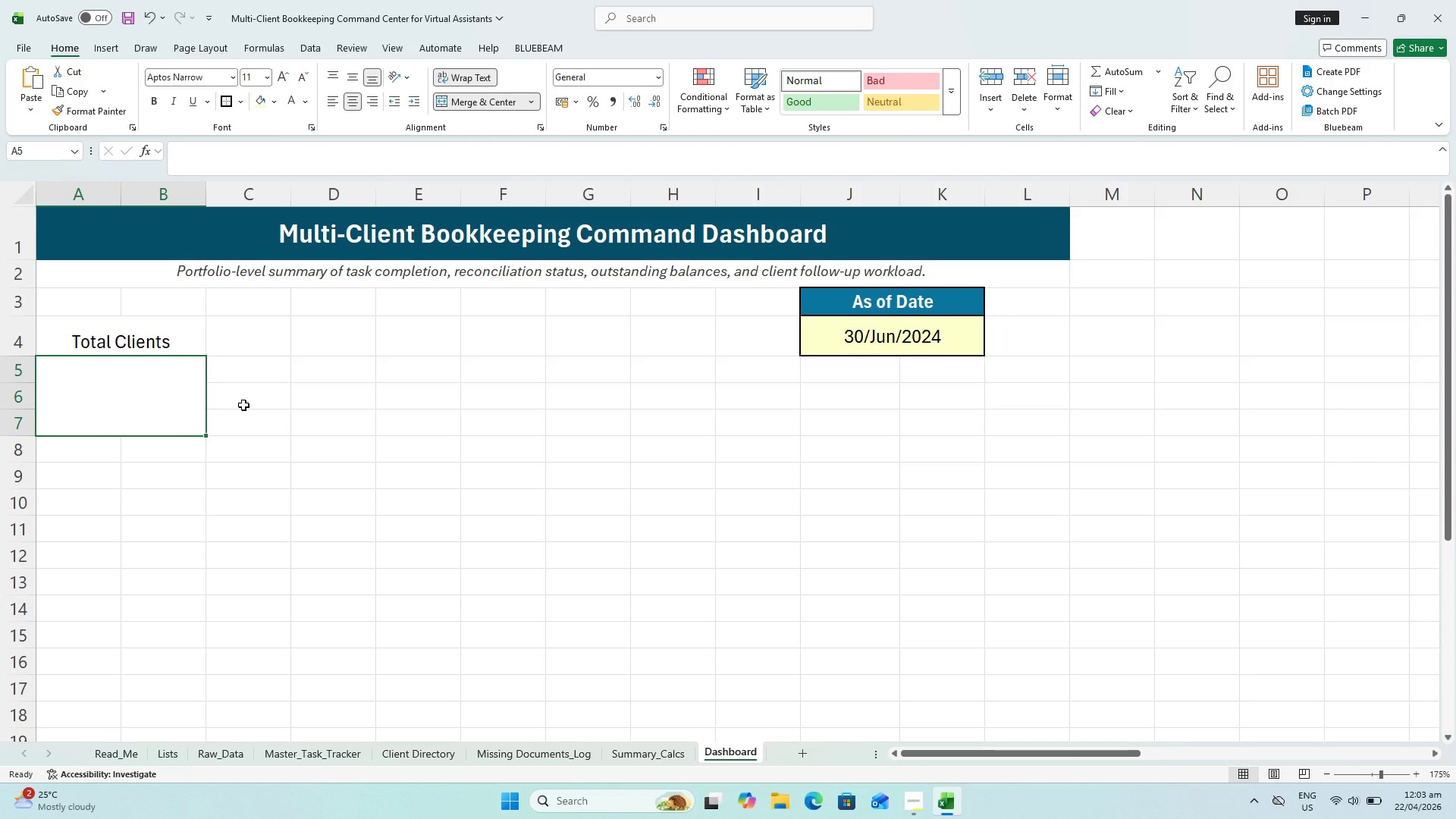 
key(Equal)
 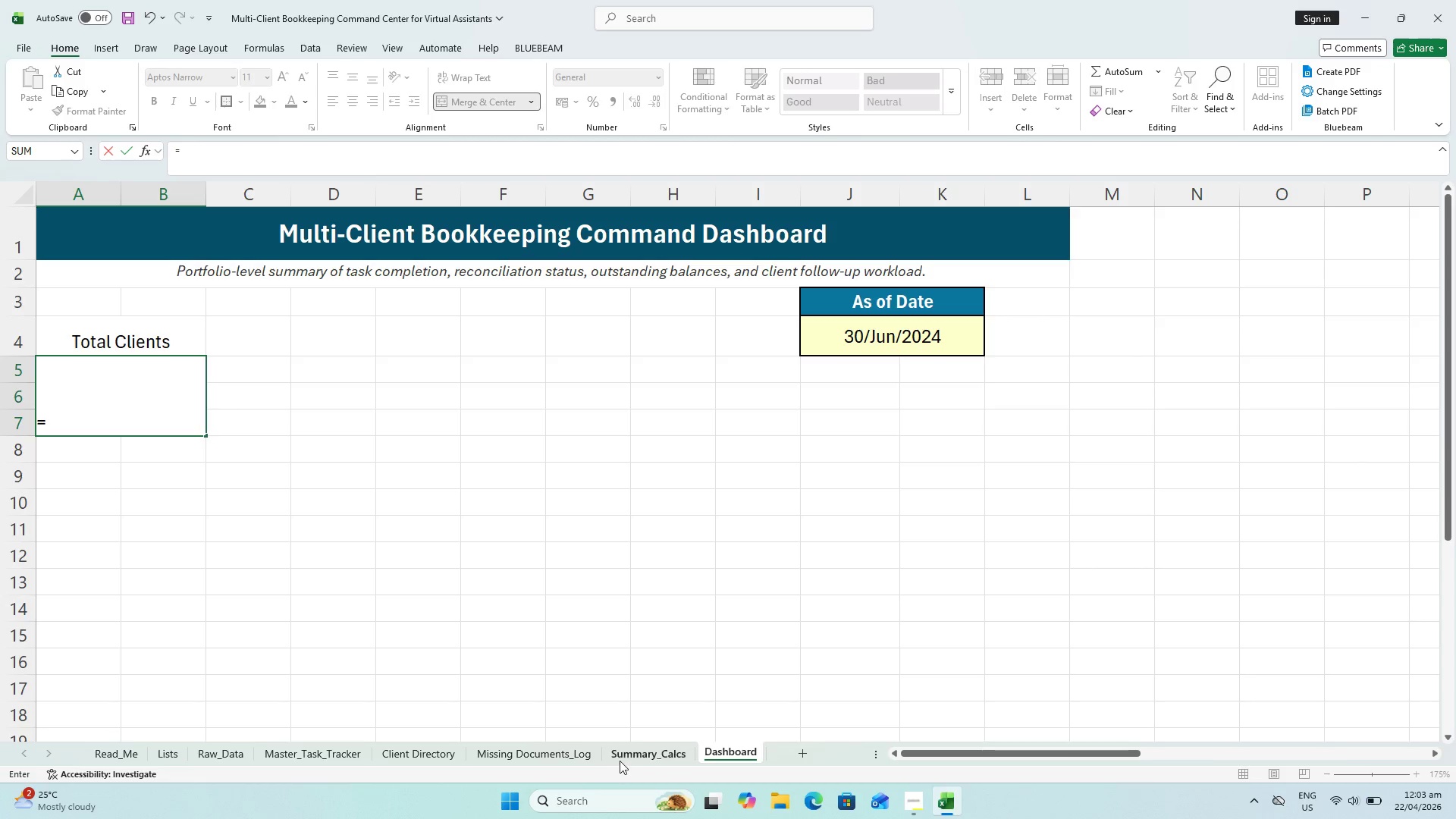 
left_click([623, 759])
 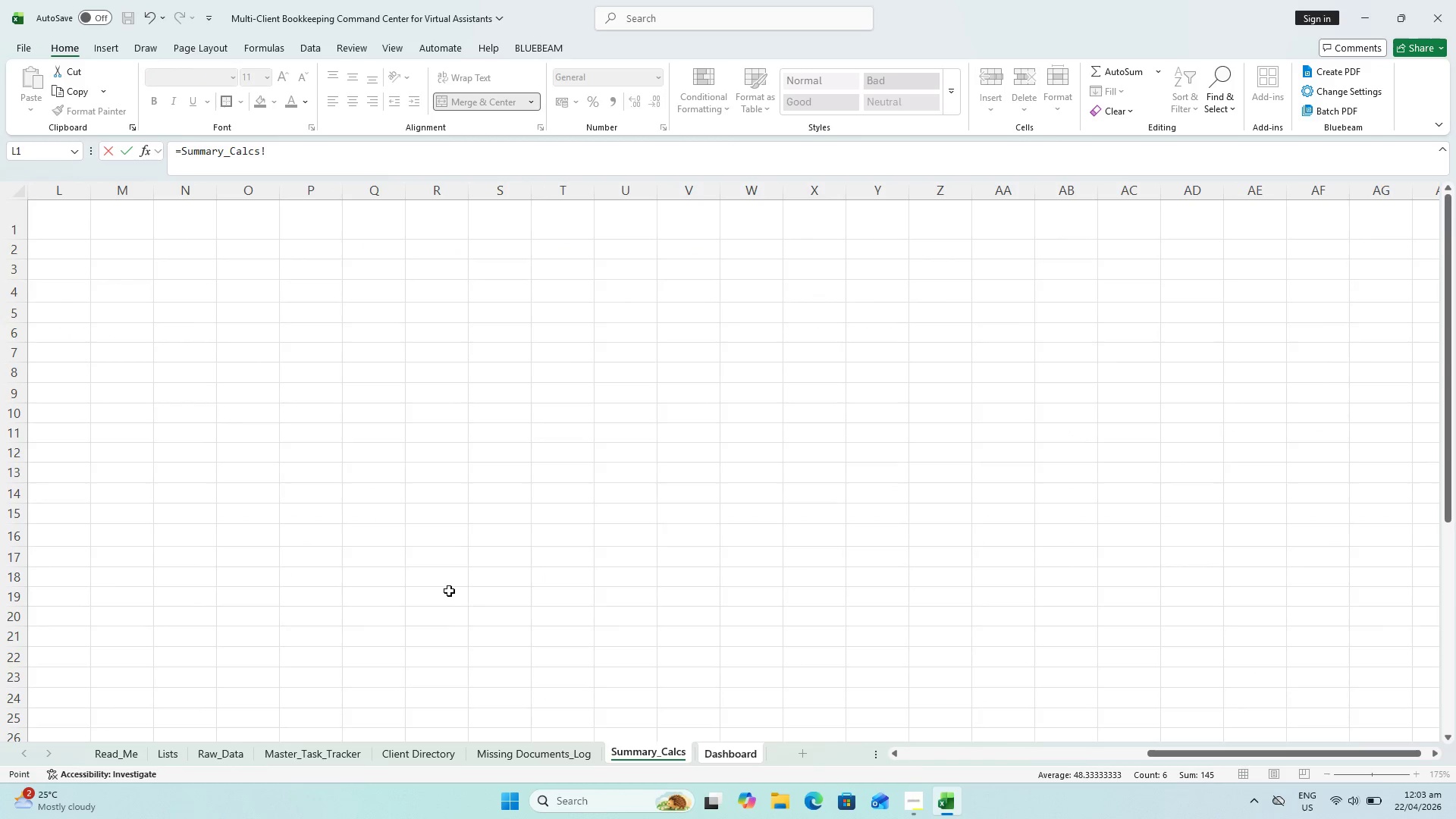 
scroll: coordinate [450, 594], scroll_direction: up, amount: 4.0
 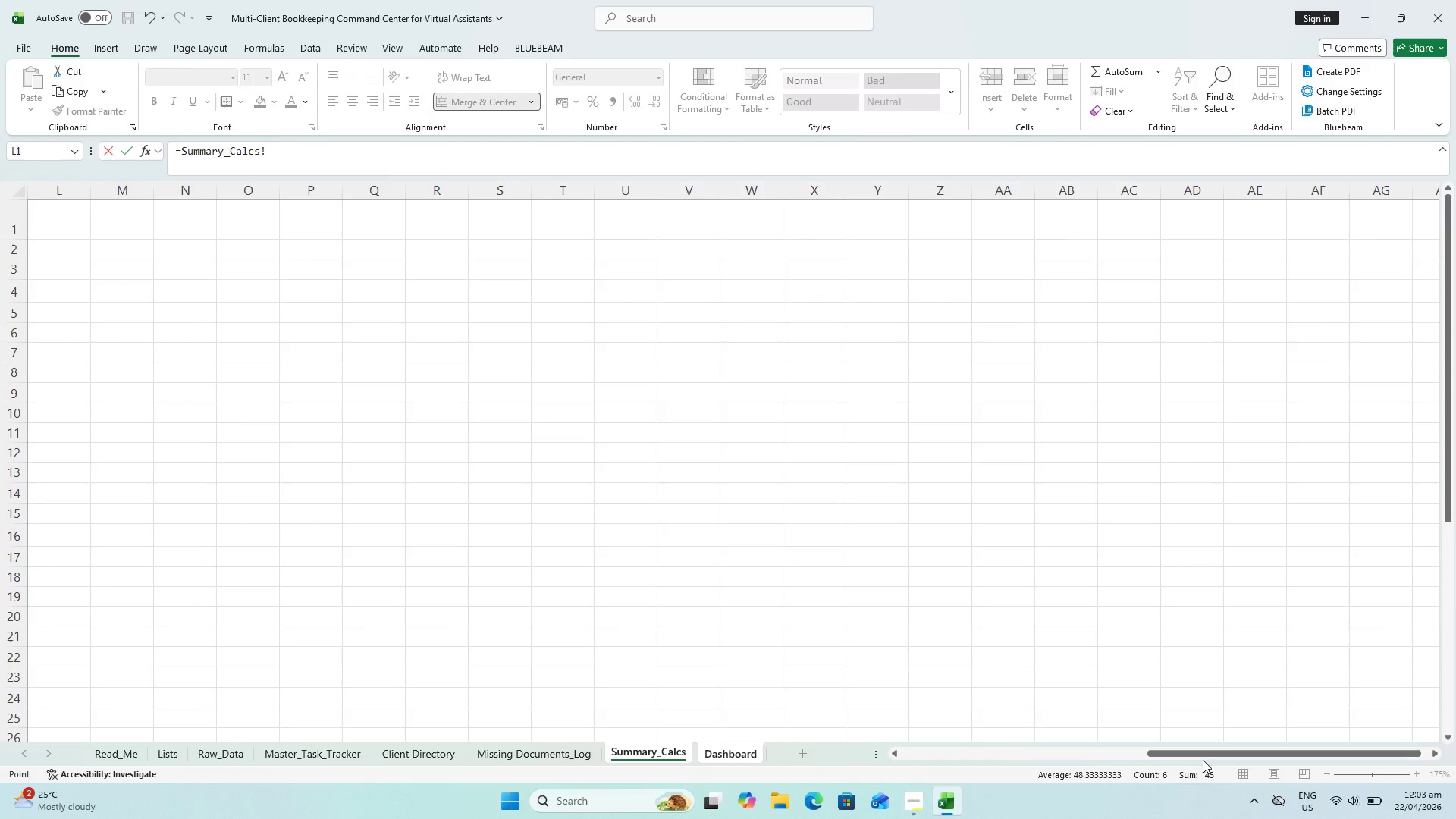 
left_click_drag(start_coordinate=[1203, 758], to_coordinate=[780, 780])
 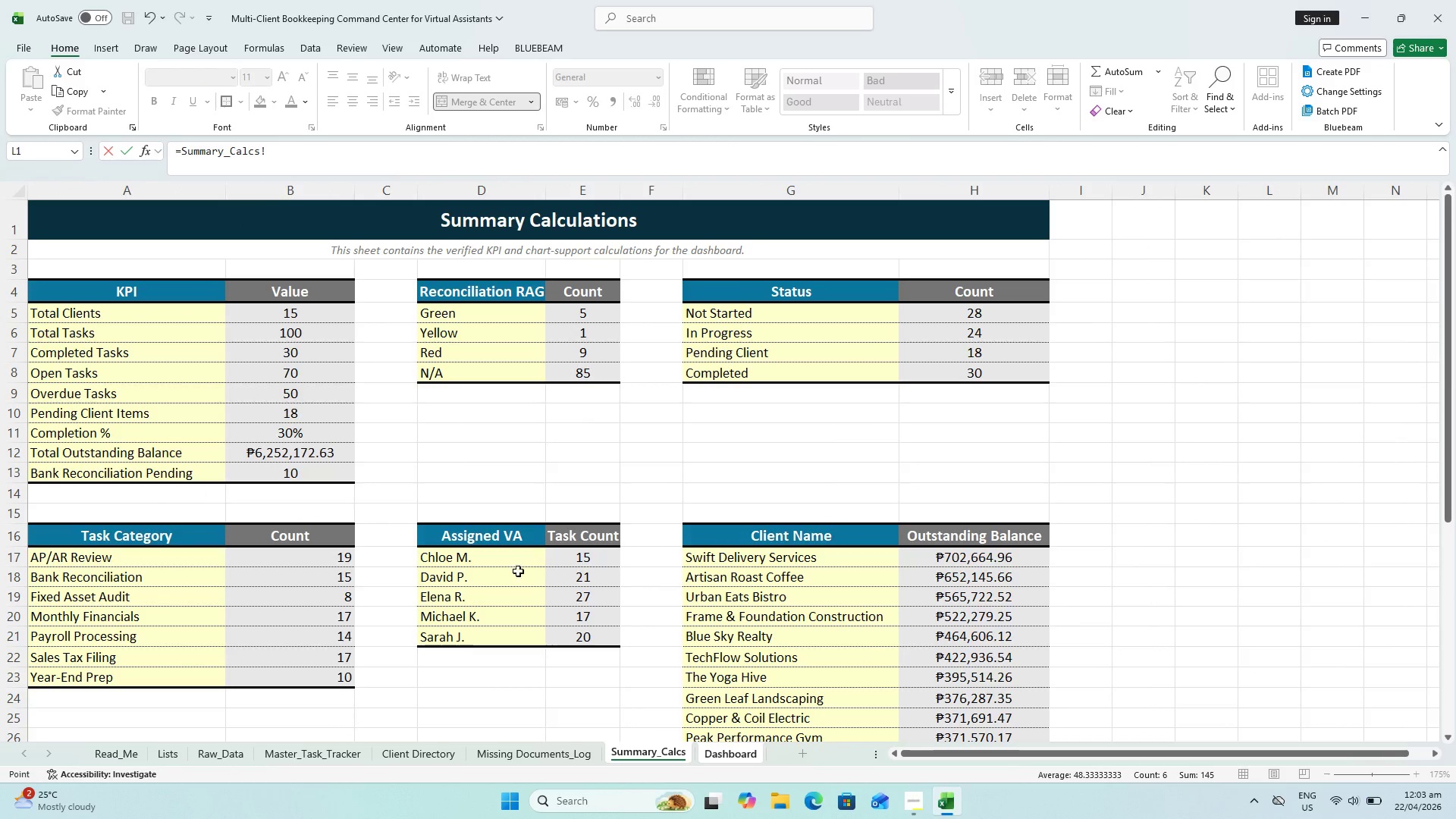 
scroll: coordinate [483, 450], scroll_direction: up, amount: 2.0
 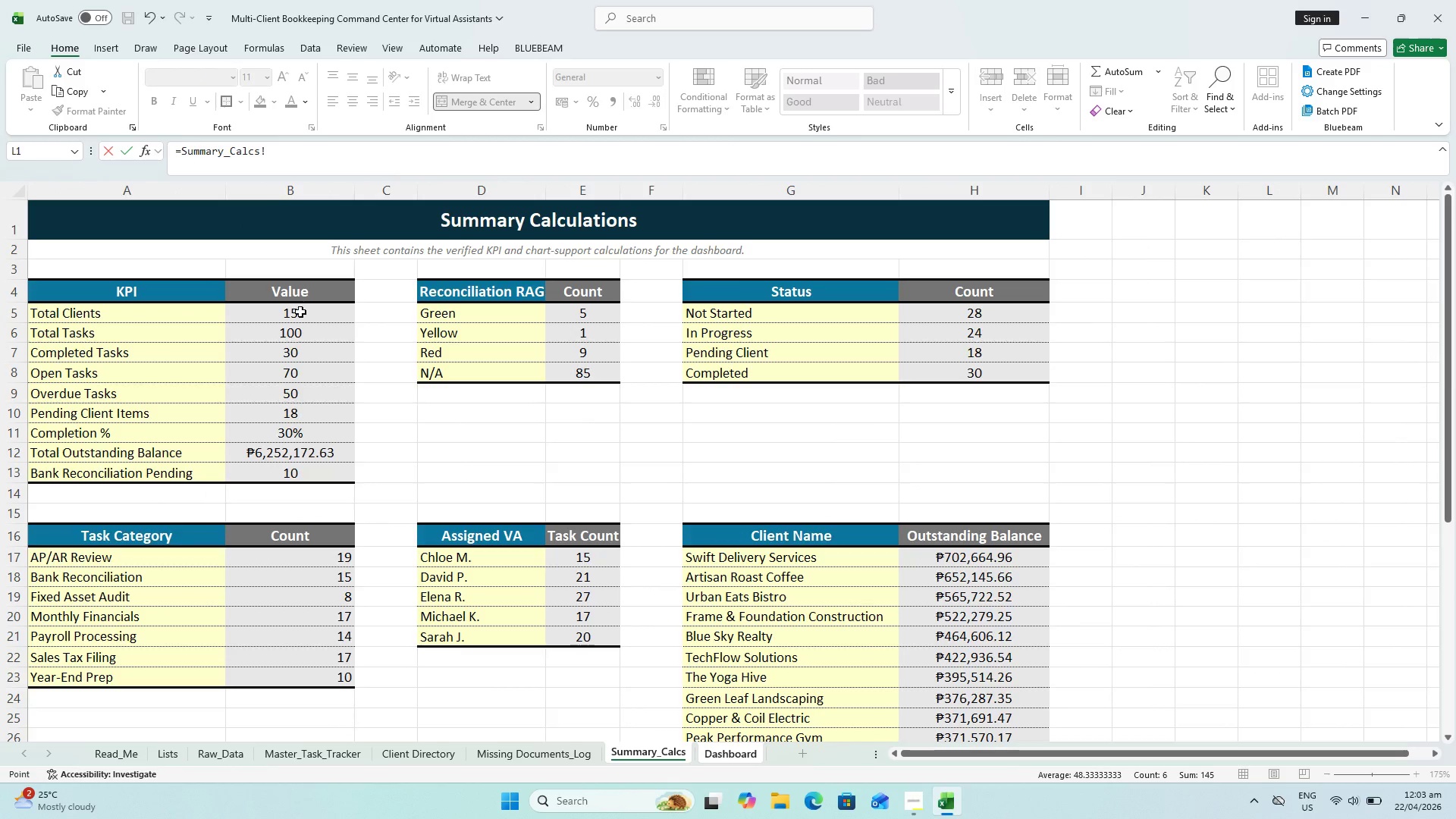 
left_click([300, 312])
 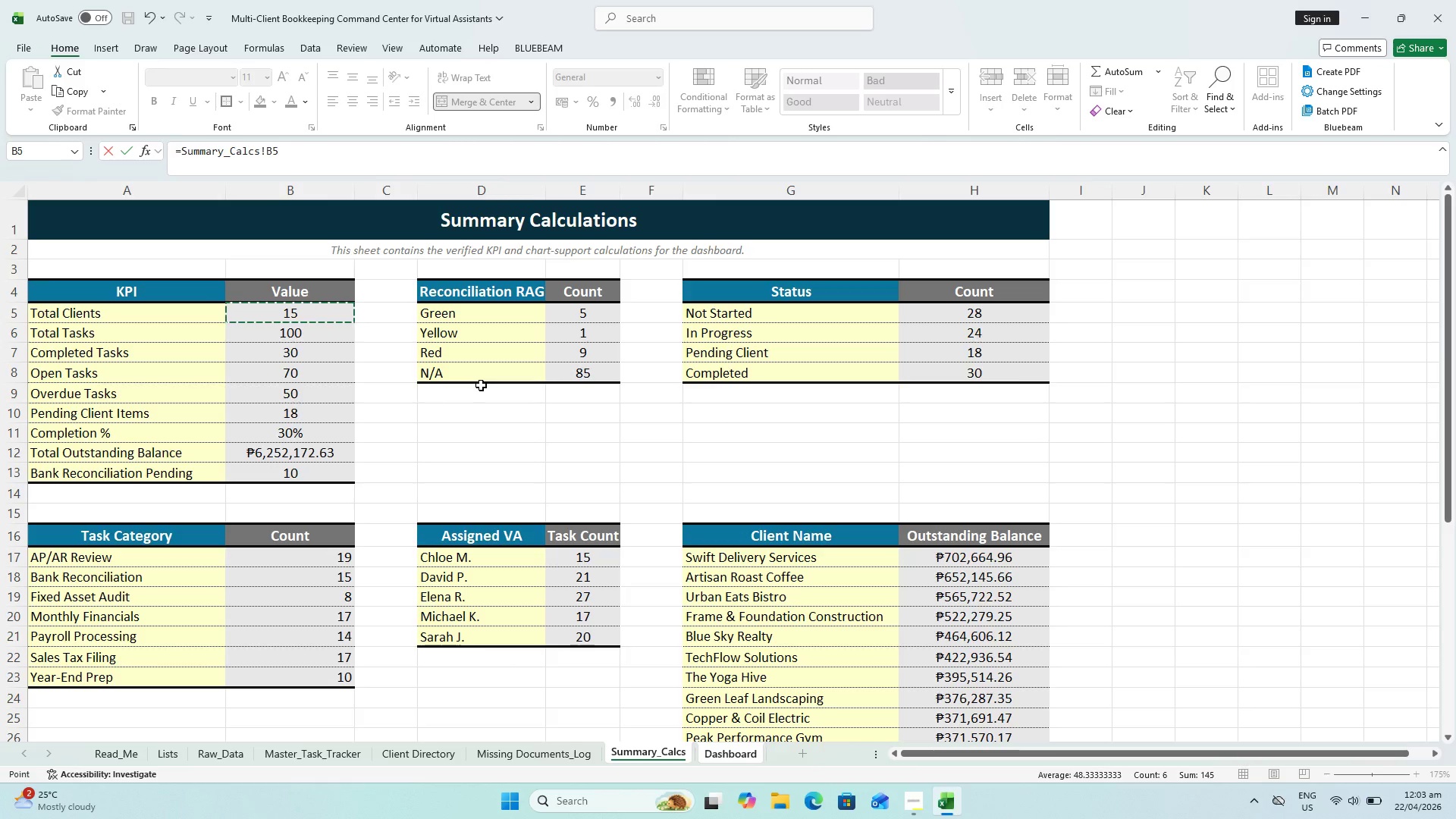 
key(Enter)
 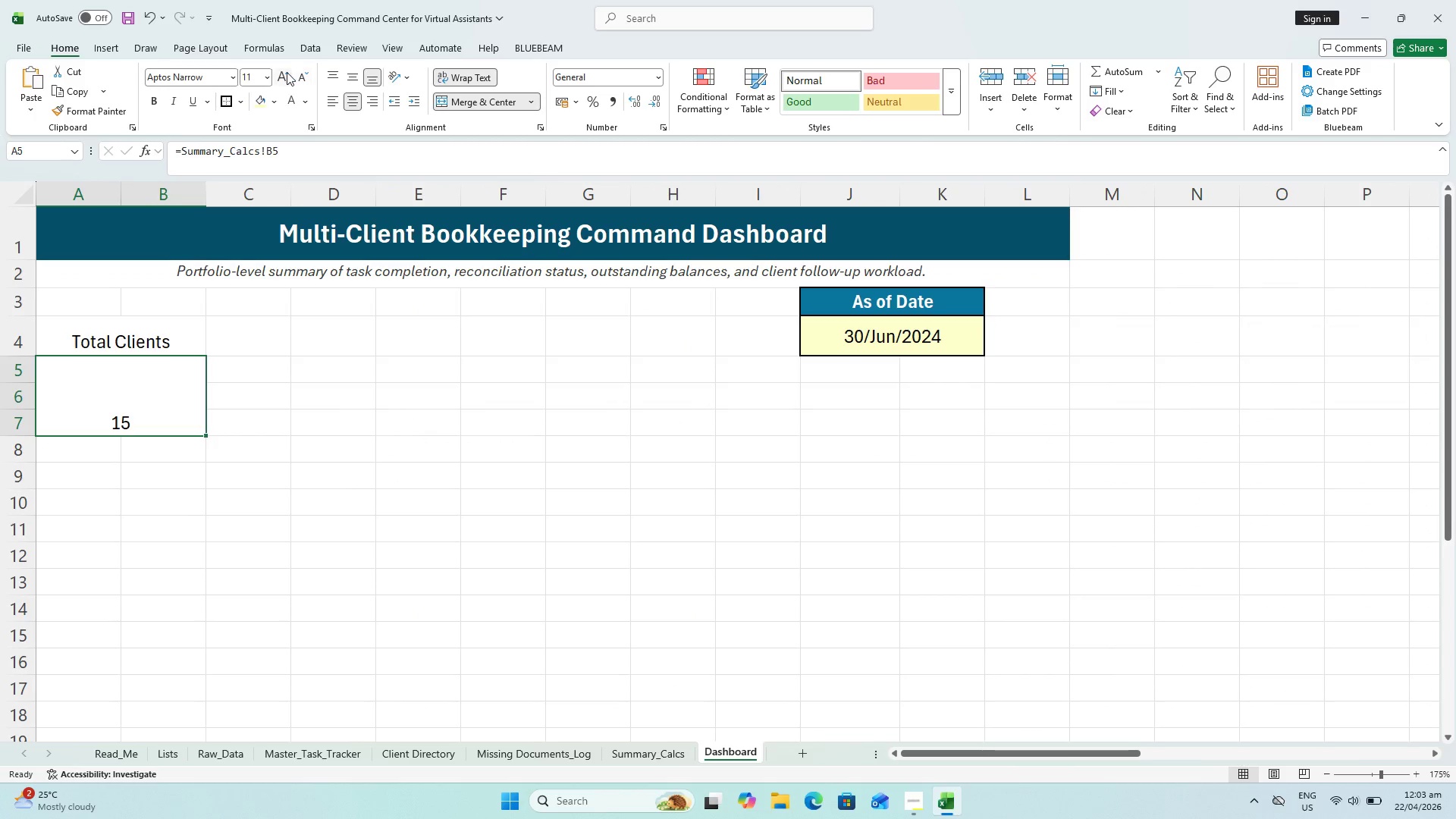 
double_click([286, 77])
 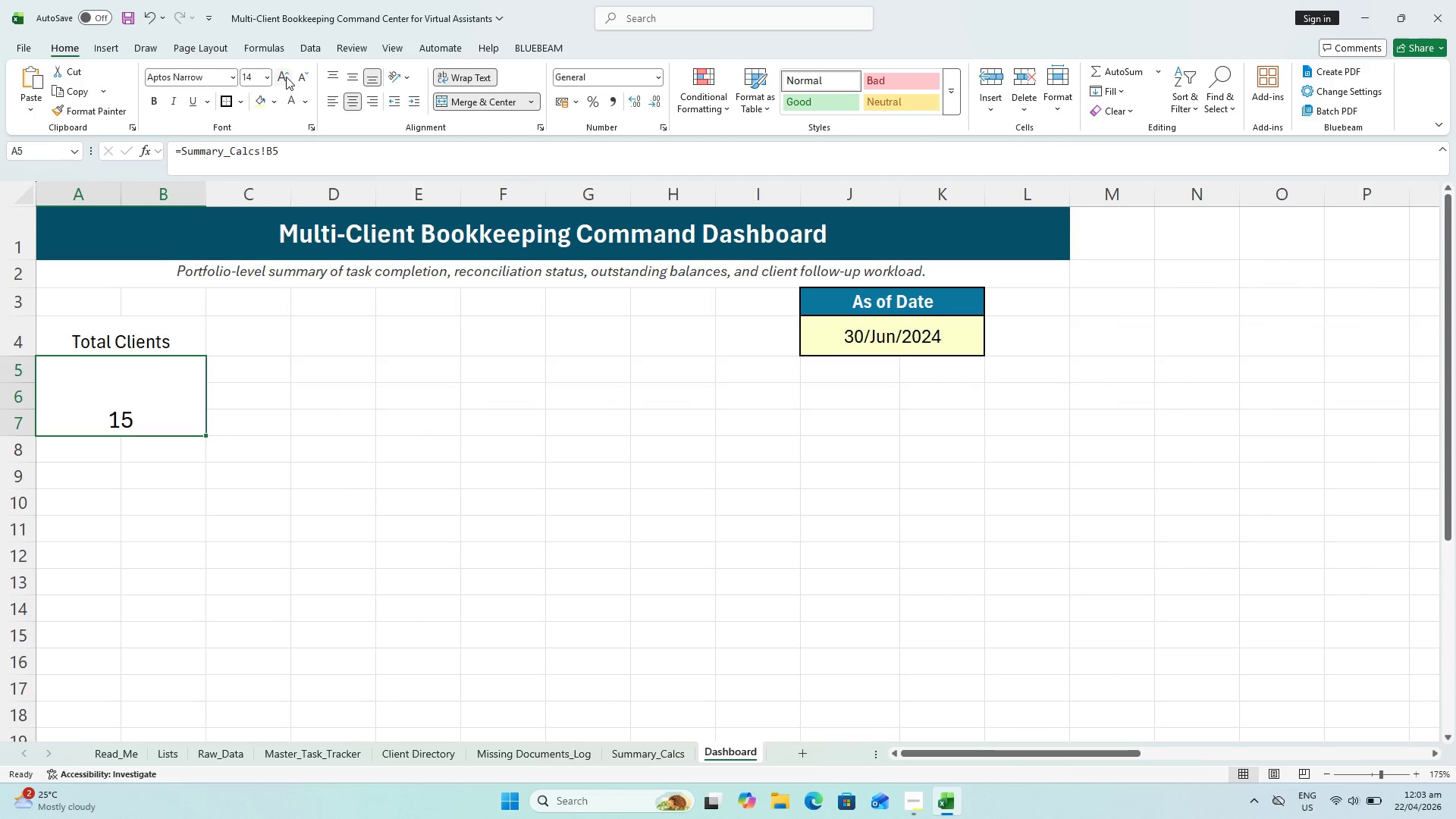 
triple_click([286, 77])
 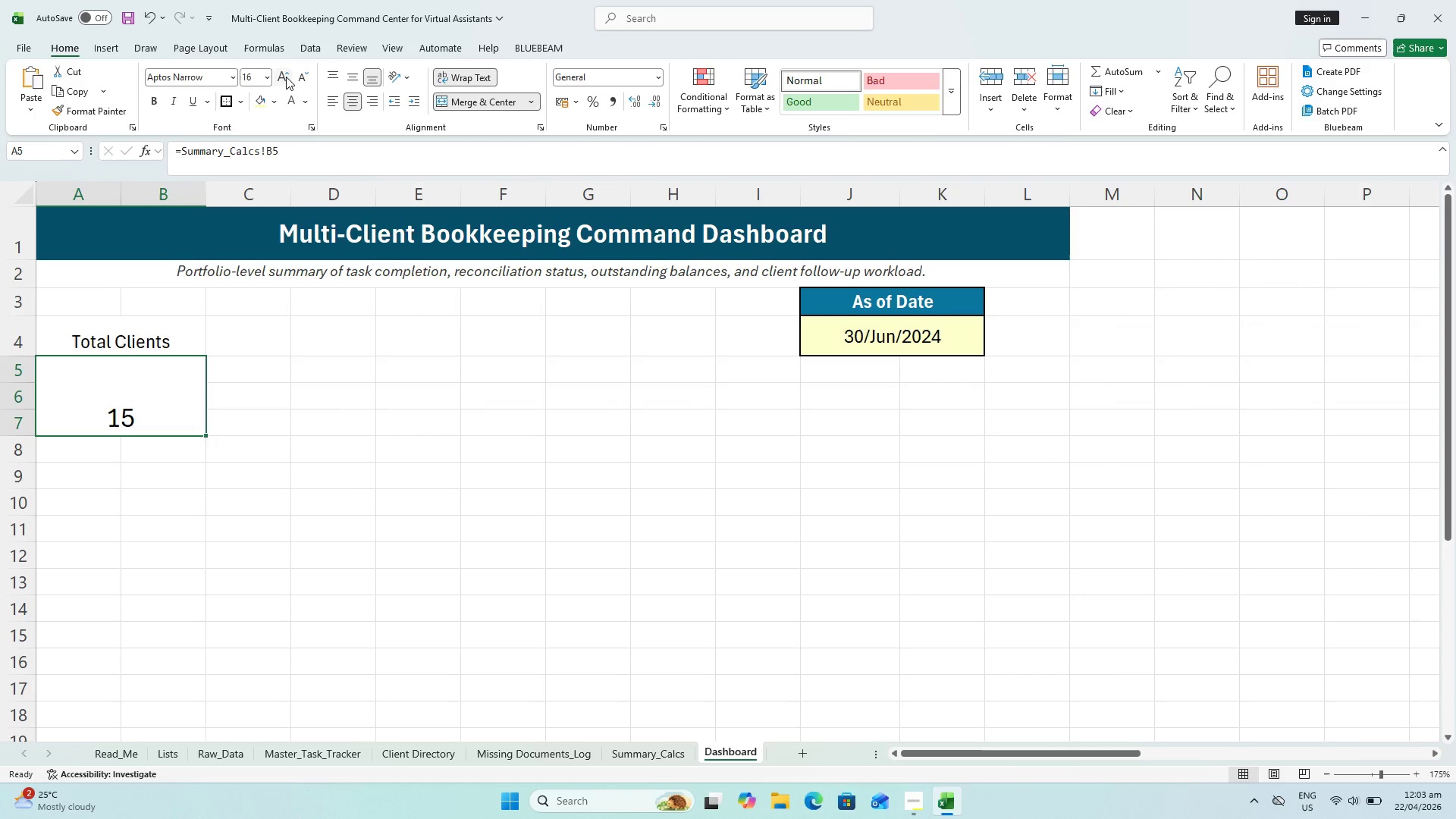 
triple_click([286, 77])
 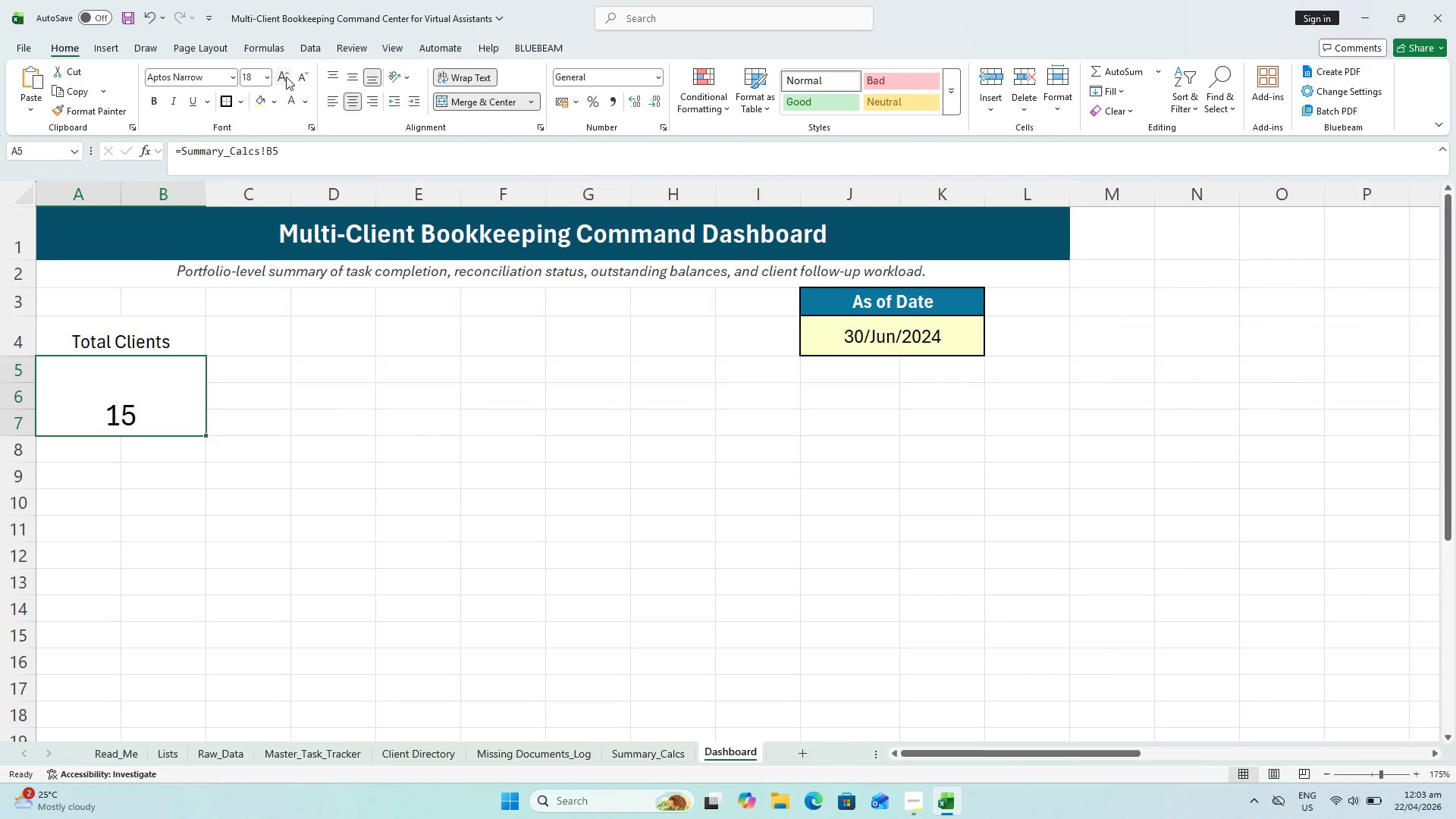 
triple_click([286, 77])
 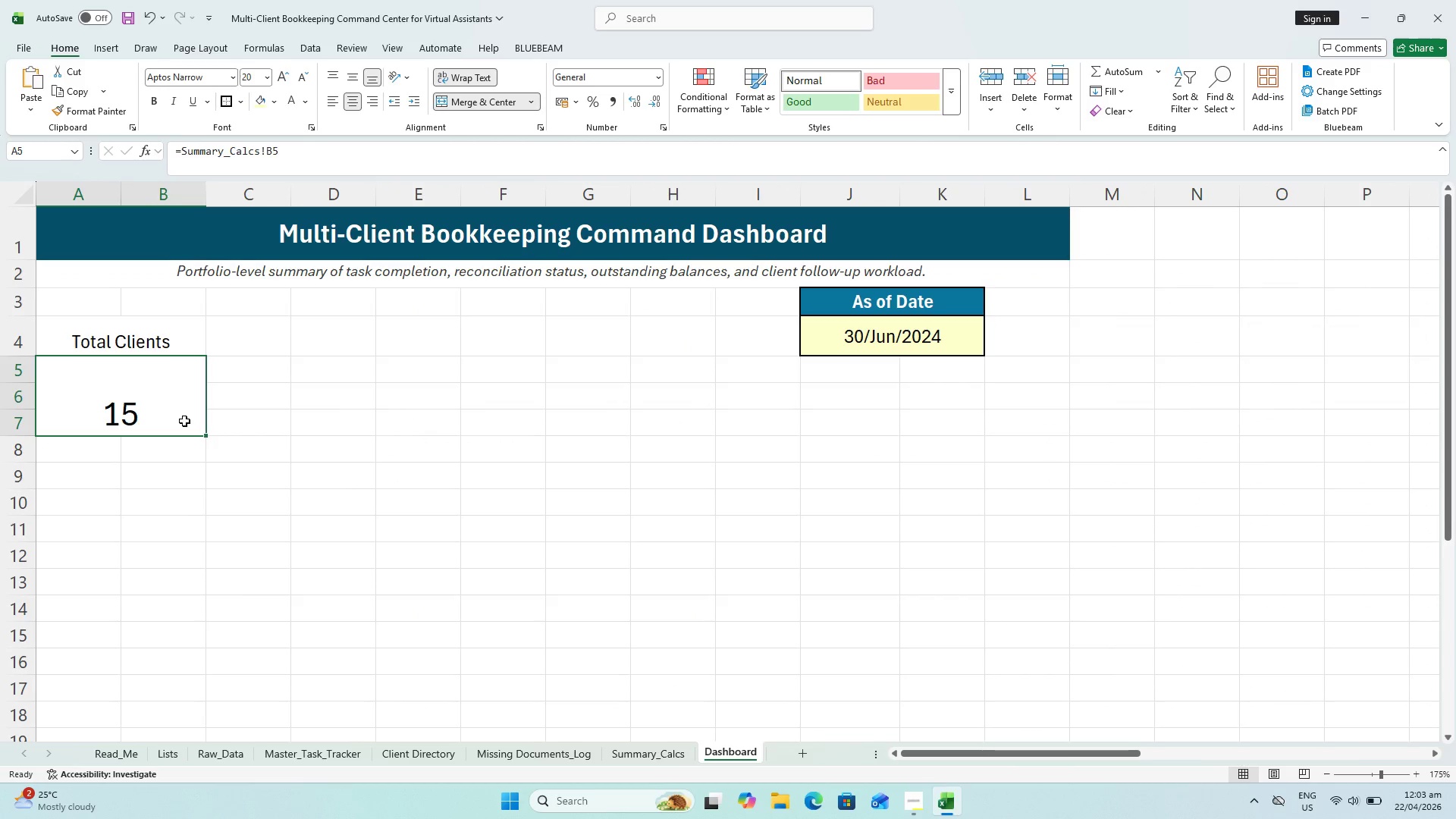 
left_click([156, 333])
 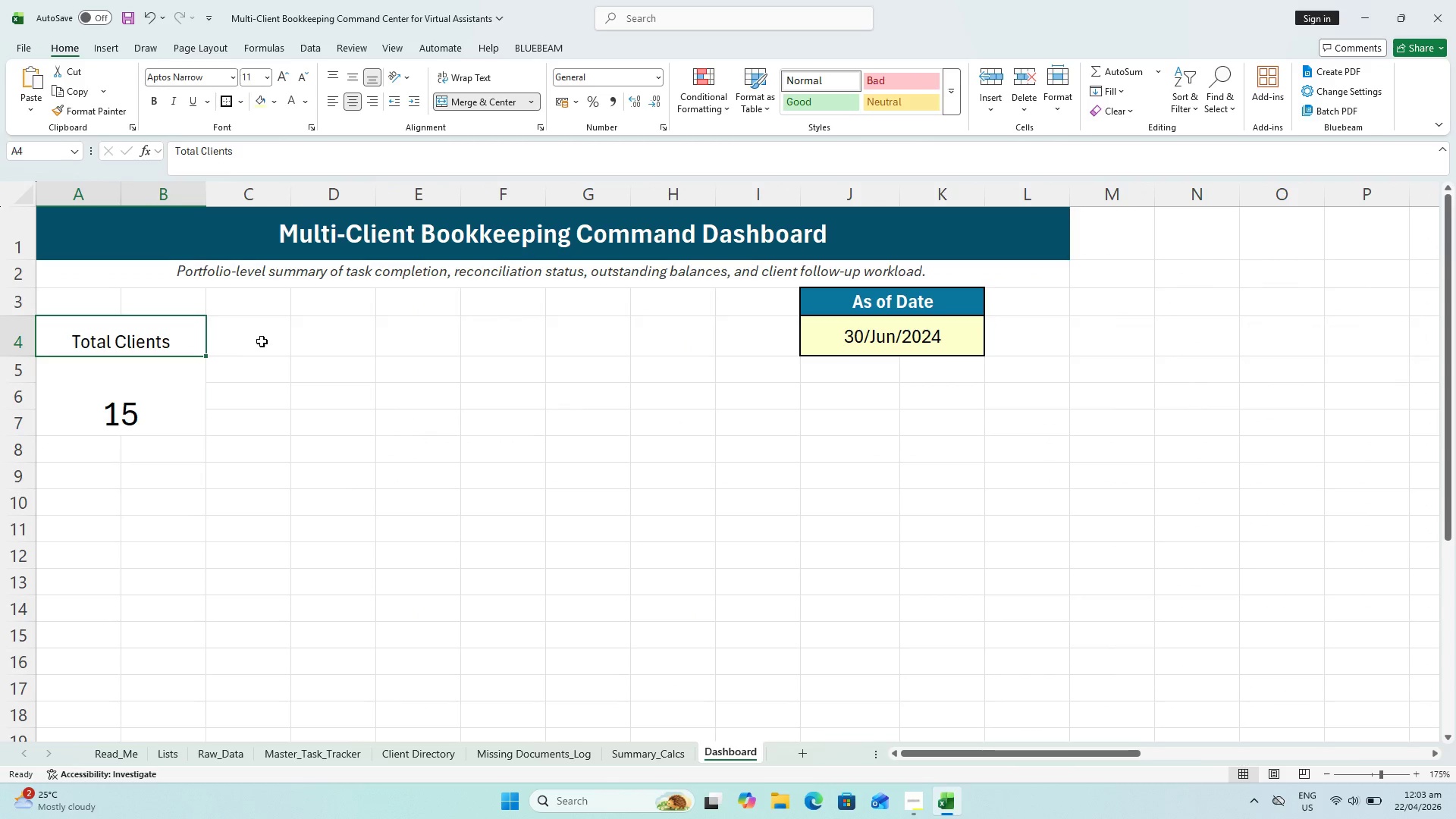 
key(Control+B)
 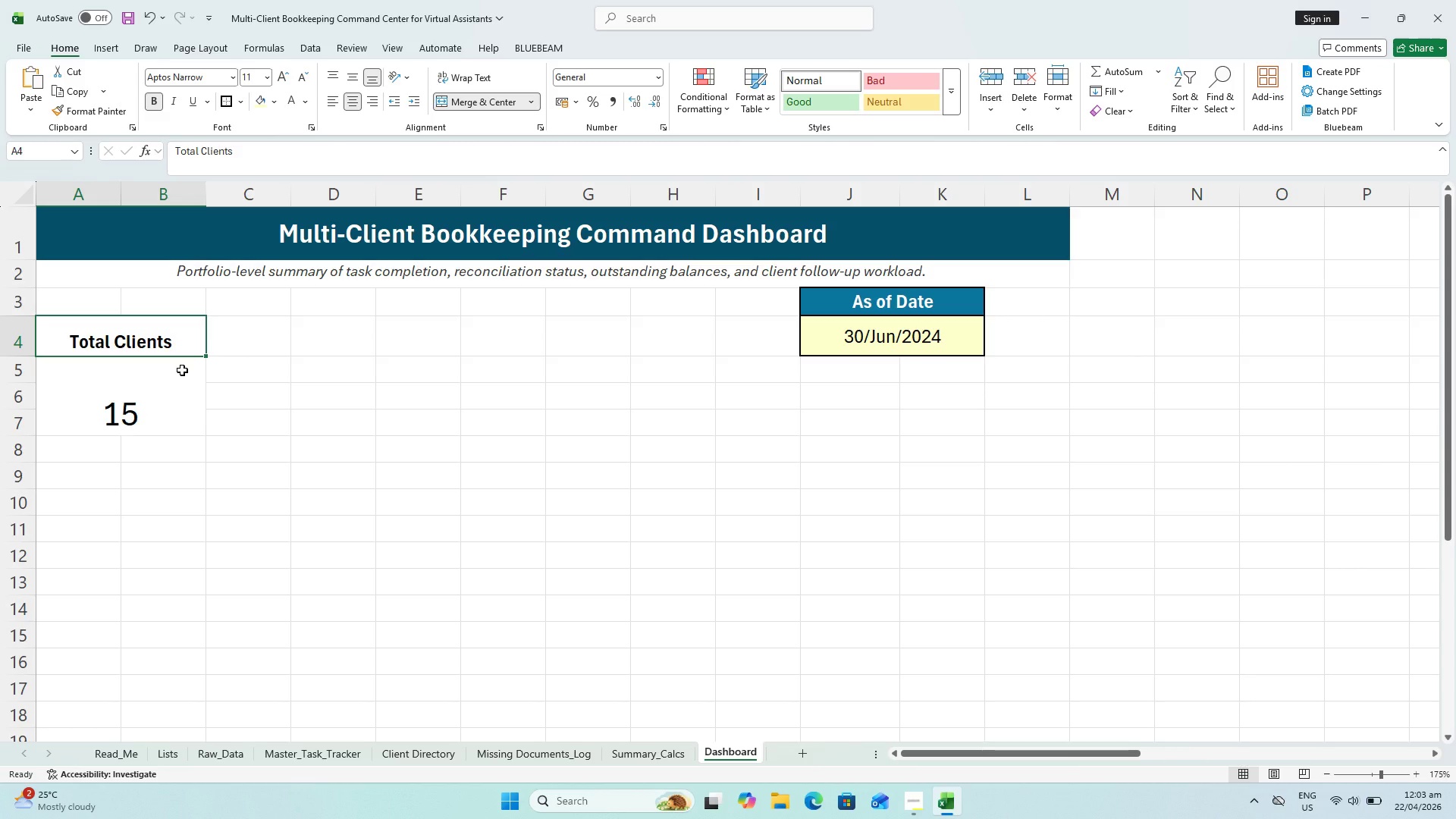 
left_click([171, 364])
 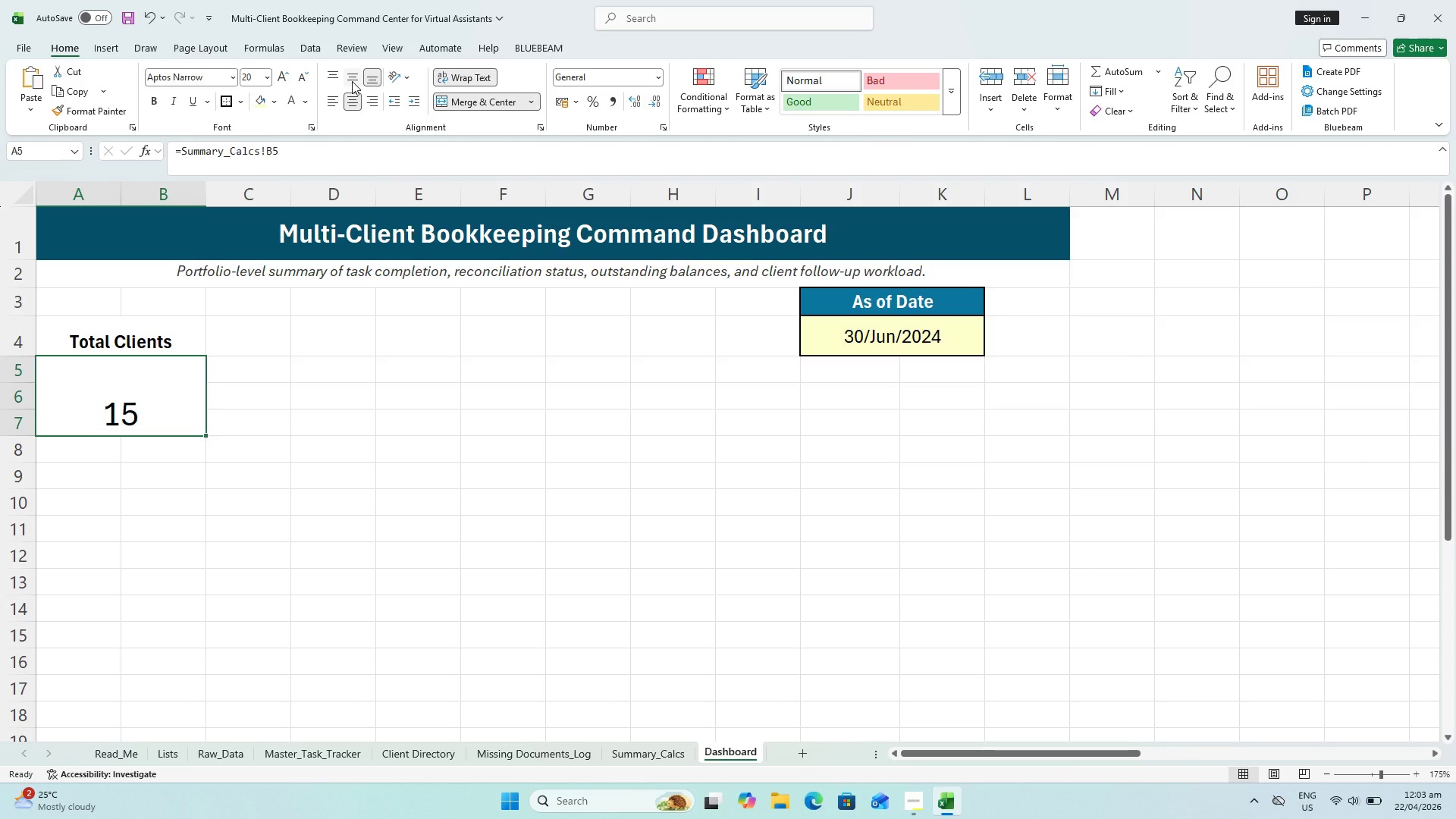 
left_click([352, 81])
 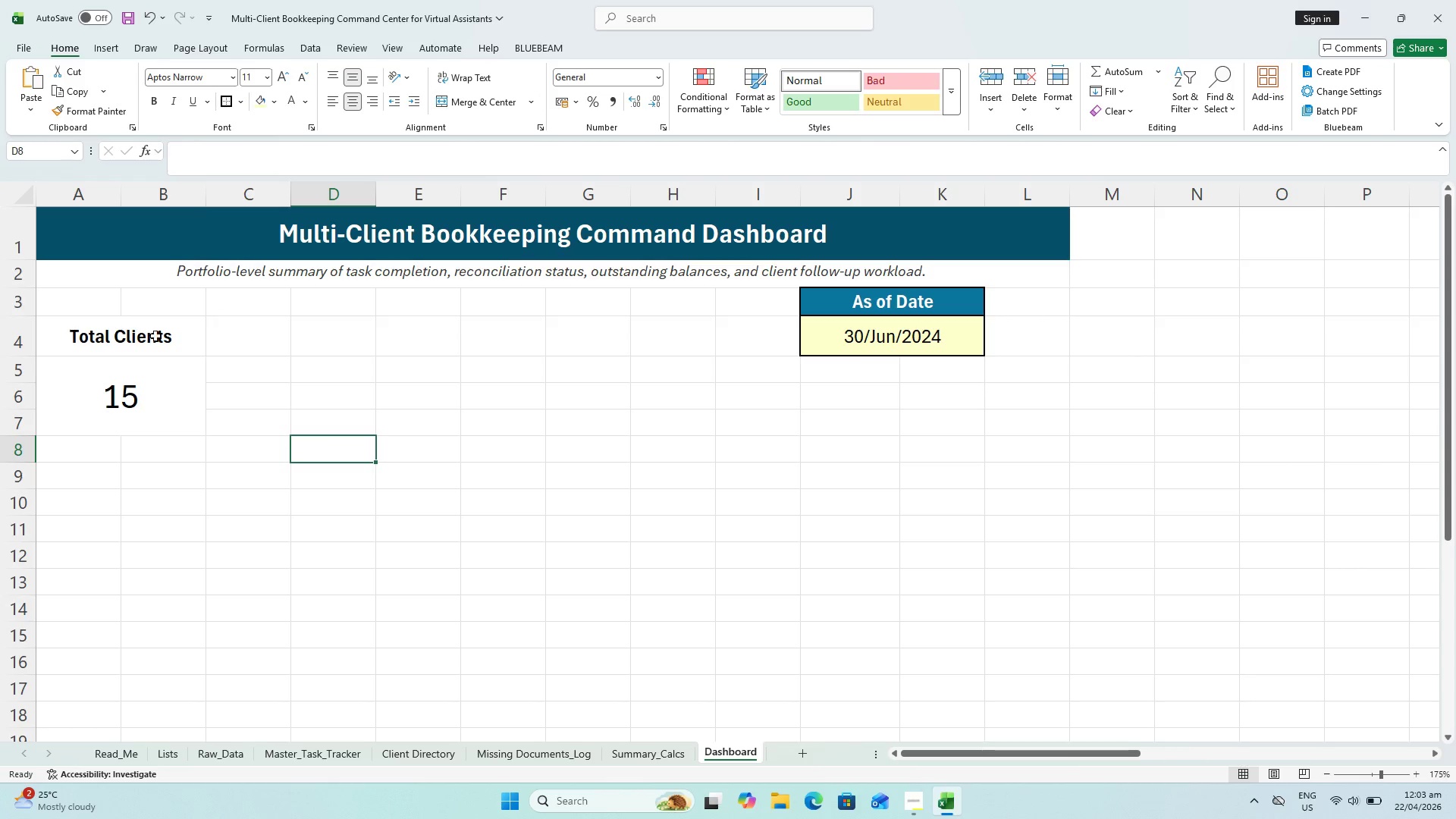 
key(Control+S)
 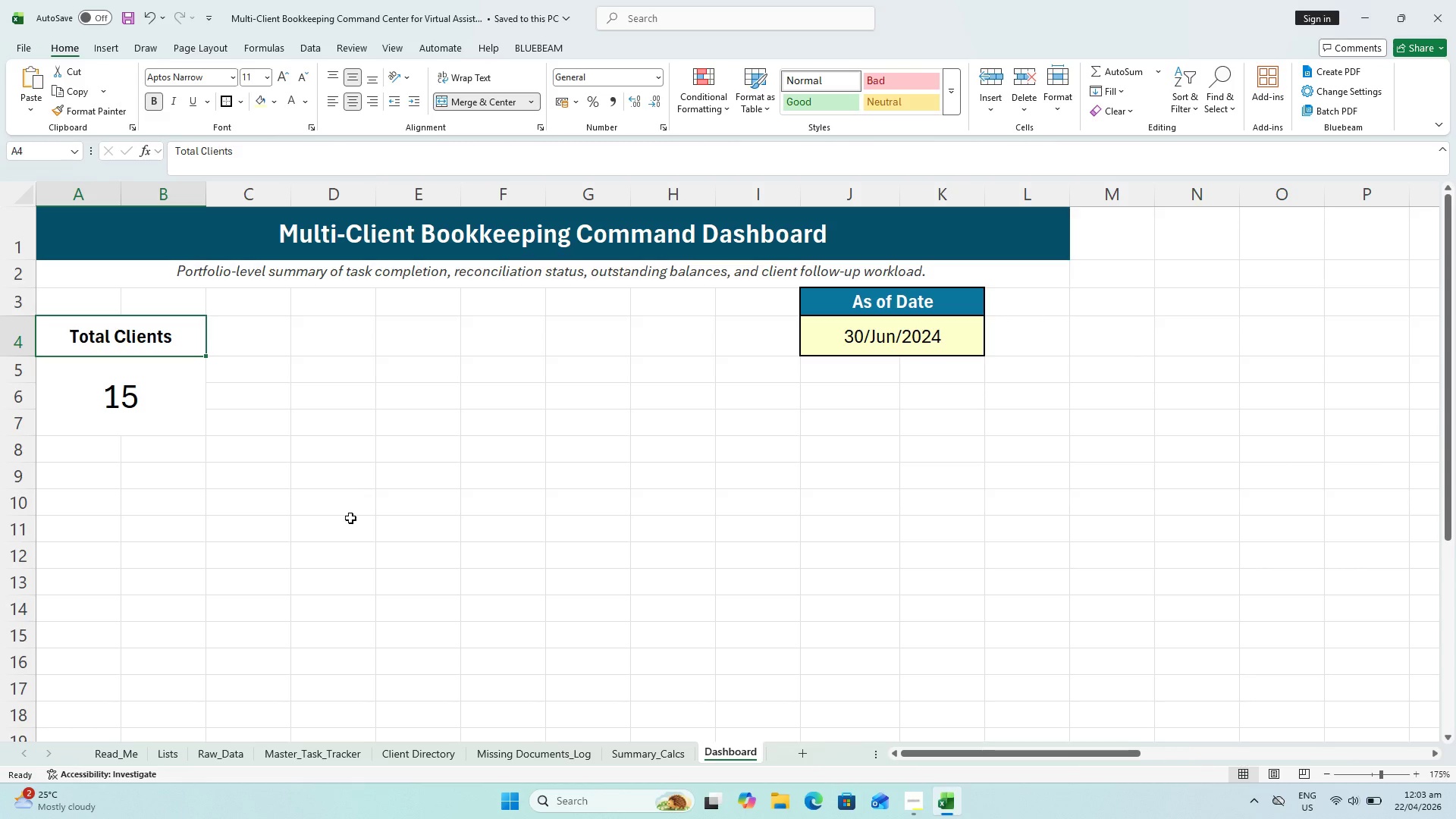 
left_click([370, 634])
 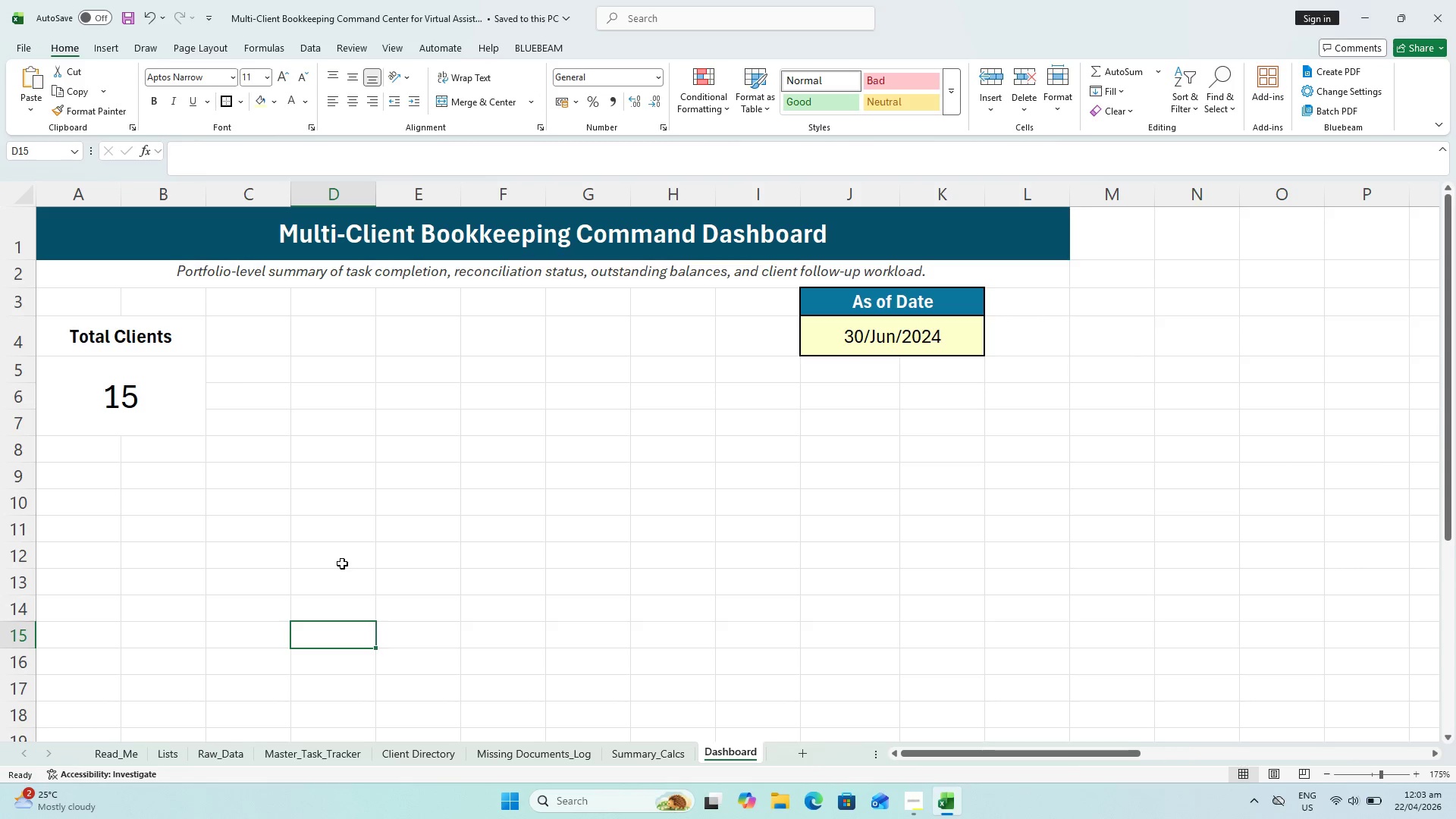 
key(Control+ControlLeft)
 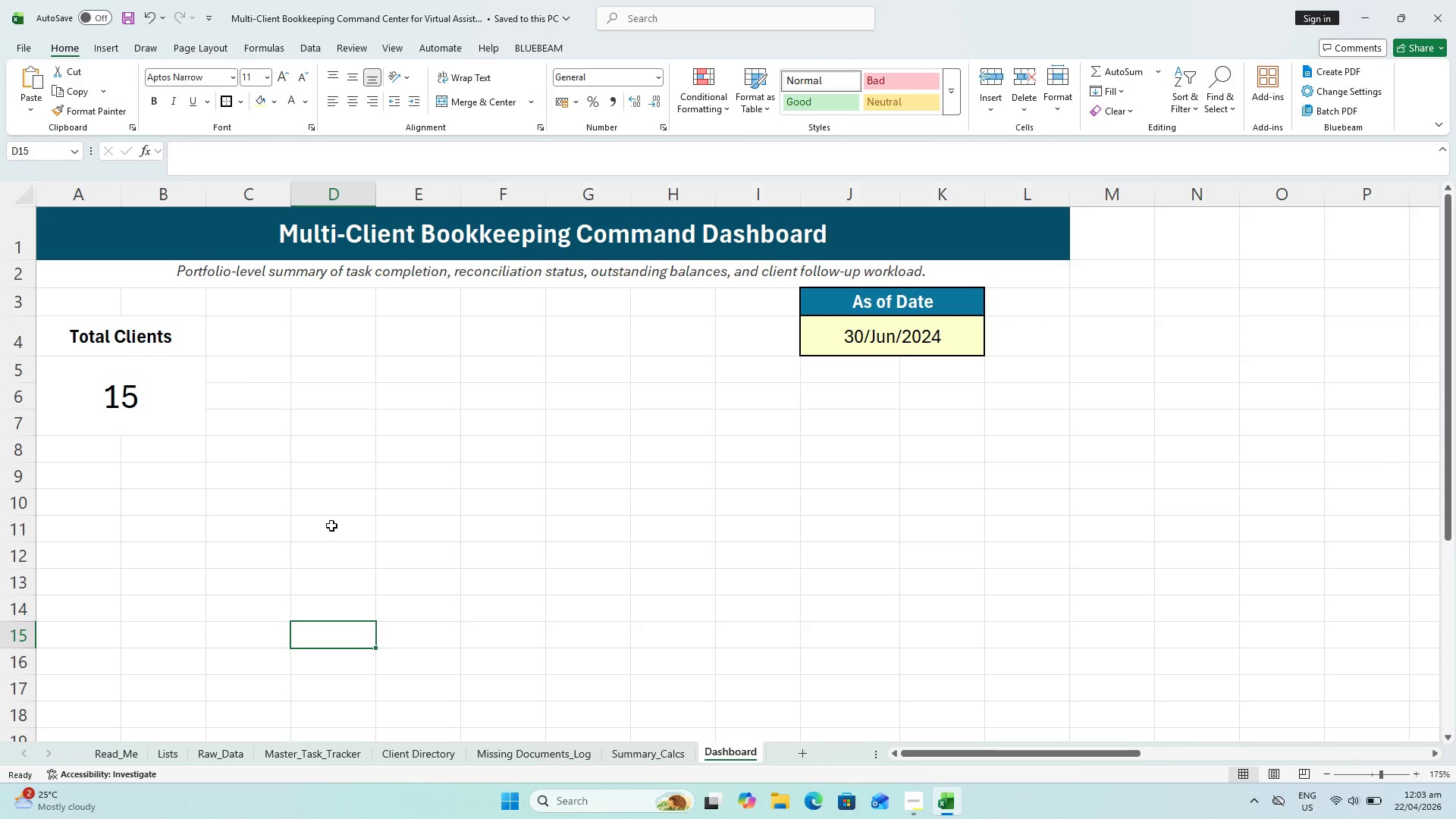 
key(Control+S)
 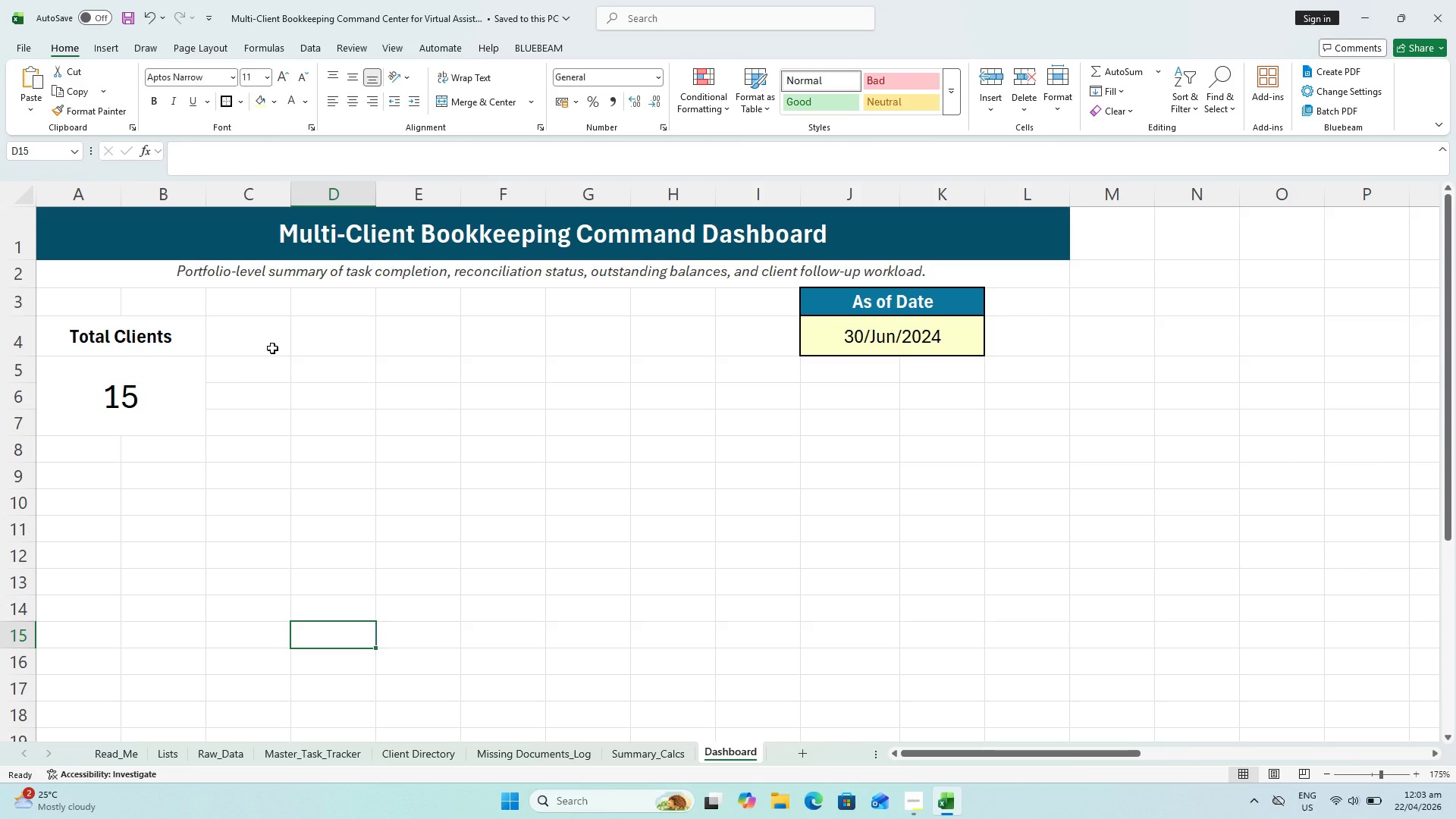 
left_click_drag(start_coordinate=[272, 348], to_coordinate=[328, 331])
 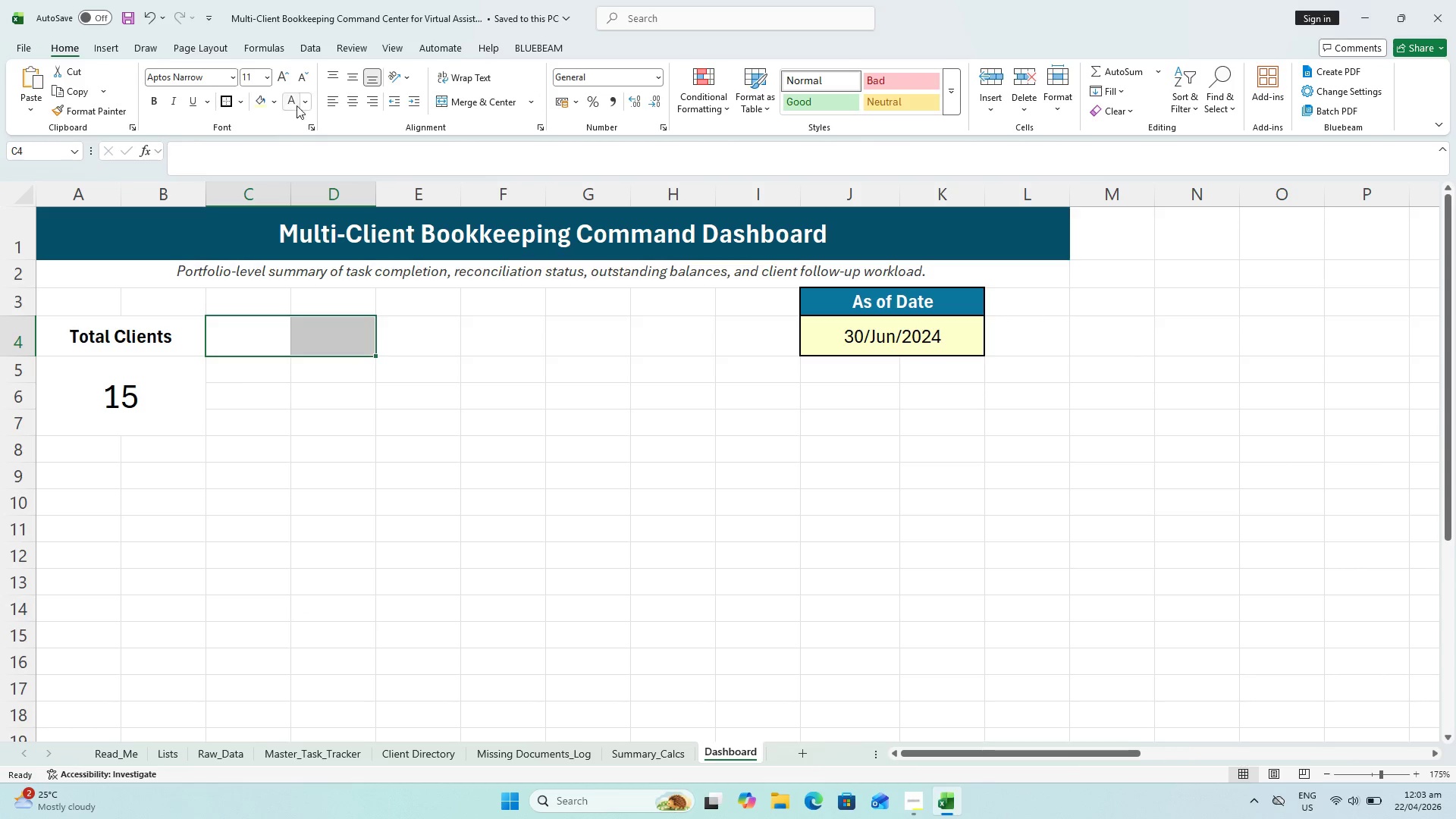 
left_click([471, 100])
 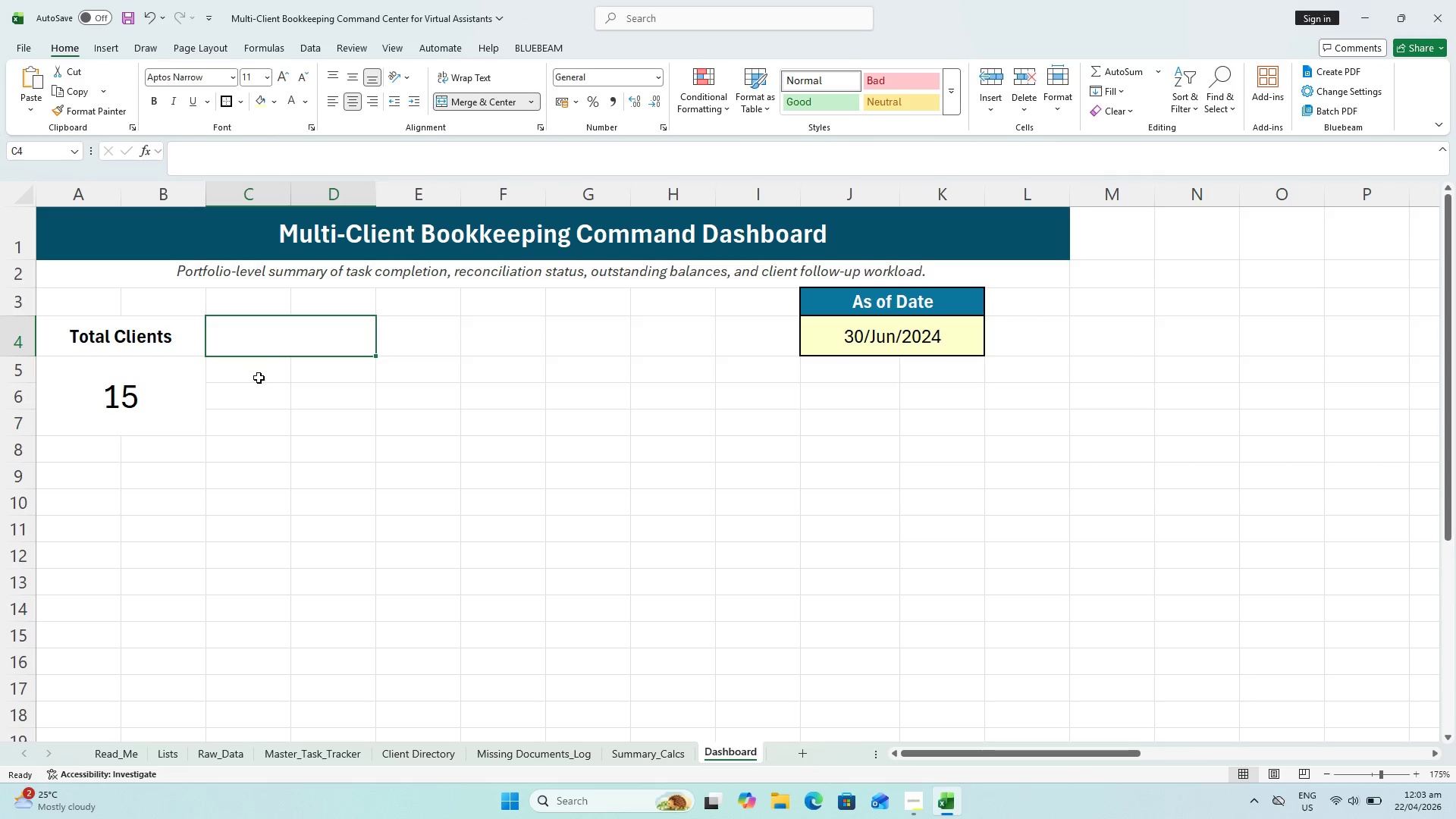 
left_click_drag(start_coordinate=[262, 375], to_coordinate=[336, 412])
 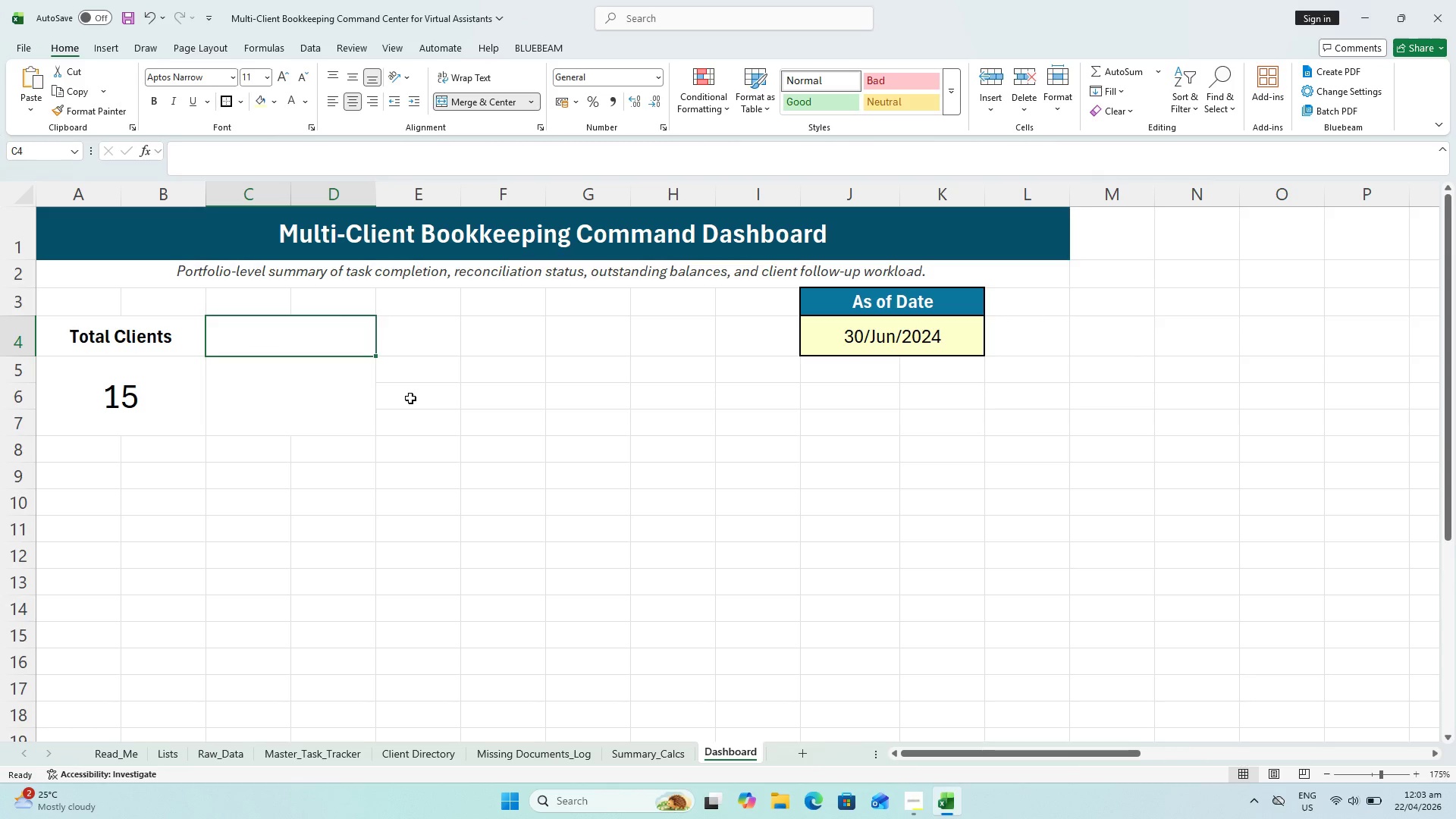 
type(TOtla)
key(Backspace)
key(Backspace)
key(Backspace)
key(Backspace)
type(otal Task)
 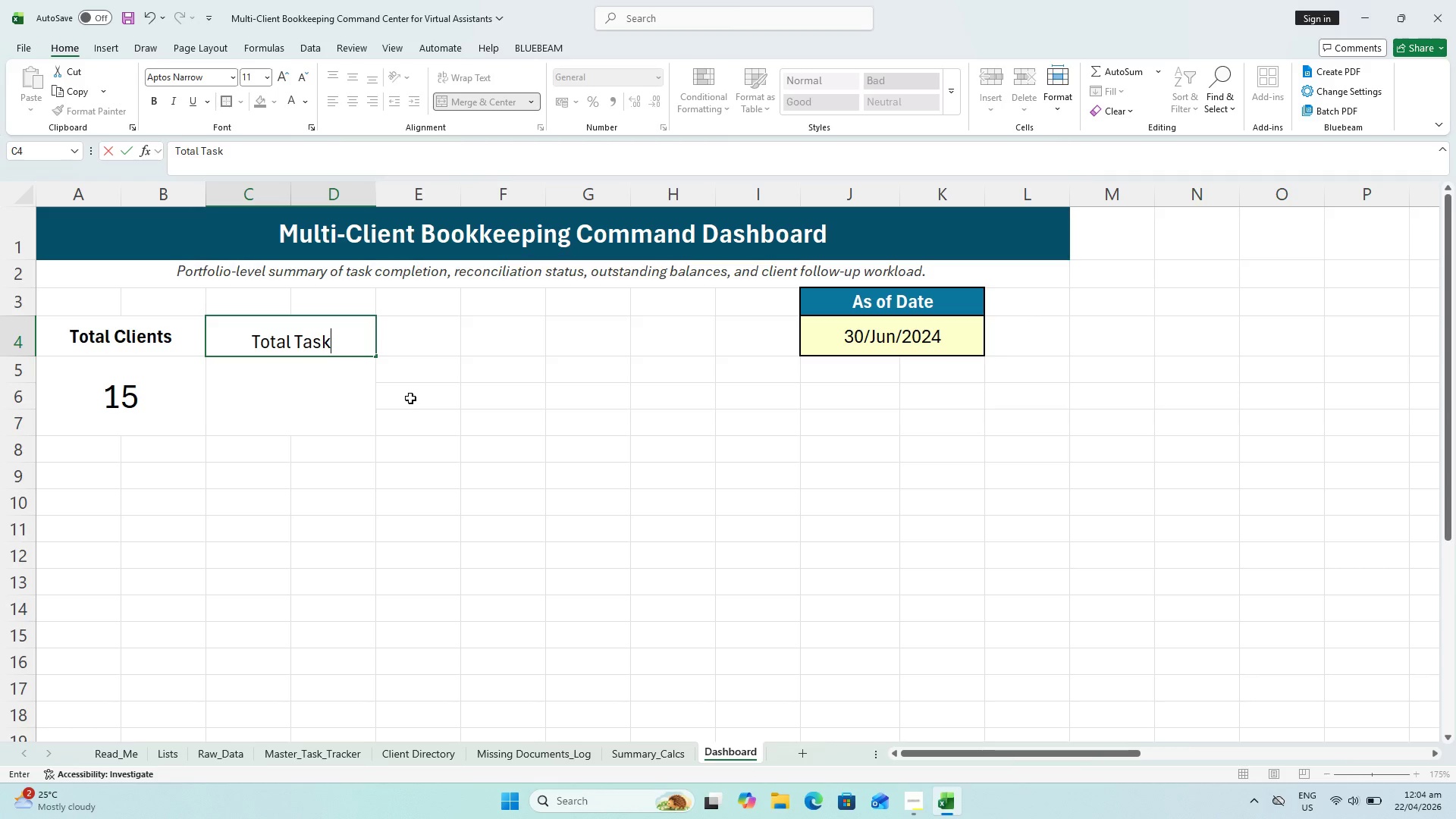 
wait(7.77)
 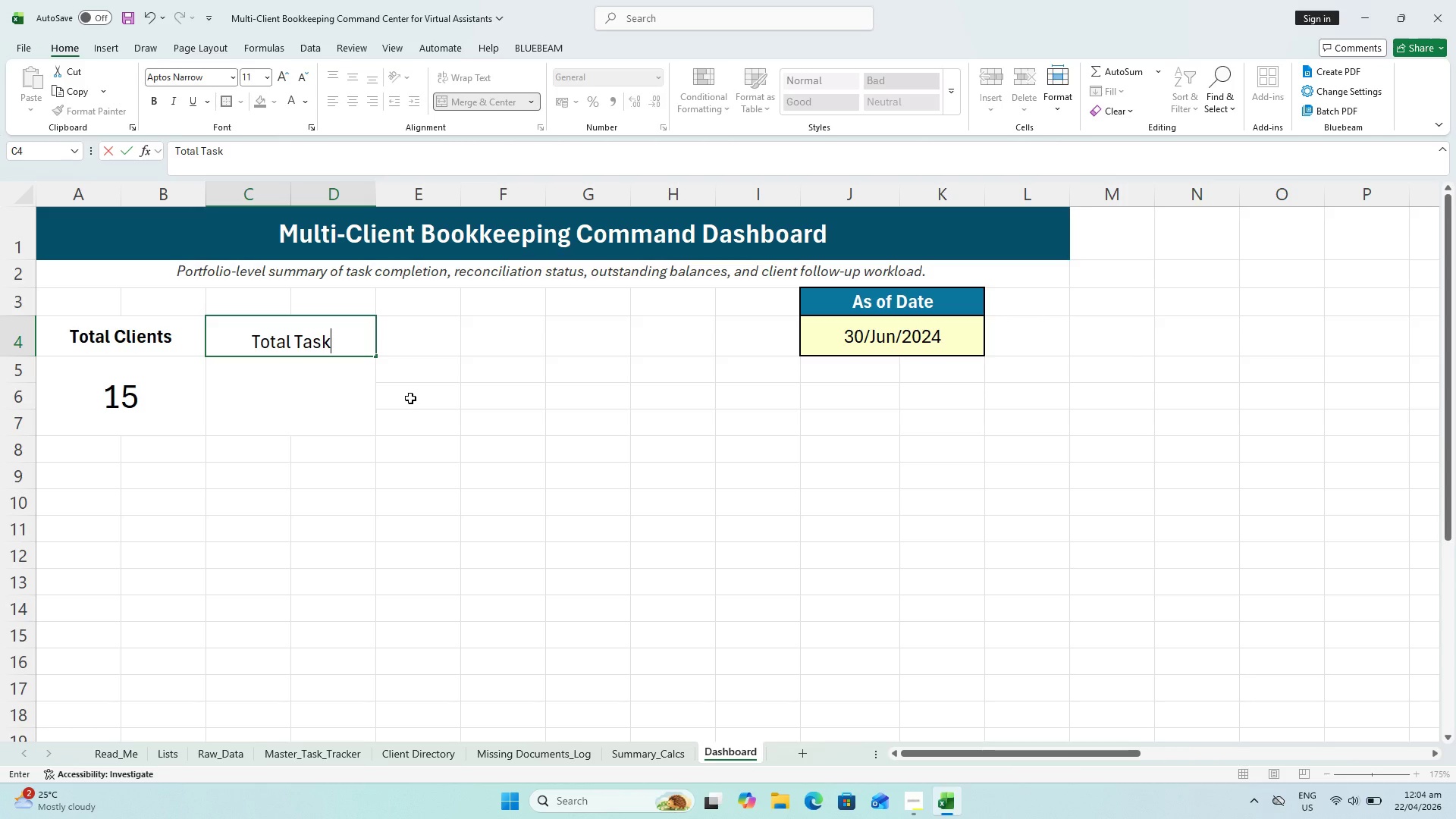 
key(S)
 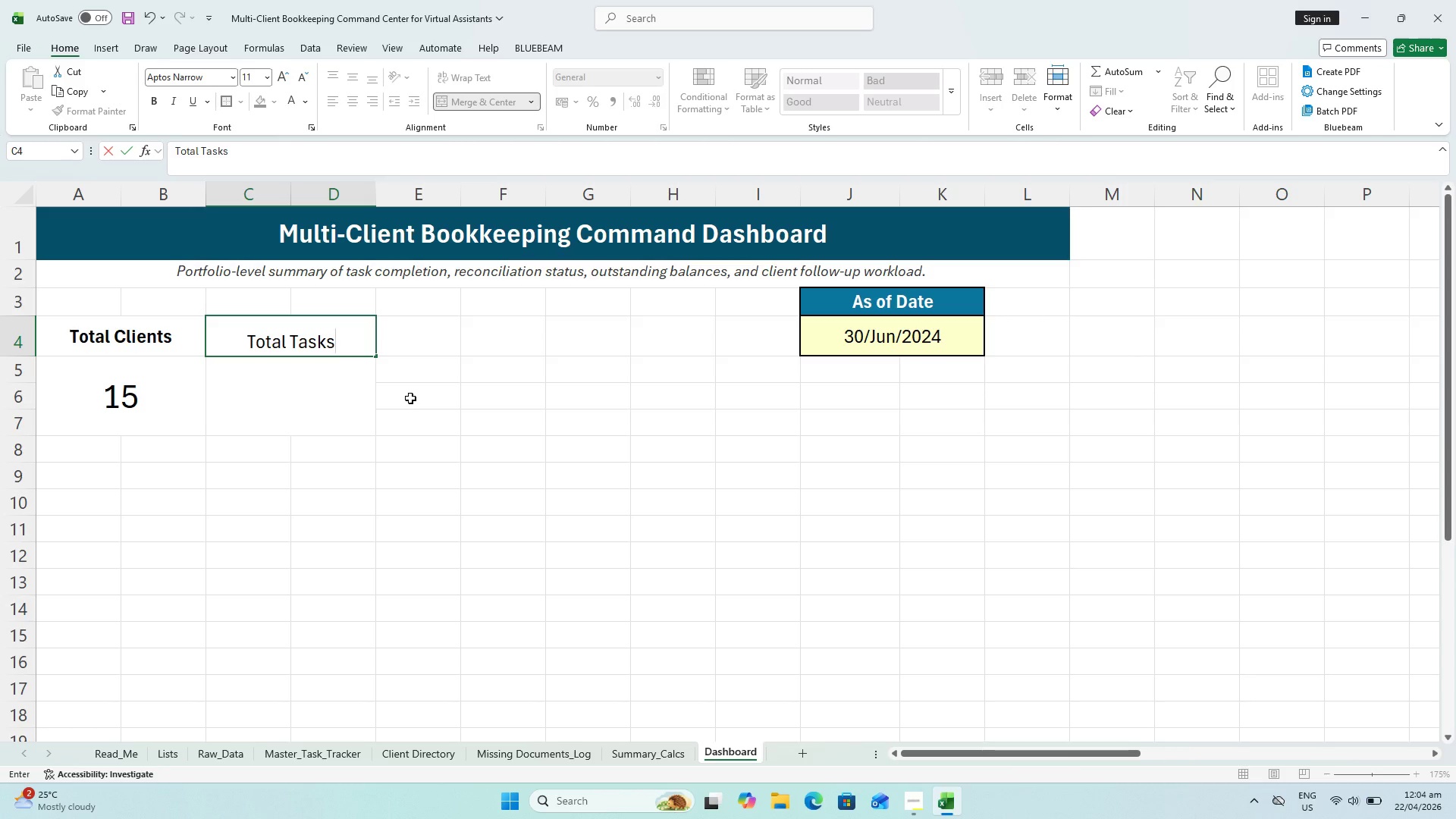 
key(Enter)
 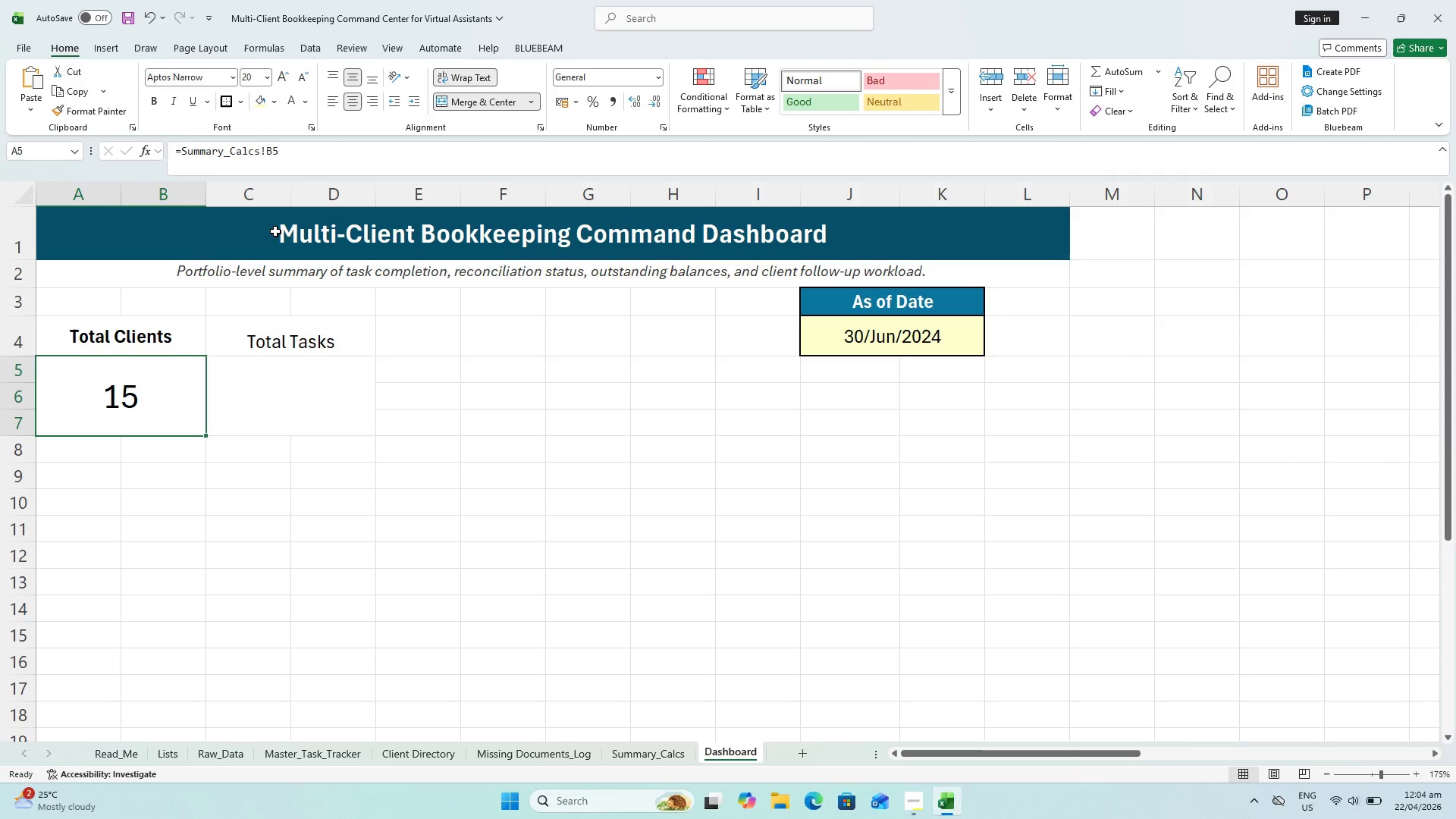 
left_click_drag(start_coordinate=[146, 327], to_coordinate=[160, 397])
 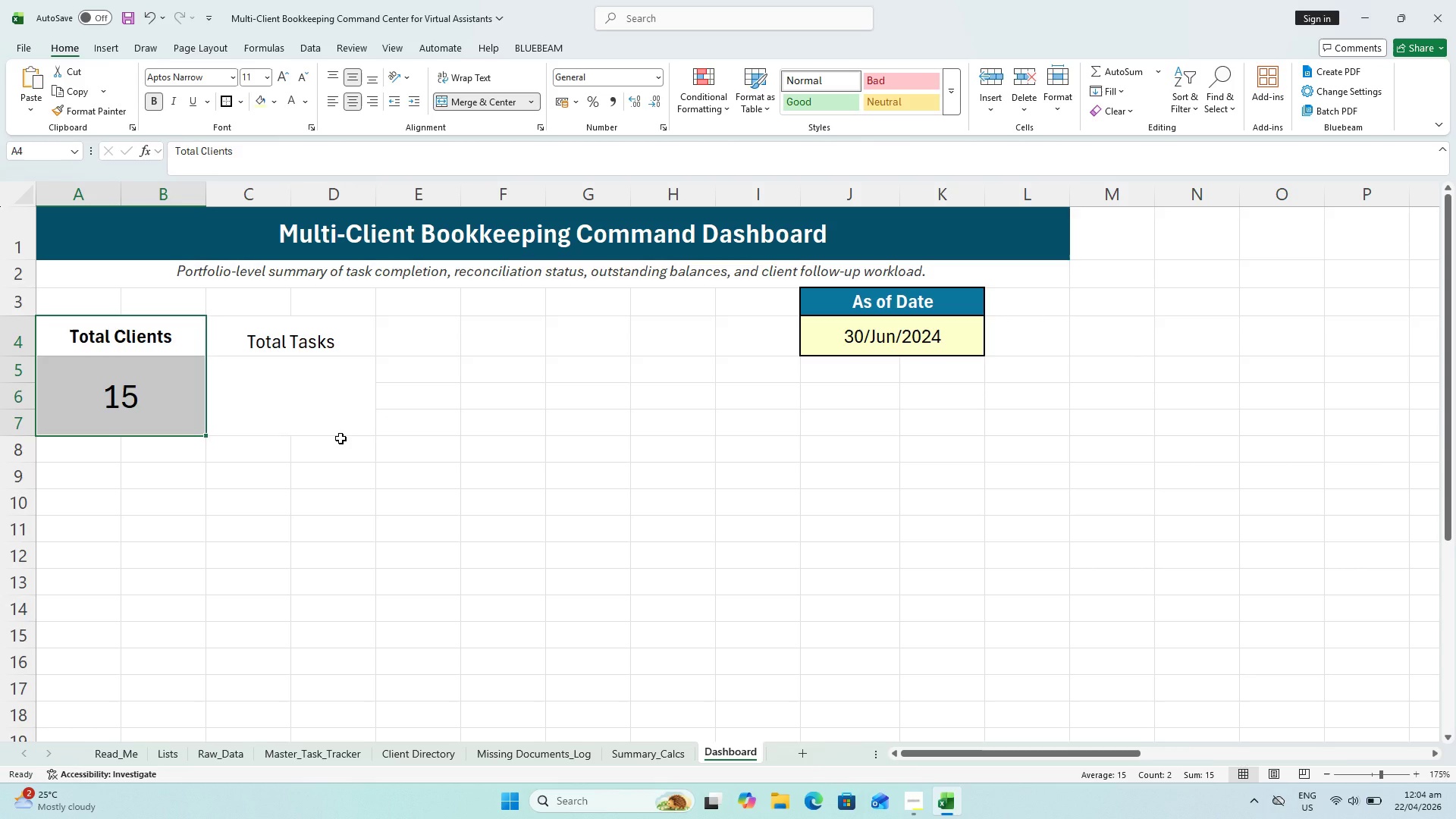 
hold_key(key=ControlLeft, duration=1.64)
scroll: coordinate [340, 438], scroll_direction: down, amount: 1.0
 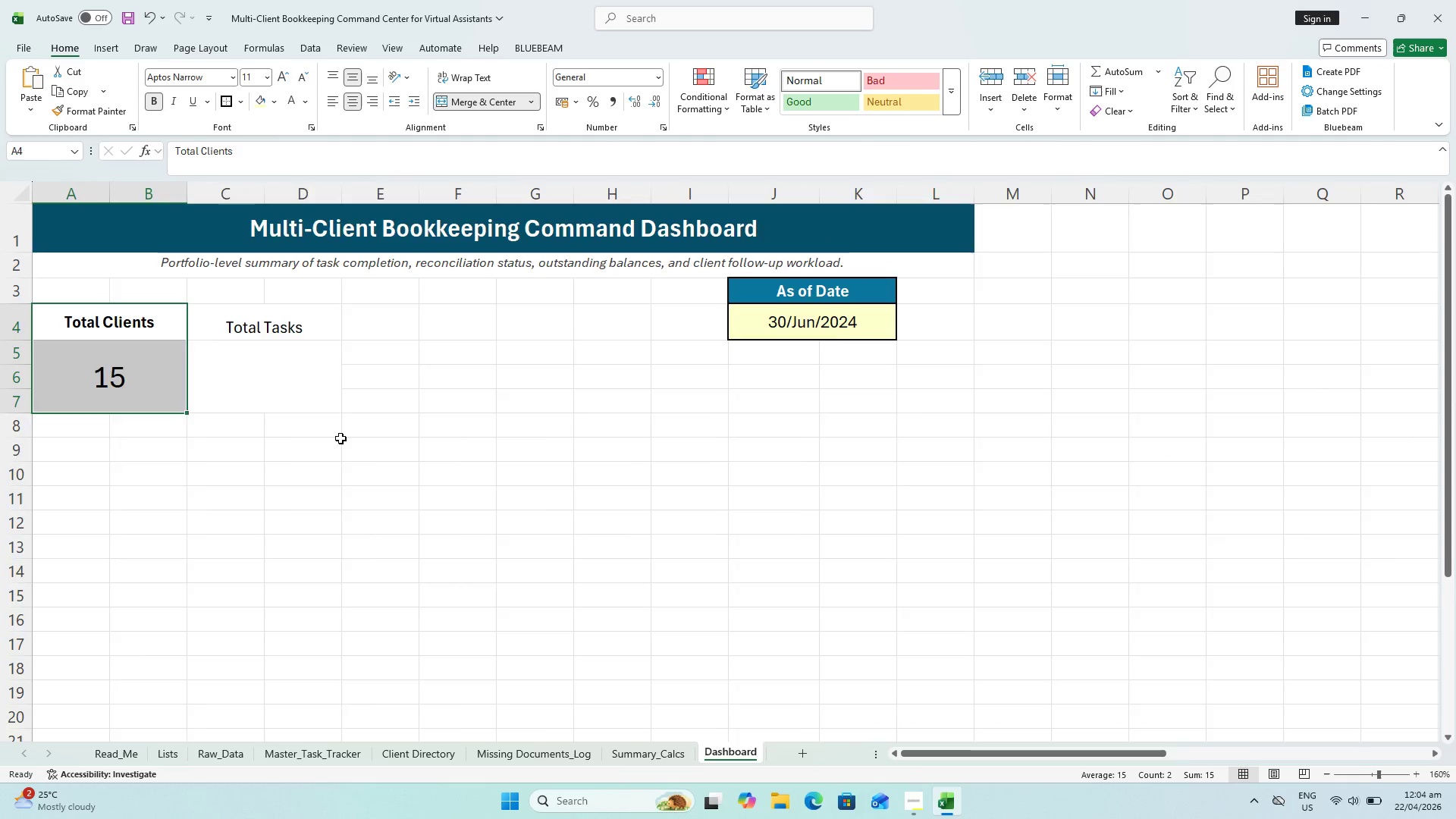 
scroll: coordinate [340, 438], scroll_direction: up, amount: 1.0
 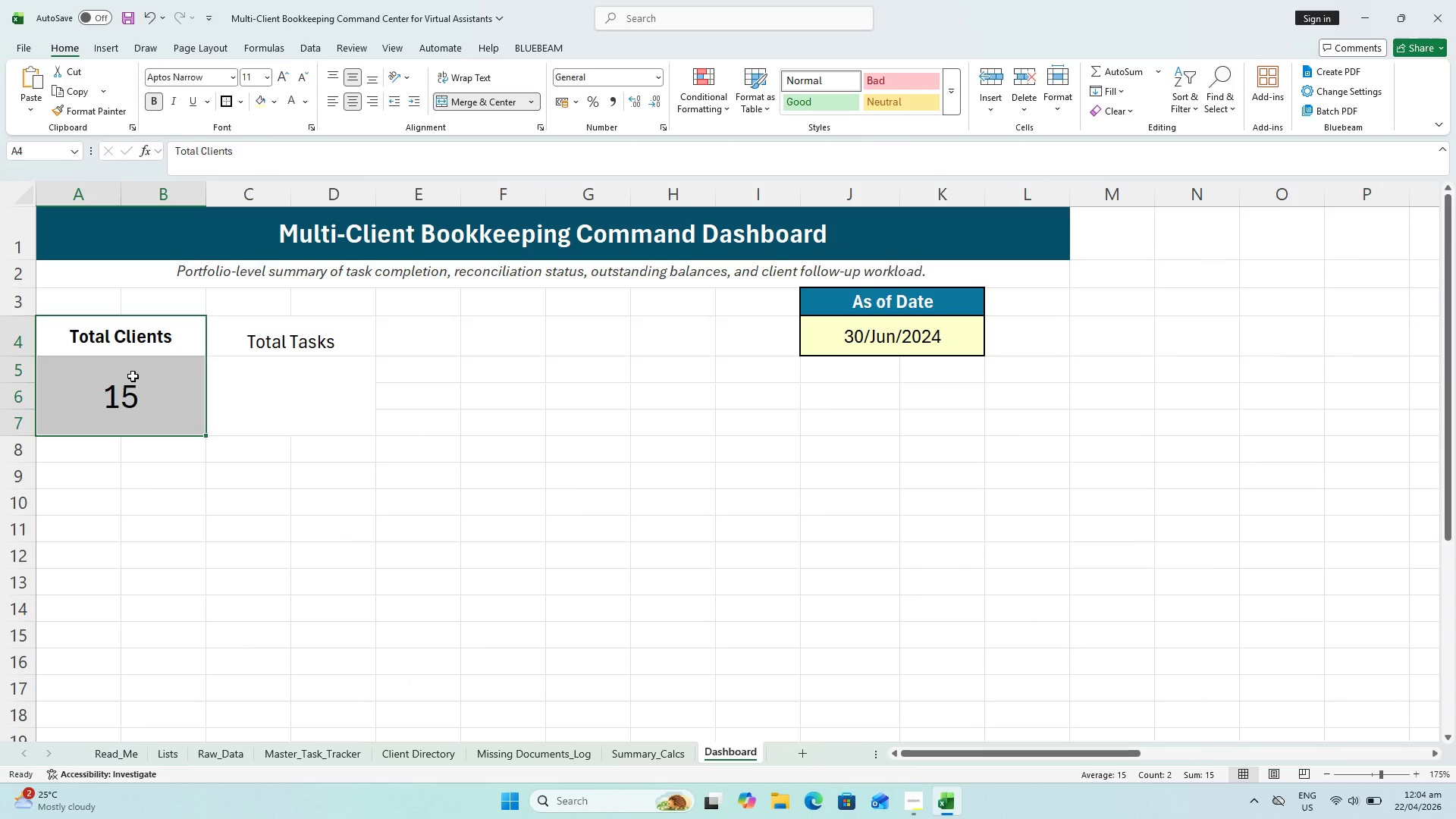 
key(Control+C)
 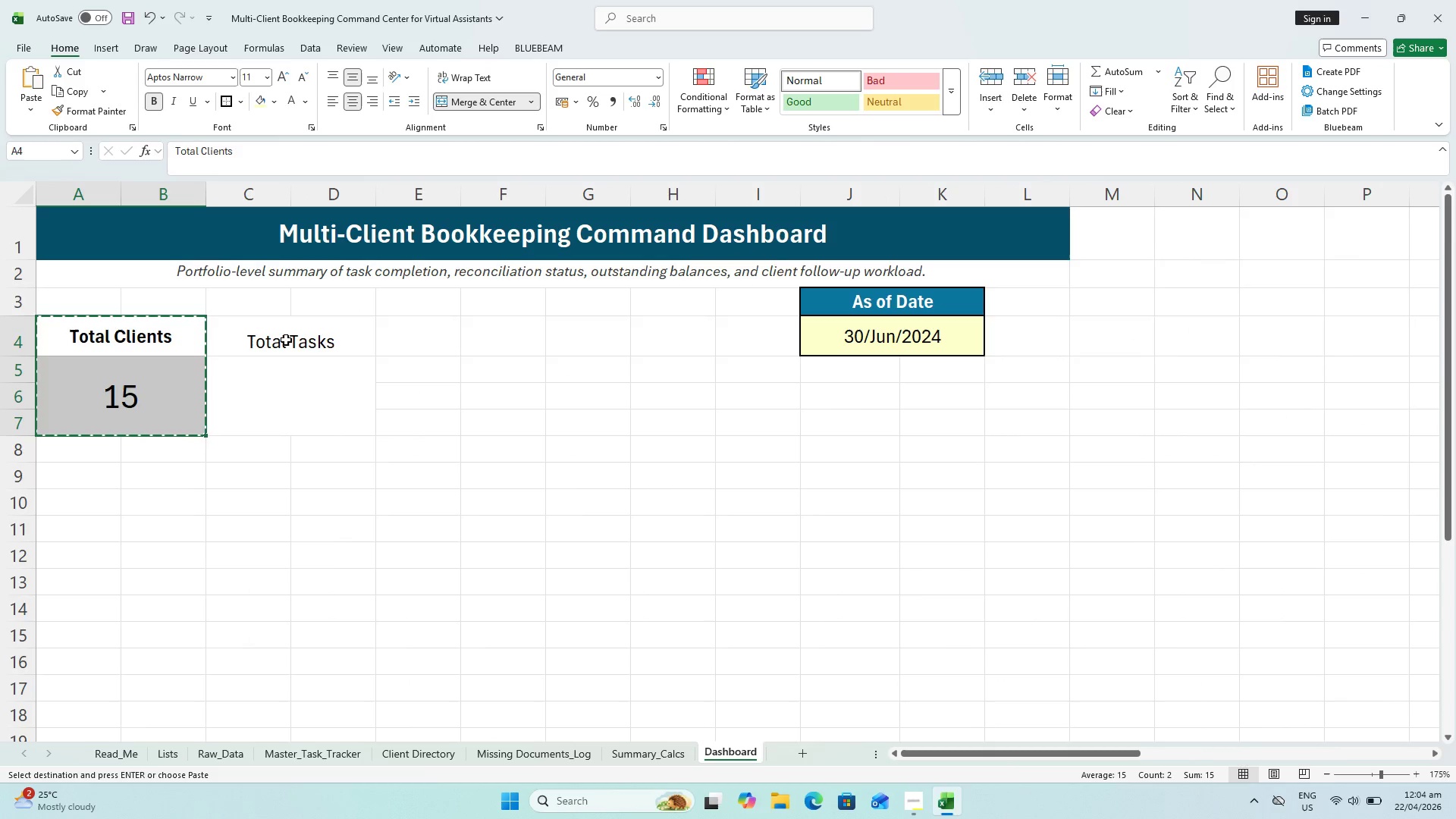 
left_click_drag(start_coordinate=[286, 340], to_coordinate=[293, 389])
 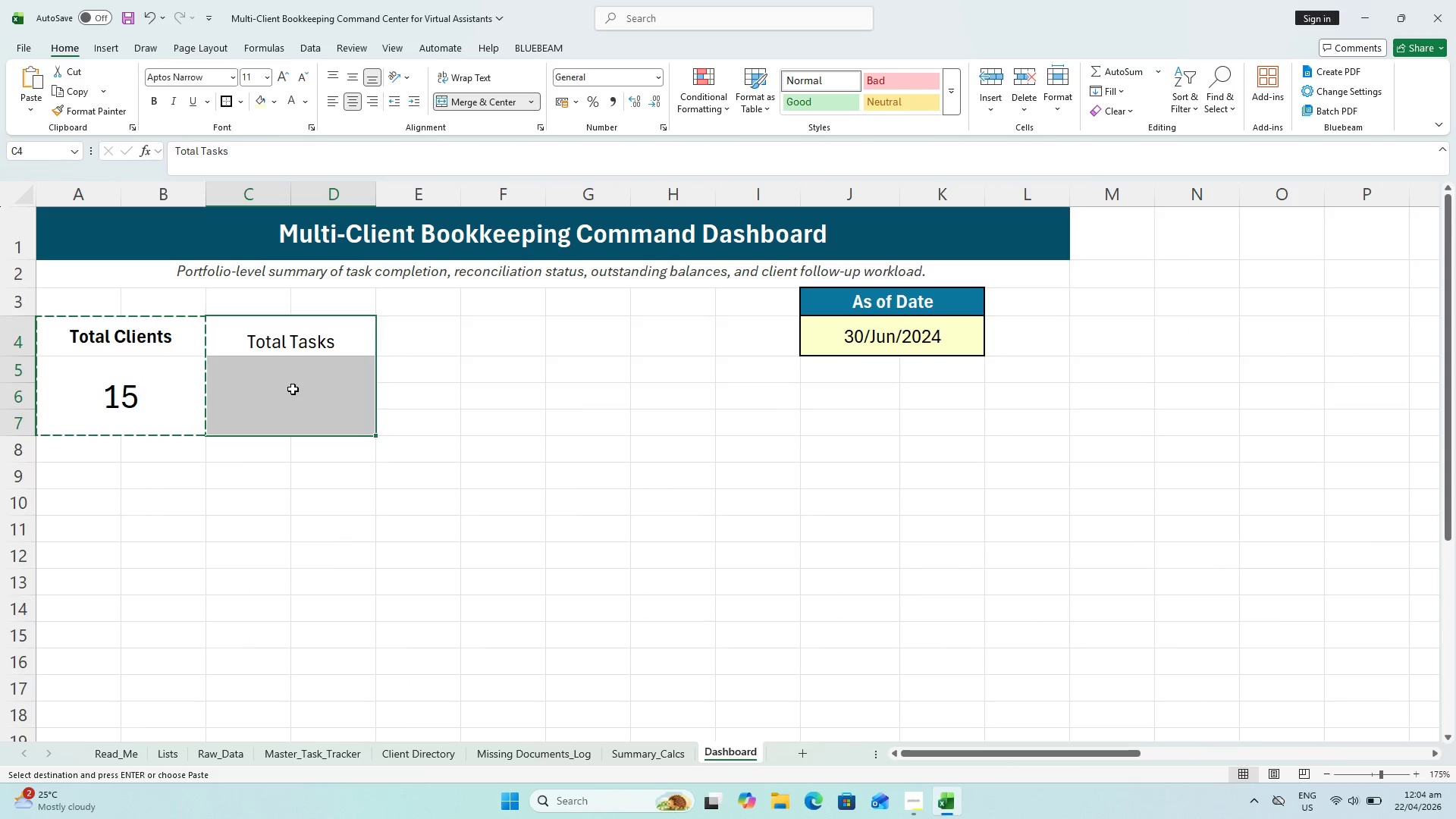 
key(Alt+Control+V)
 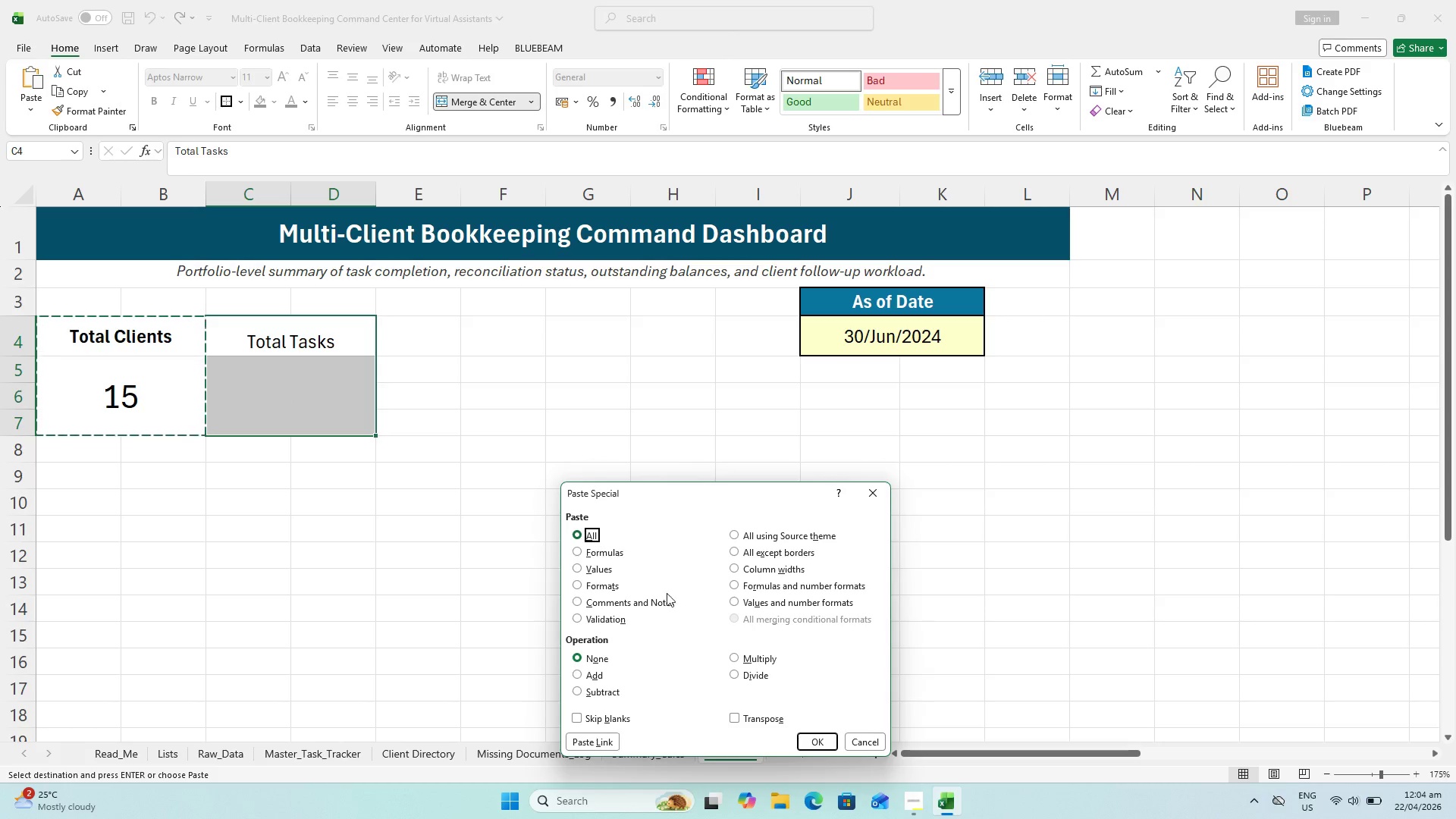 
left_click([615, 587])
 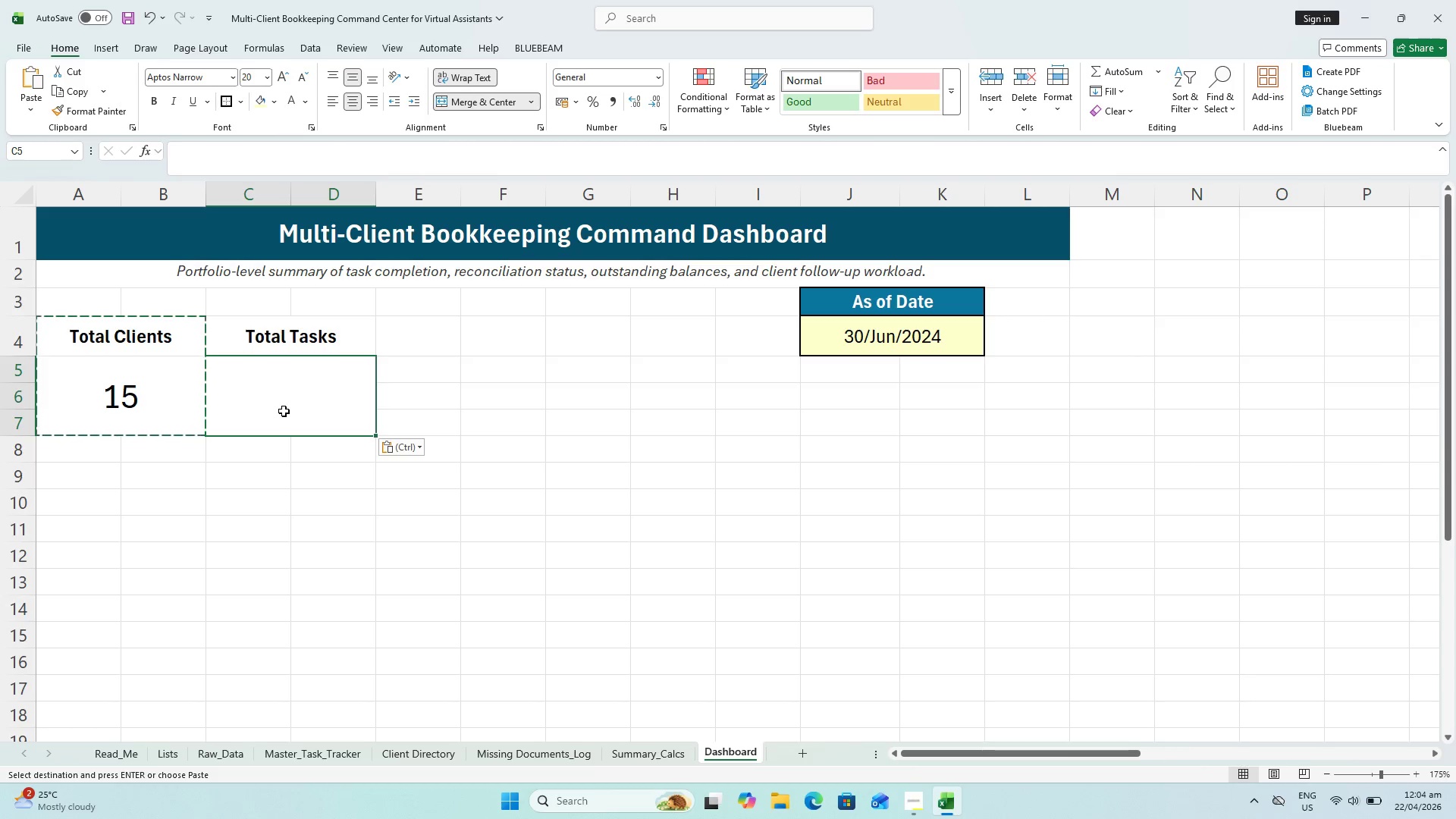 
wait(26.58)
 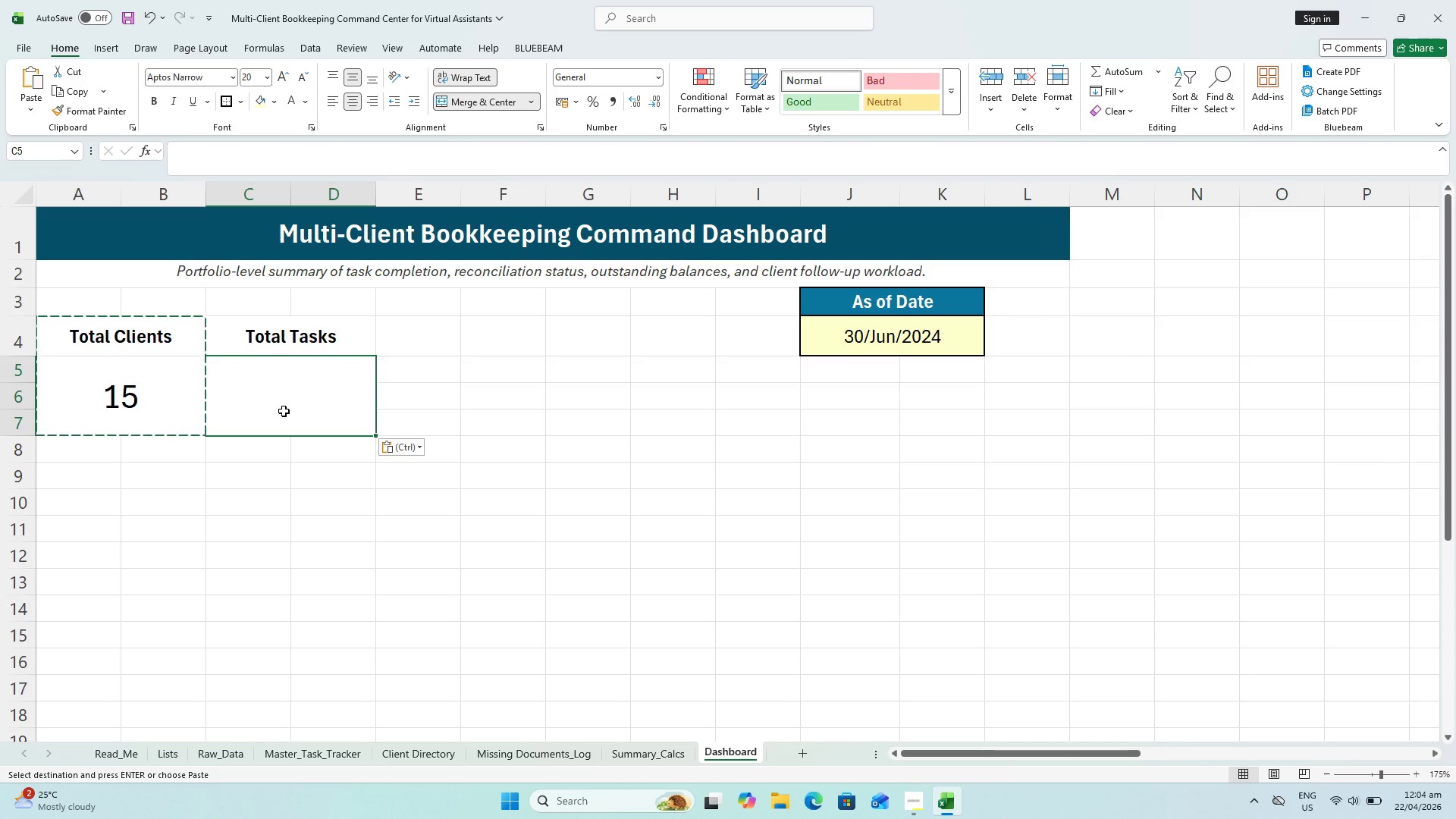 
key(Control+S)
 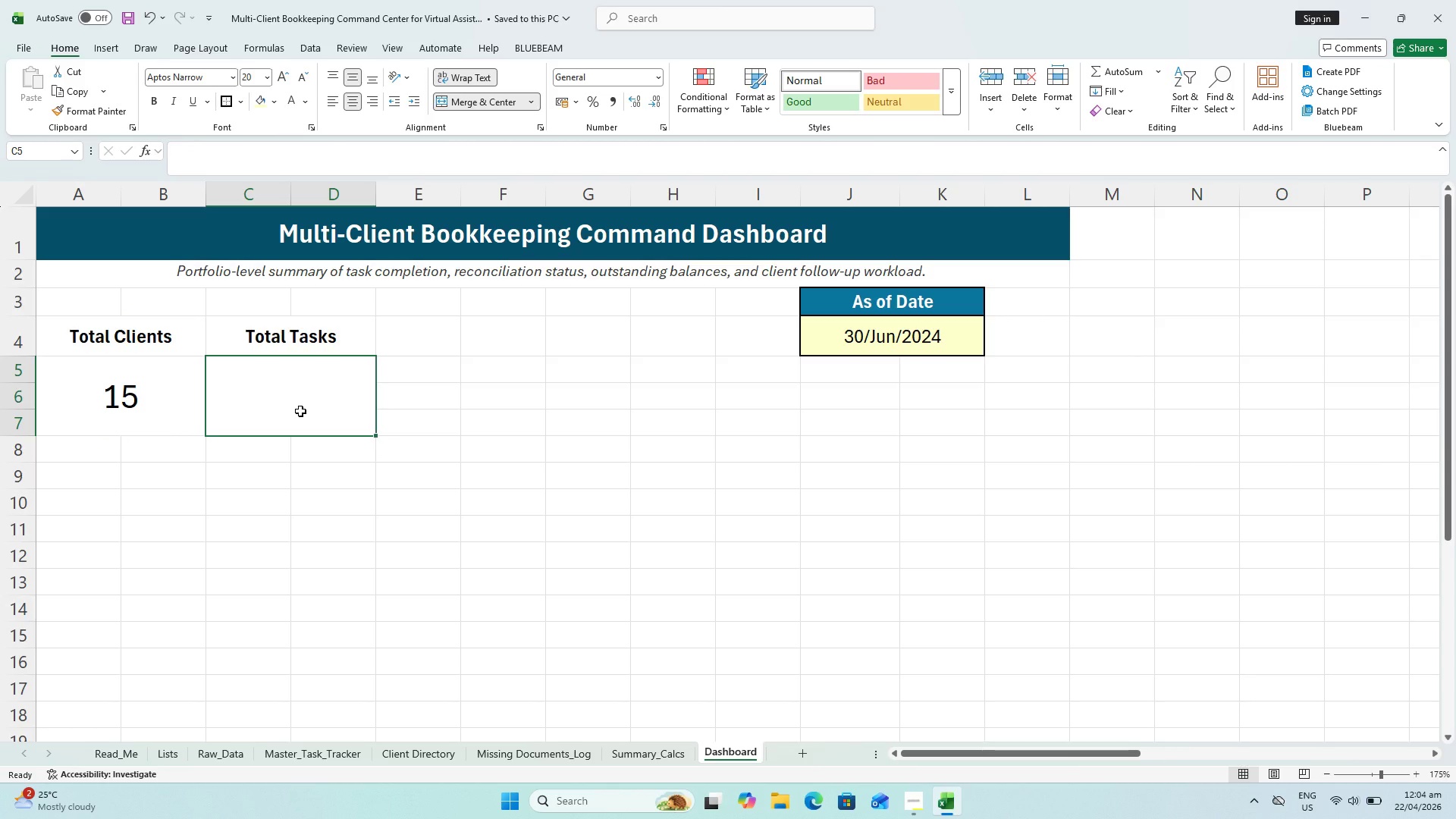 
wait(9.23)
 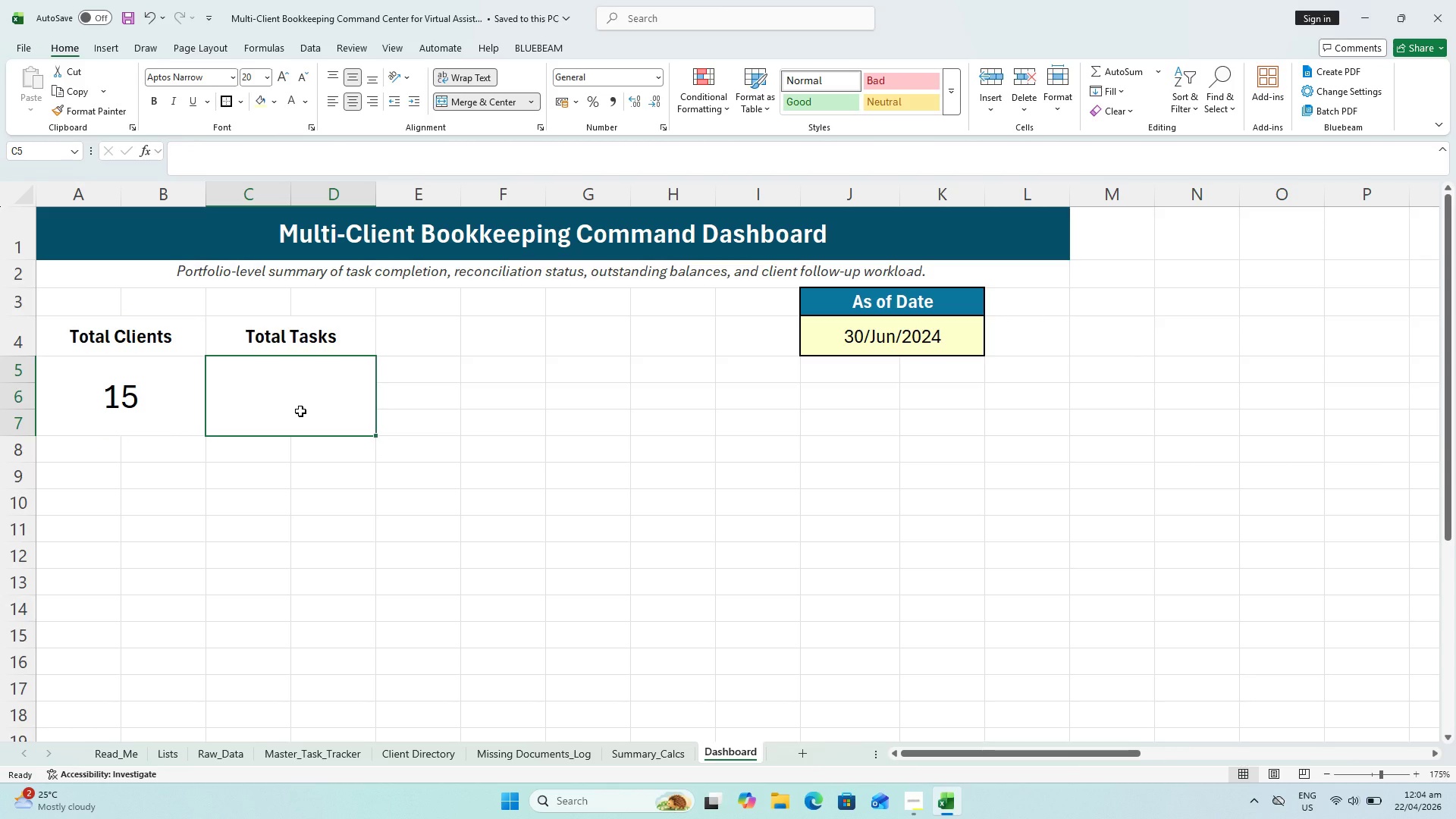 
key(Equal)
 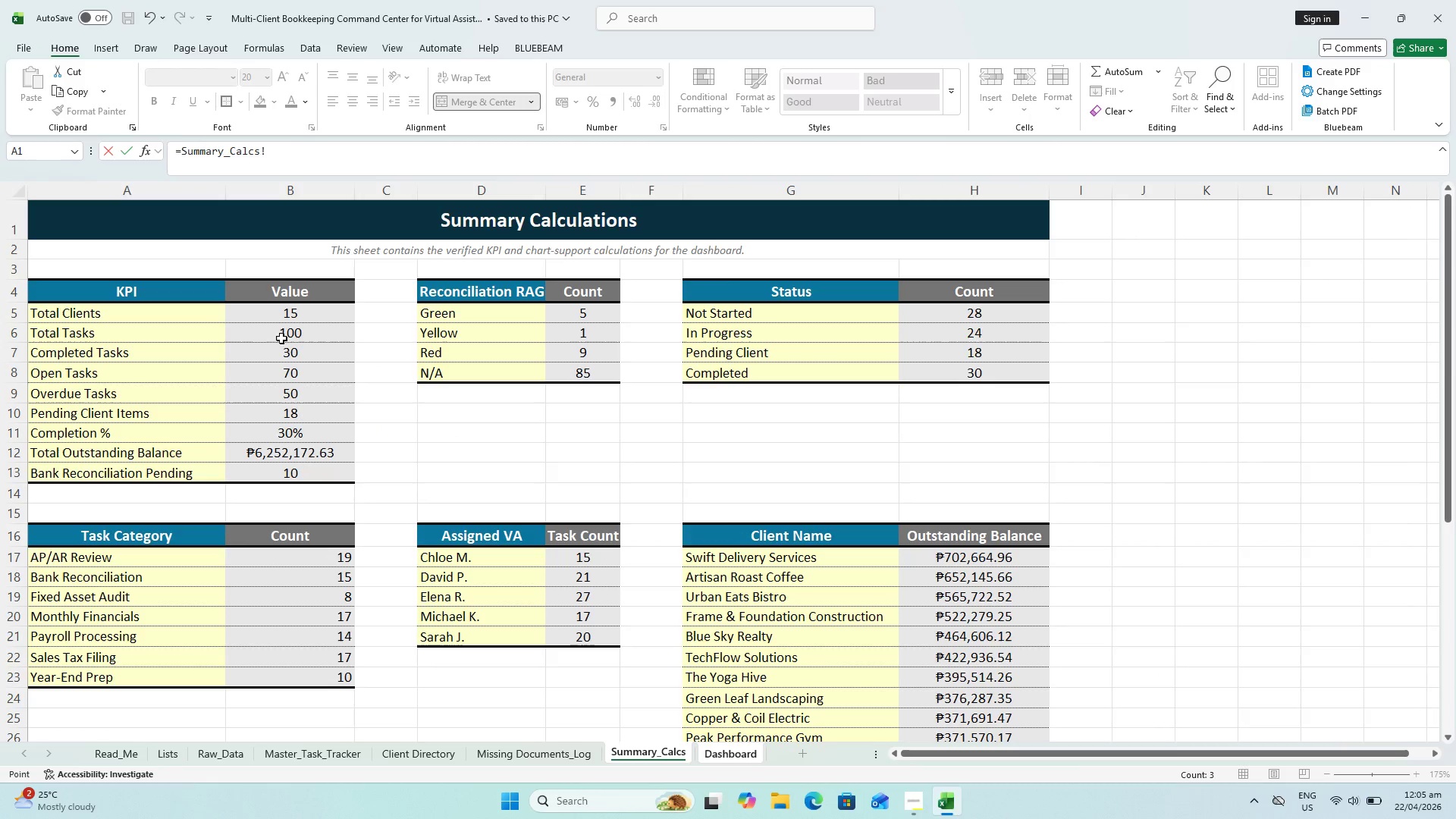 
key(Enter)
 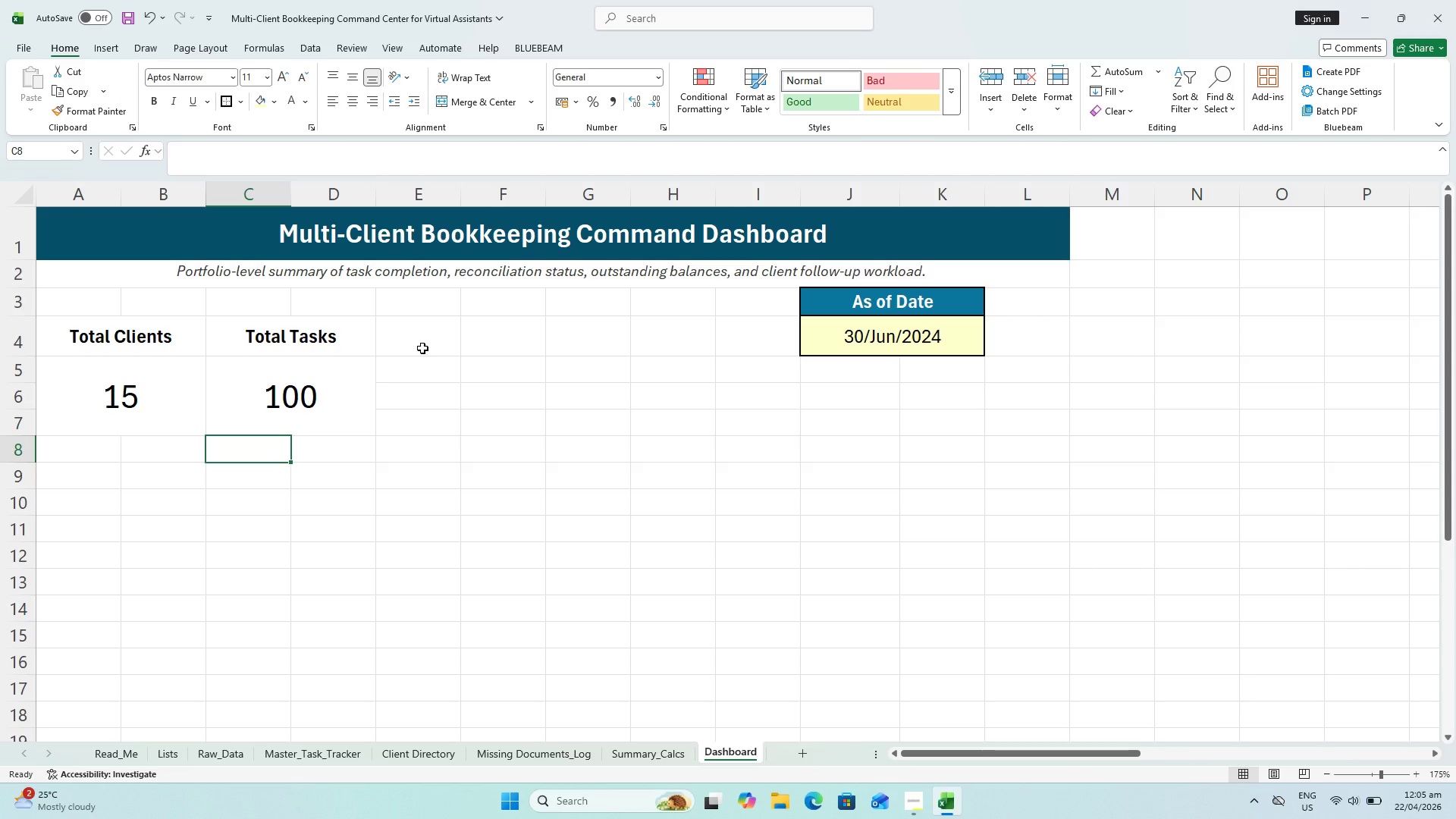 
key(Control+S)
 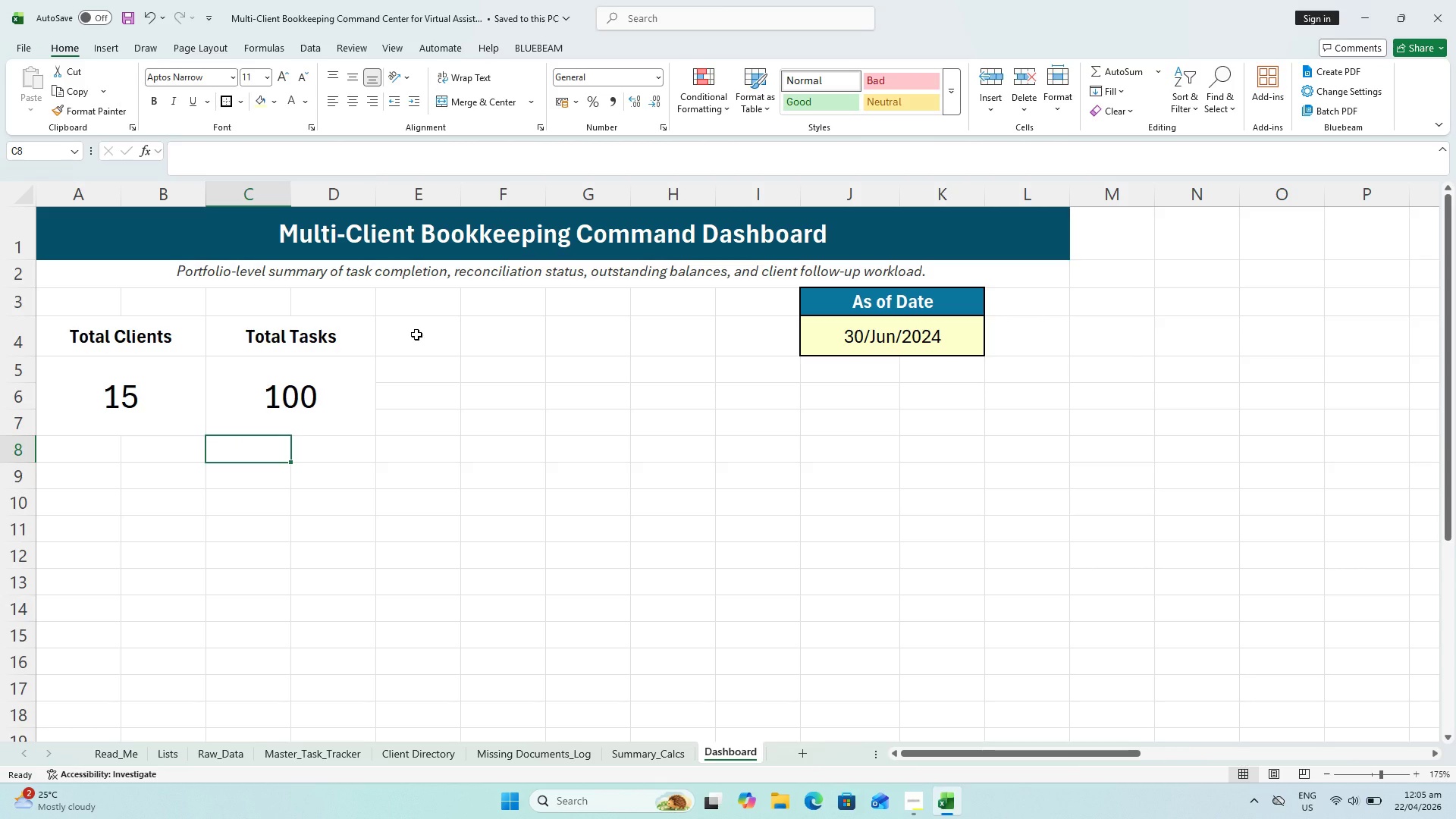 
left_click_drag(start_coordinate=[419, 341], to_coordinate=[504, 350])
 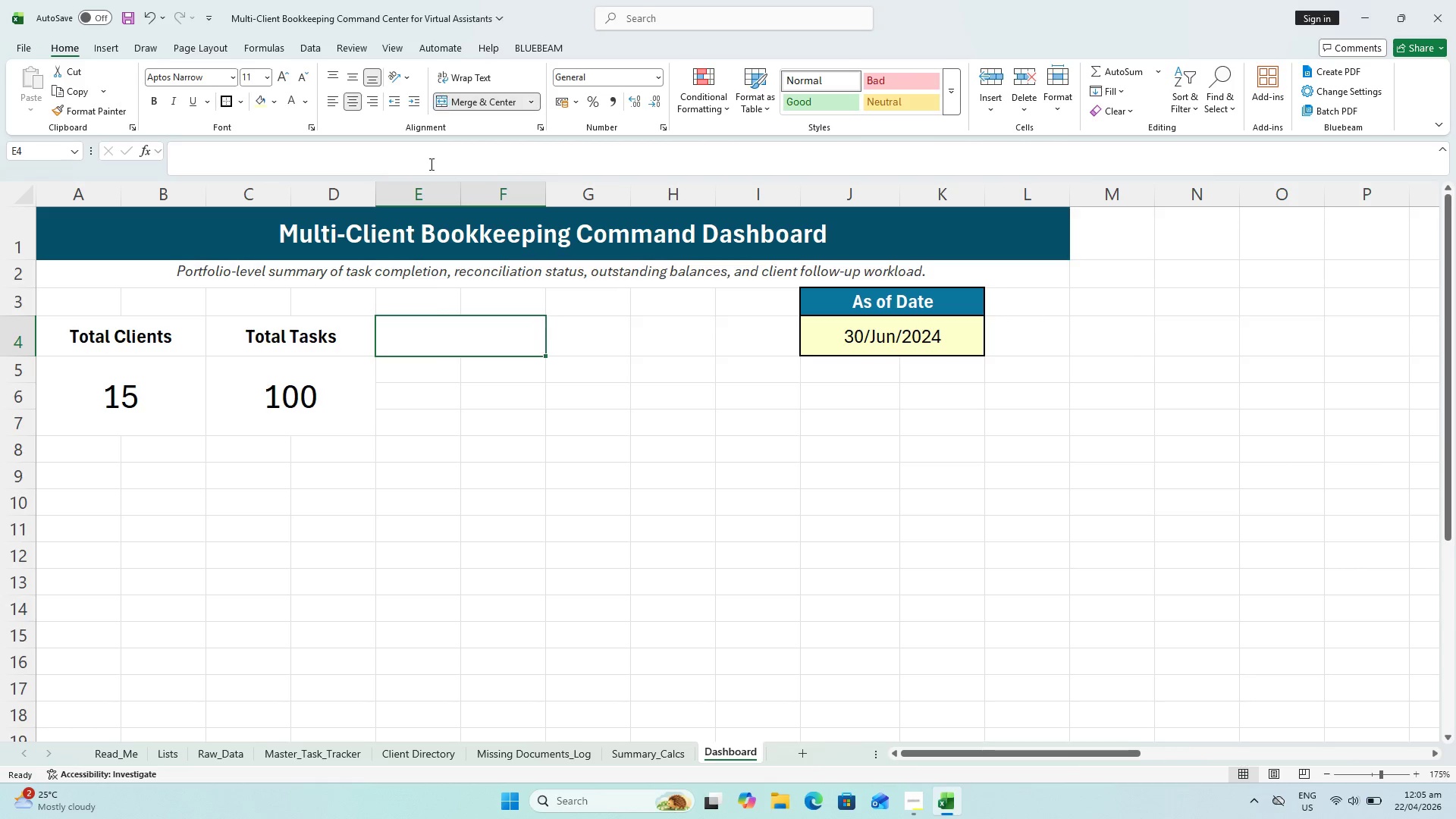 
left_click_drag(start_coordinate=[409, 363], to_coordinate=[482, 419])
 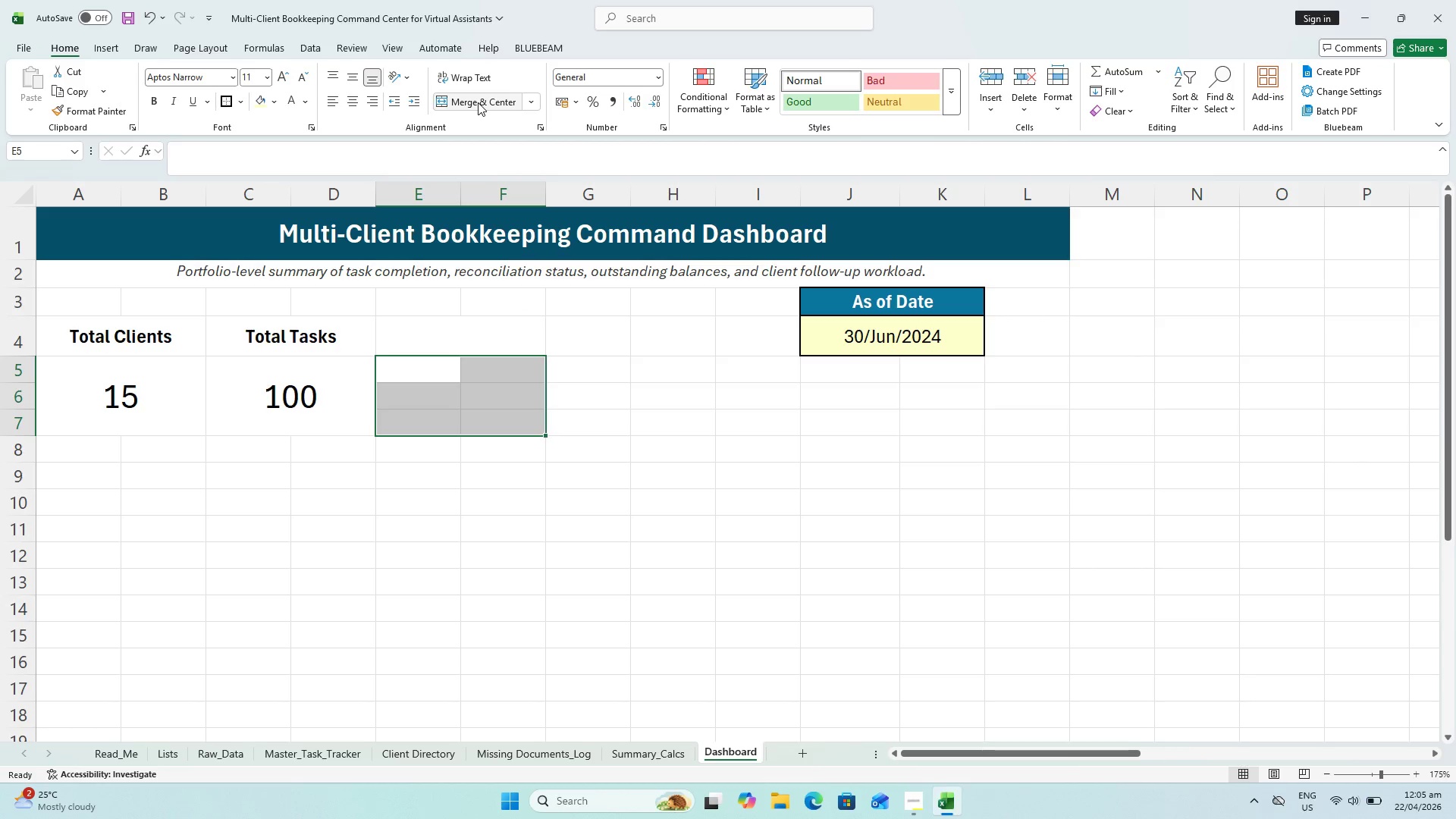 
left_click([478, 102])
 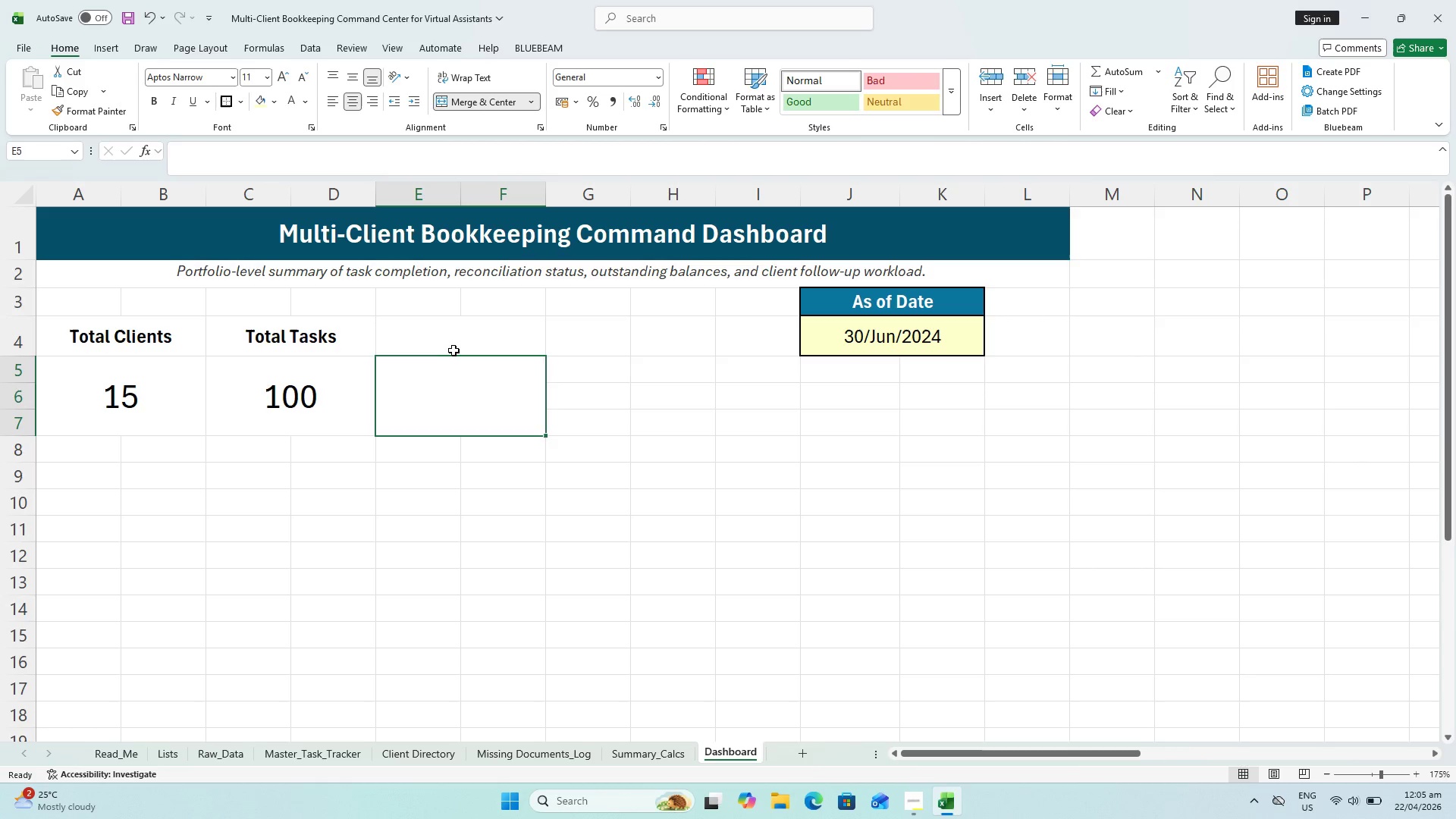 
left_click([449, 350])
 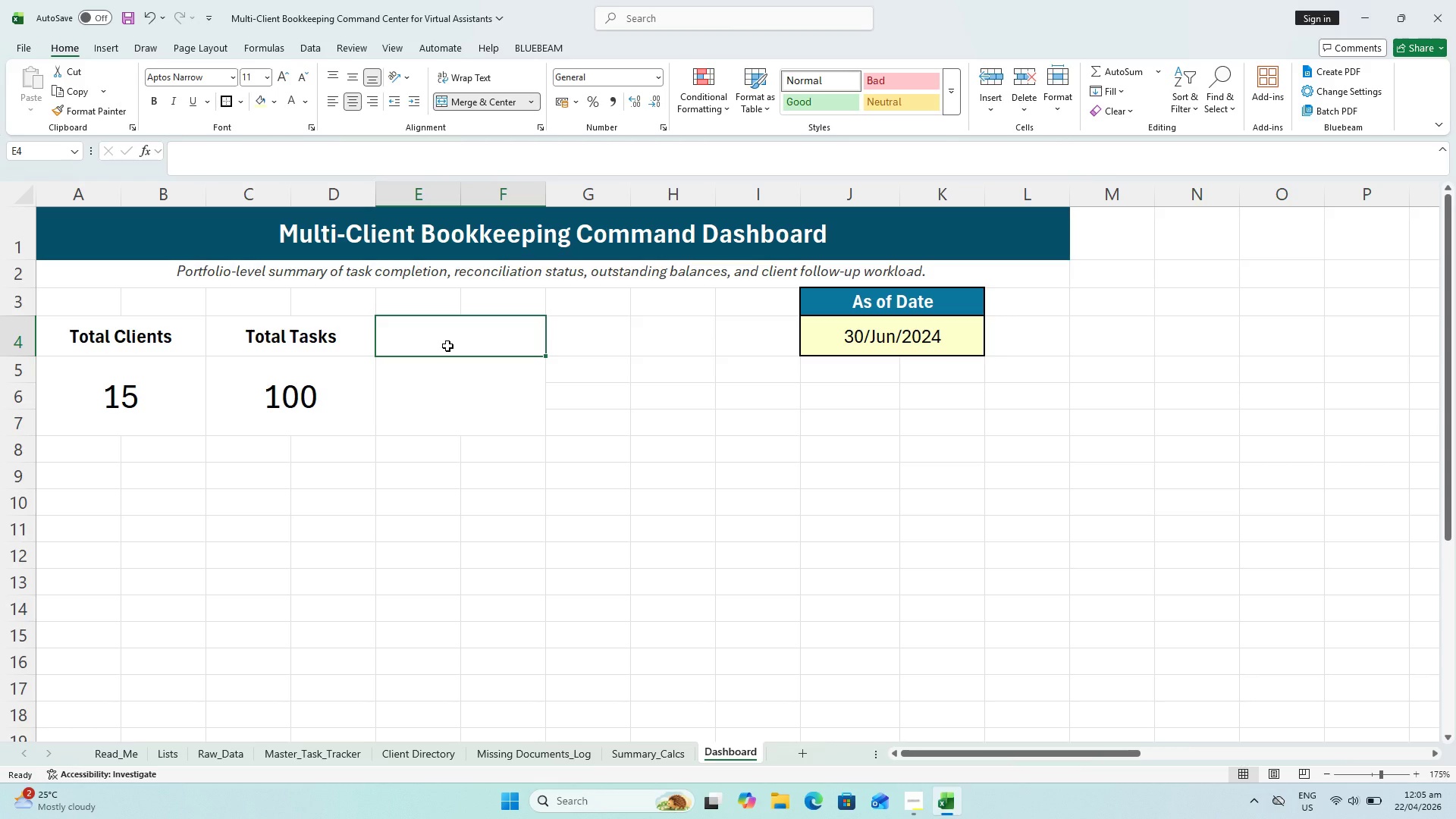 
type(Completion %)
 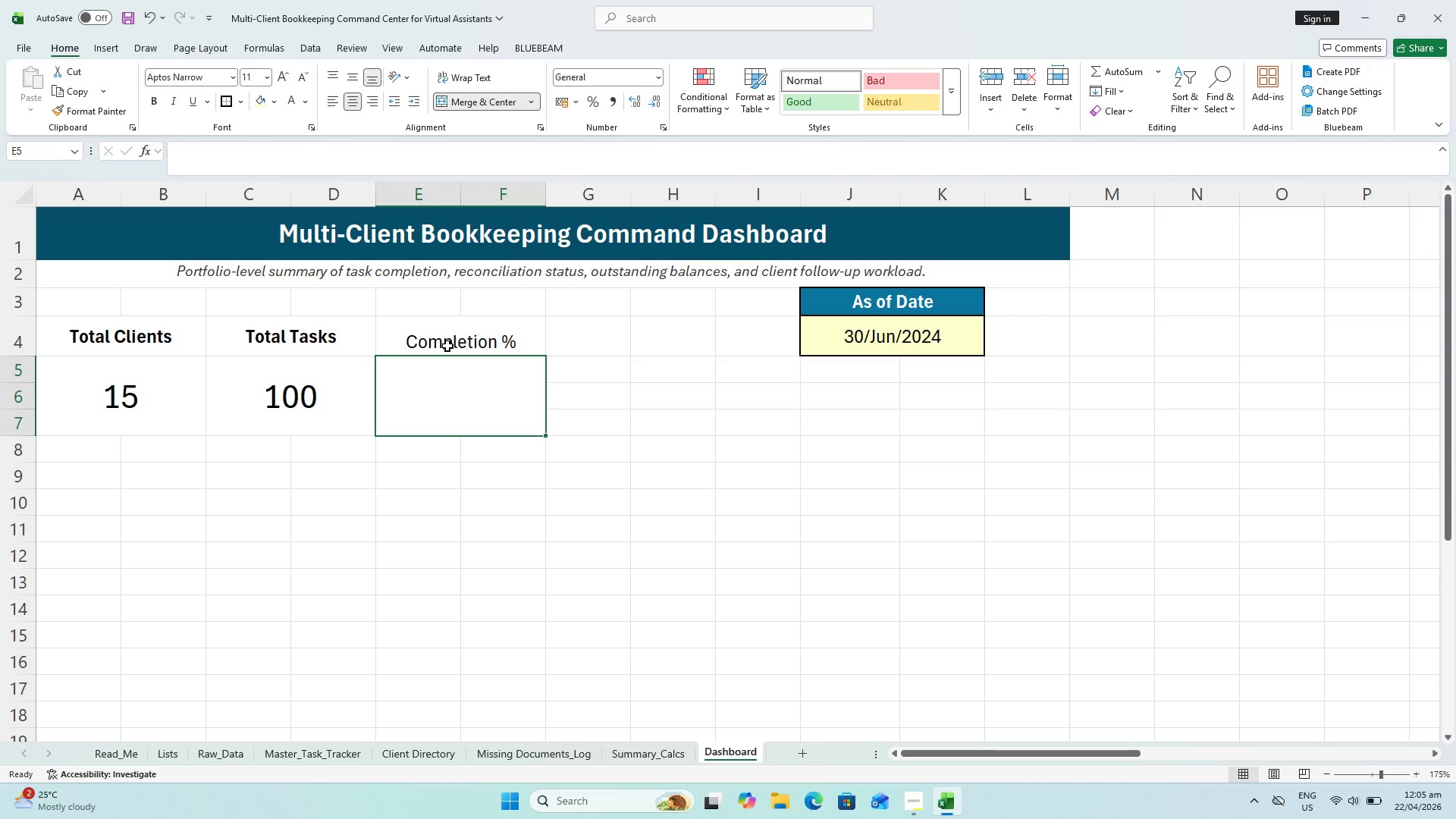 
 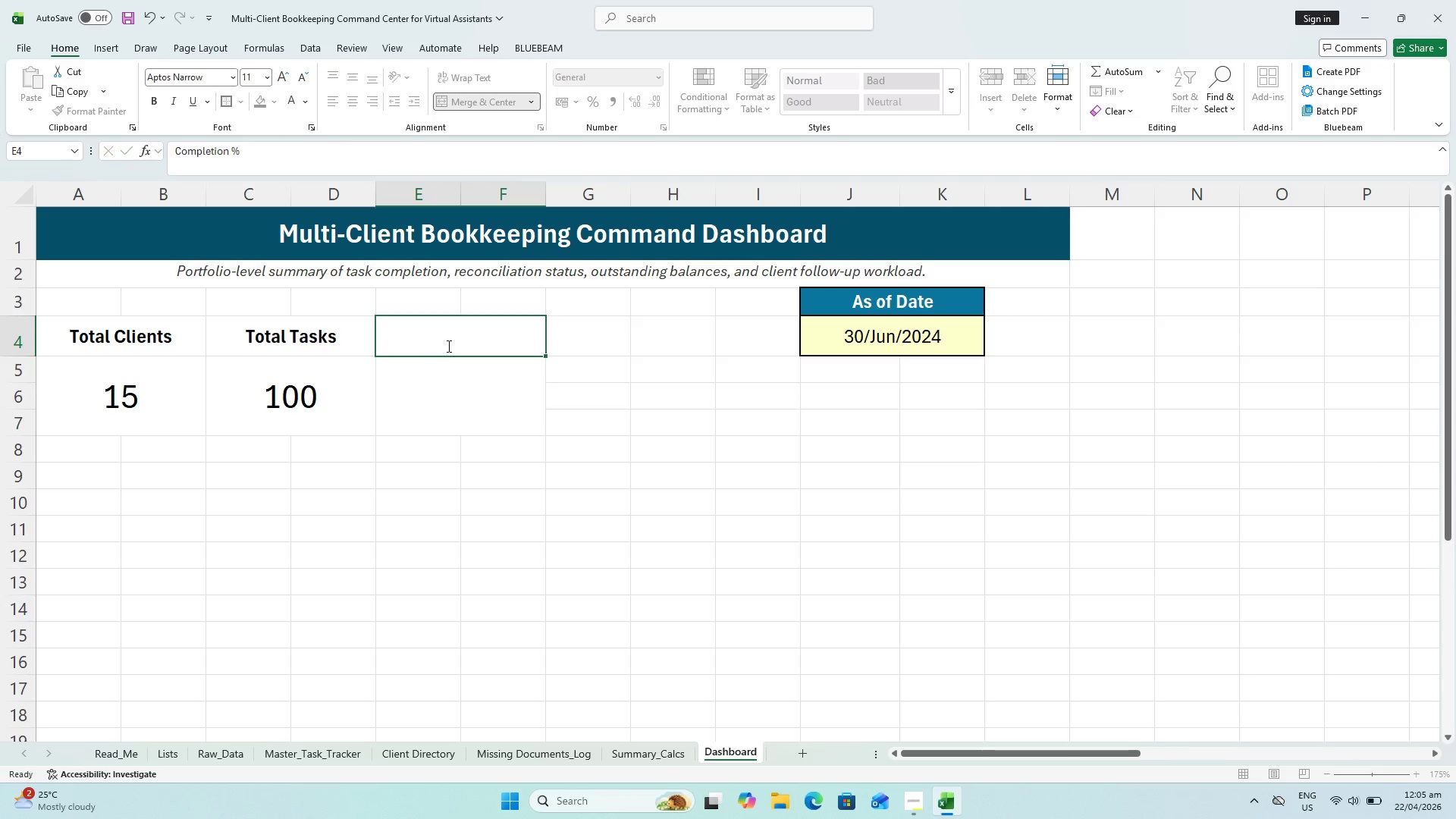 
key(Enter)
 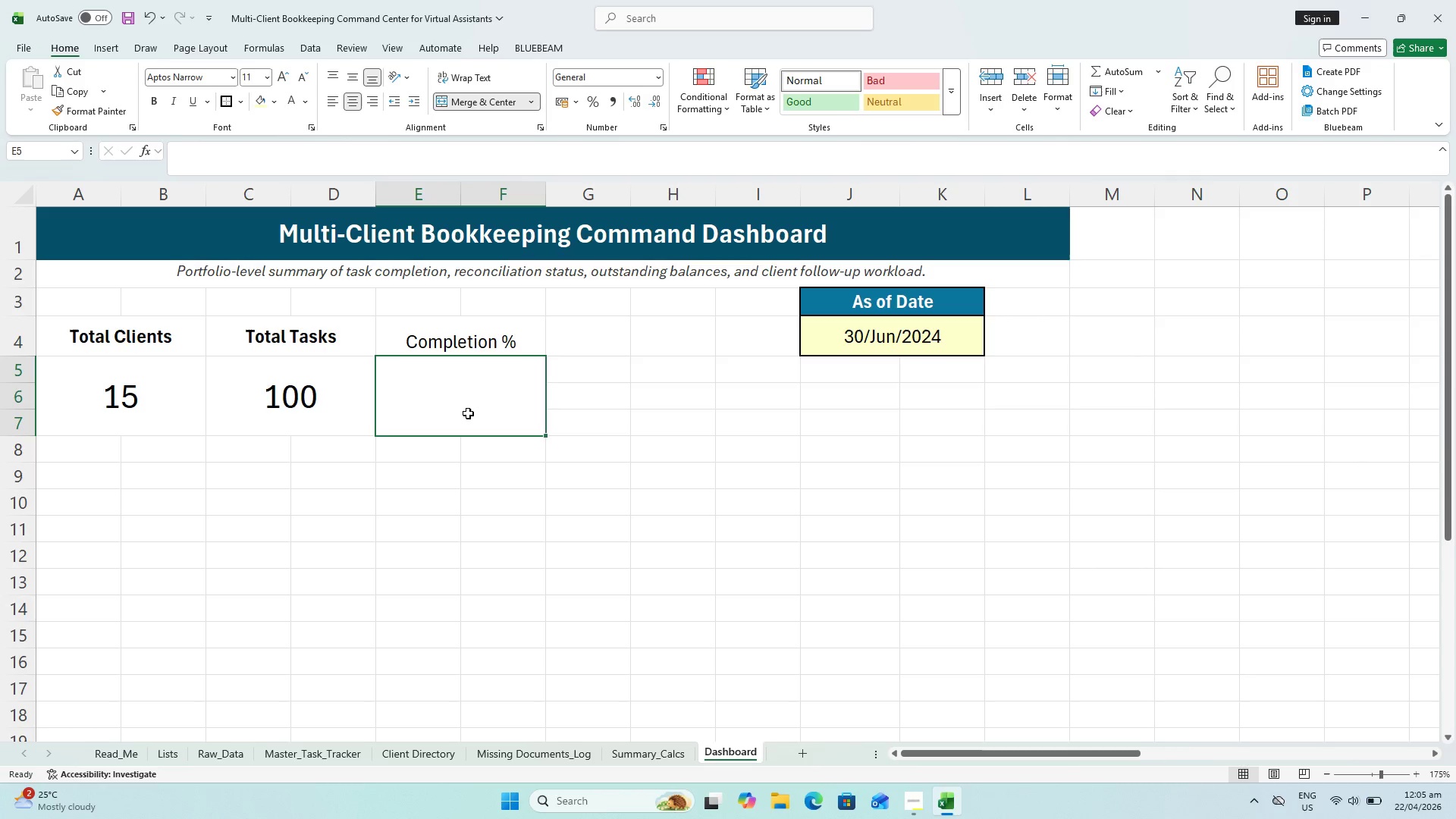 
key(Equal)
 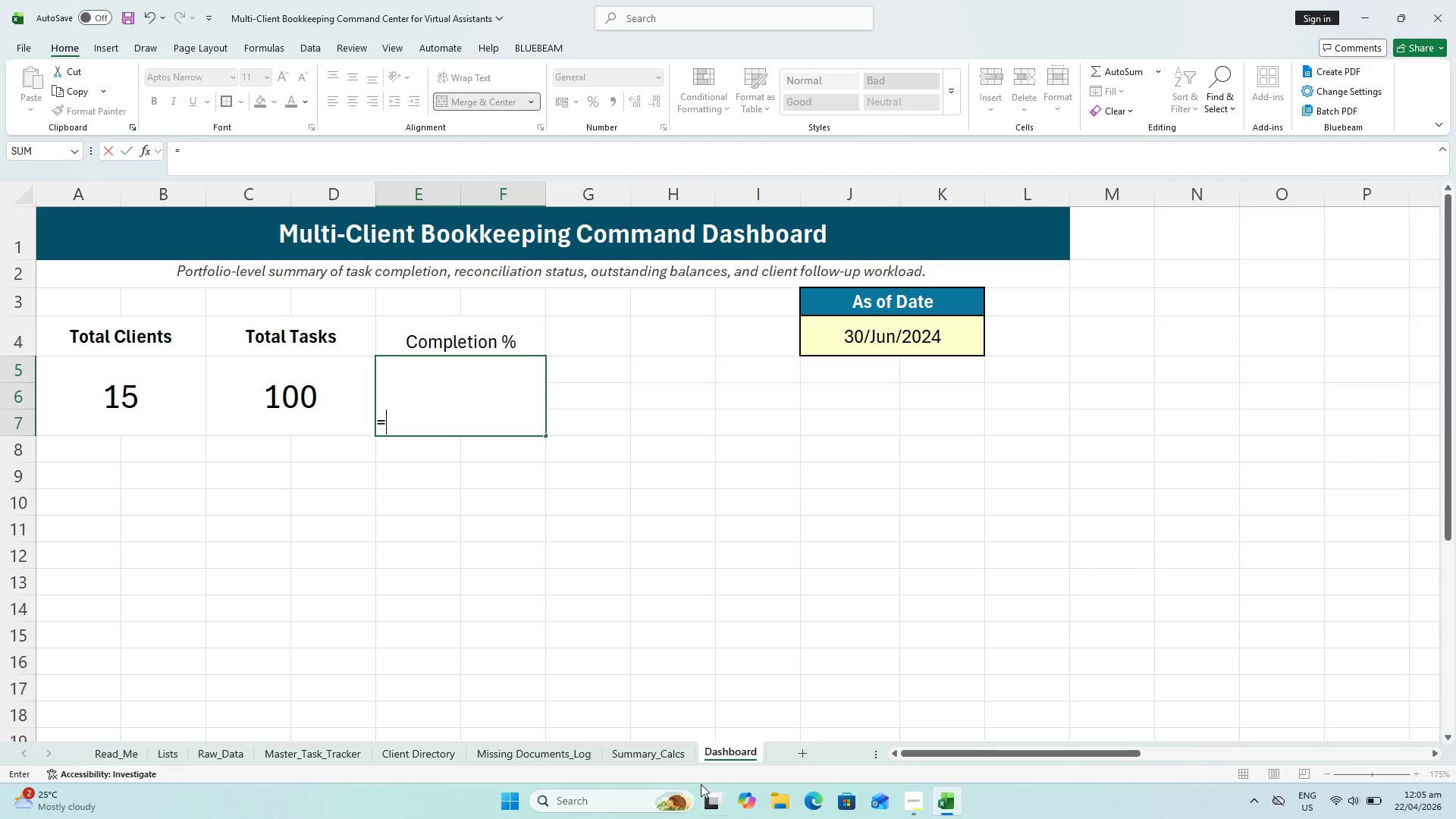 
left_click([662, 758])
 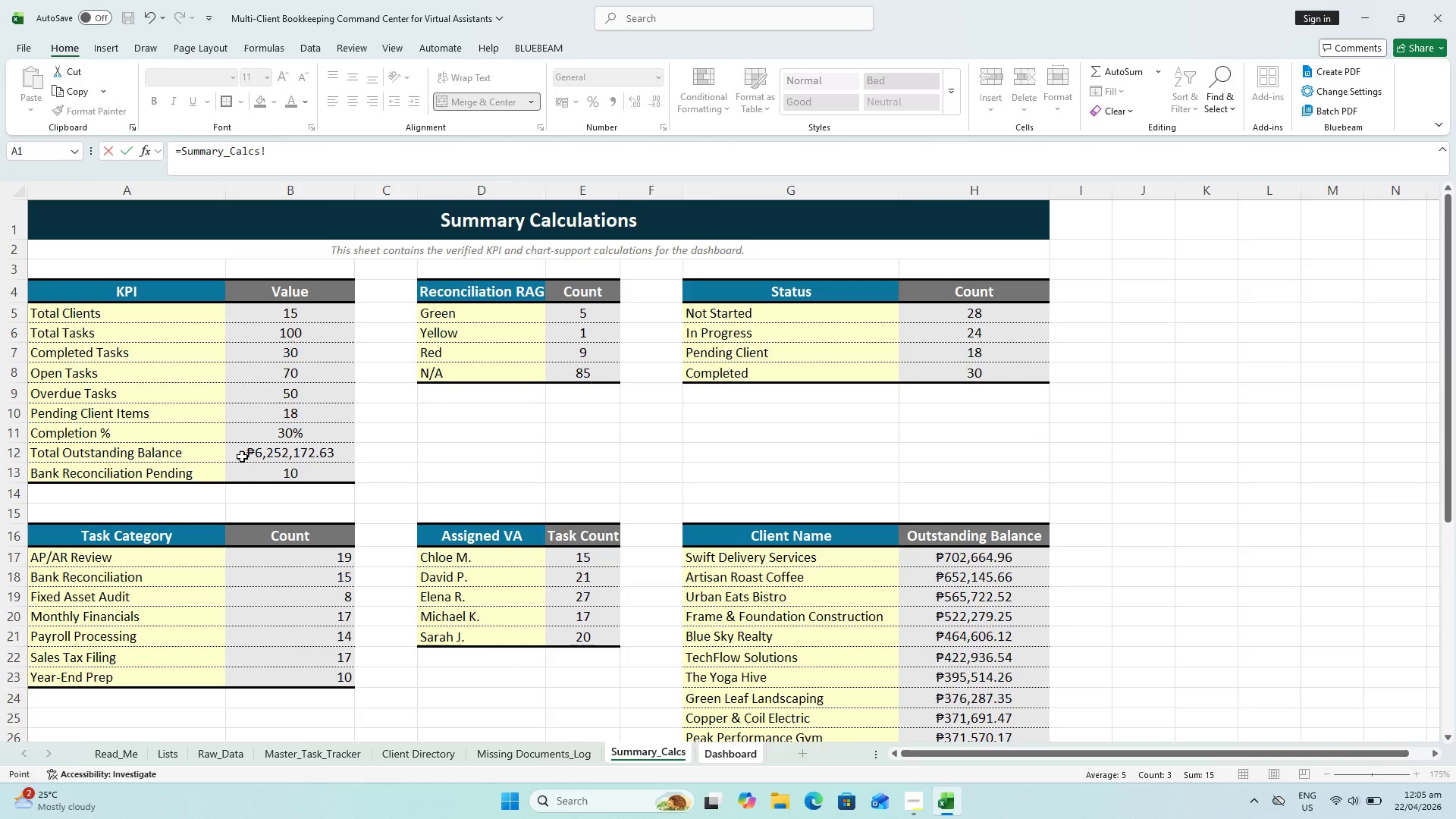 
wait(7.12)
 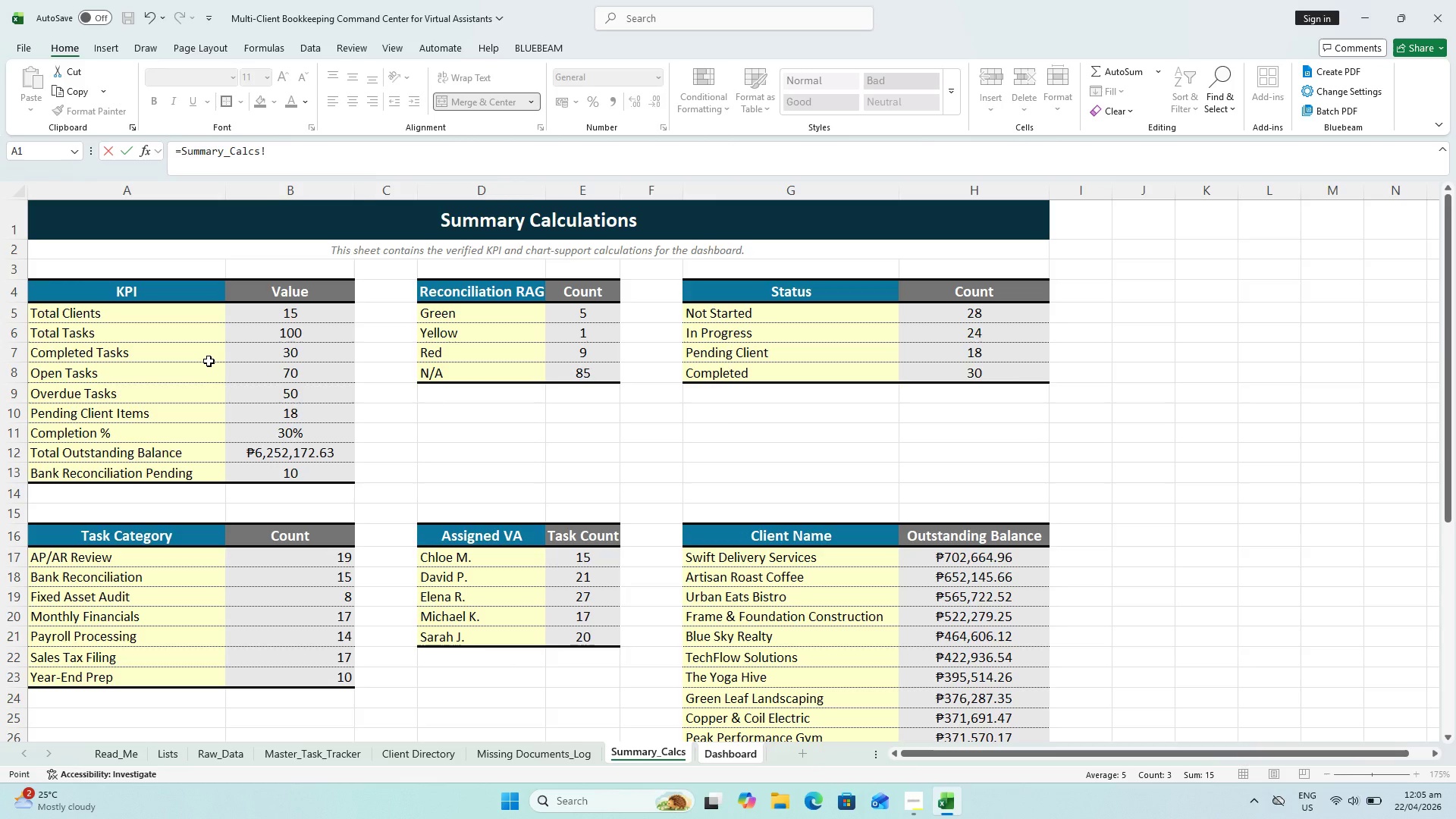 
key(Enter)
 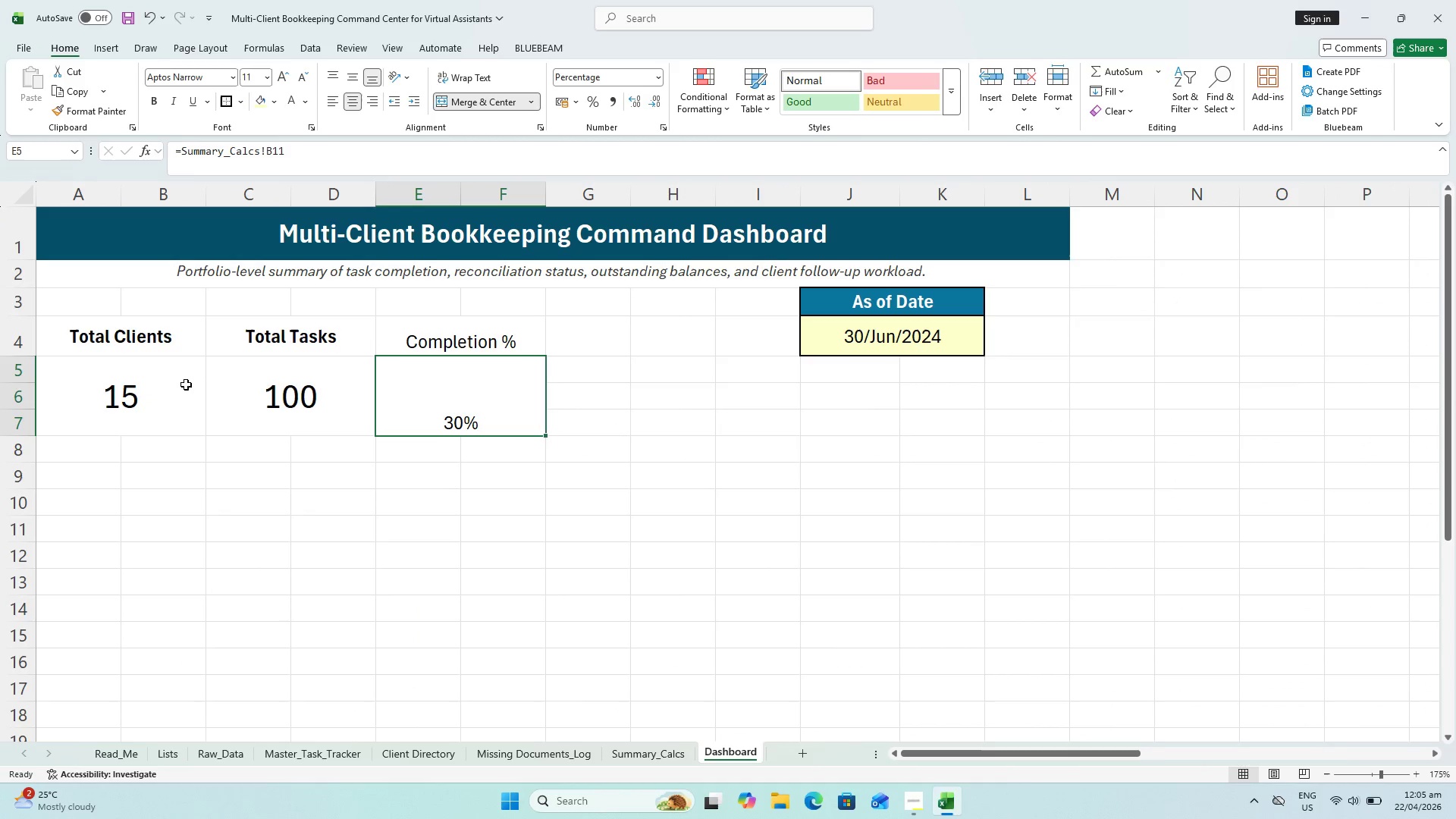 
left_click_drag(start_coordinate=[312, 328], to_coordinate=[329, 366])
 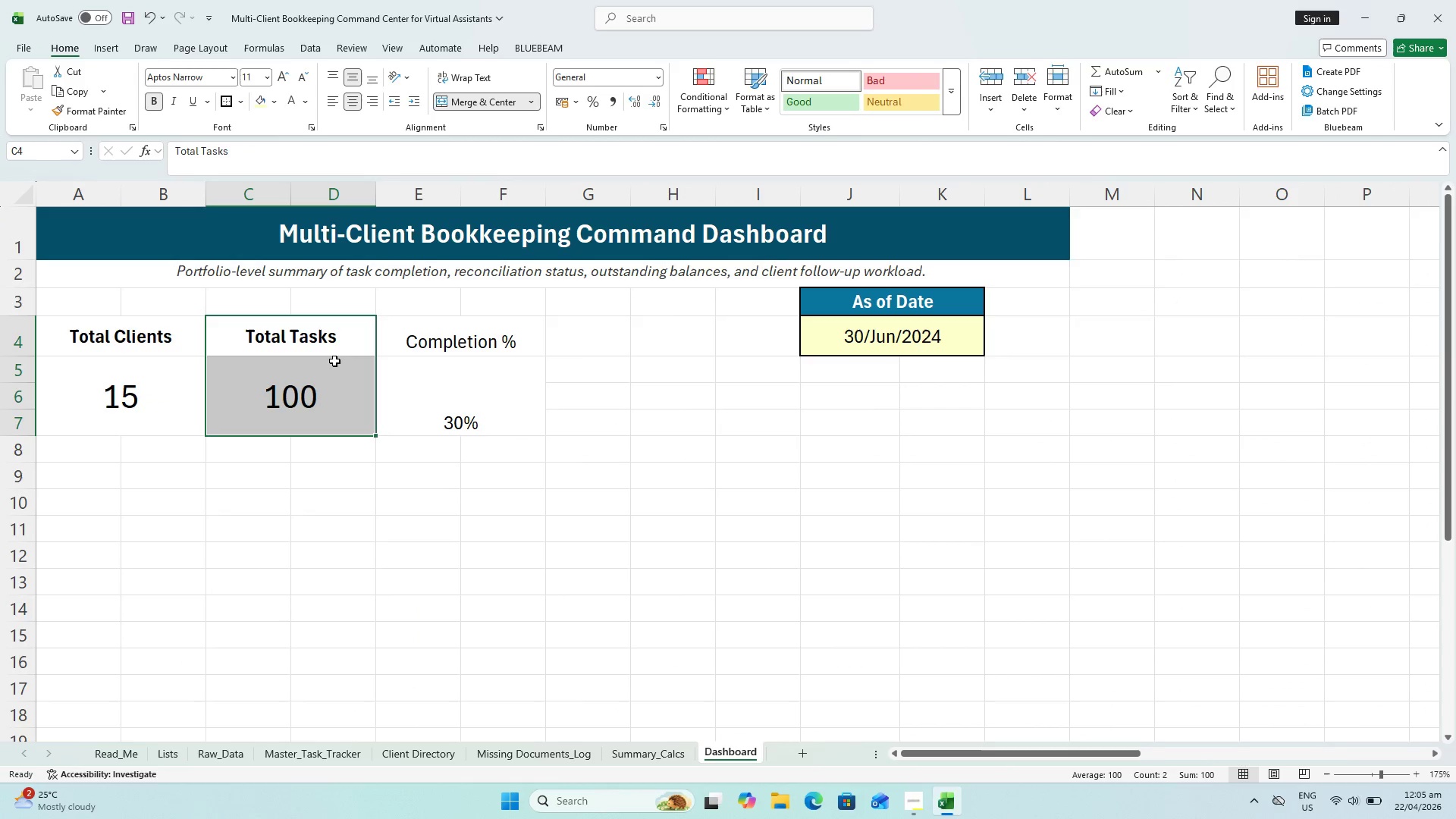 
key(Control+C)
 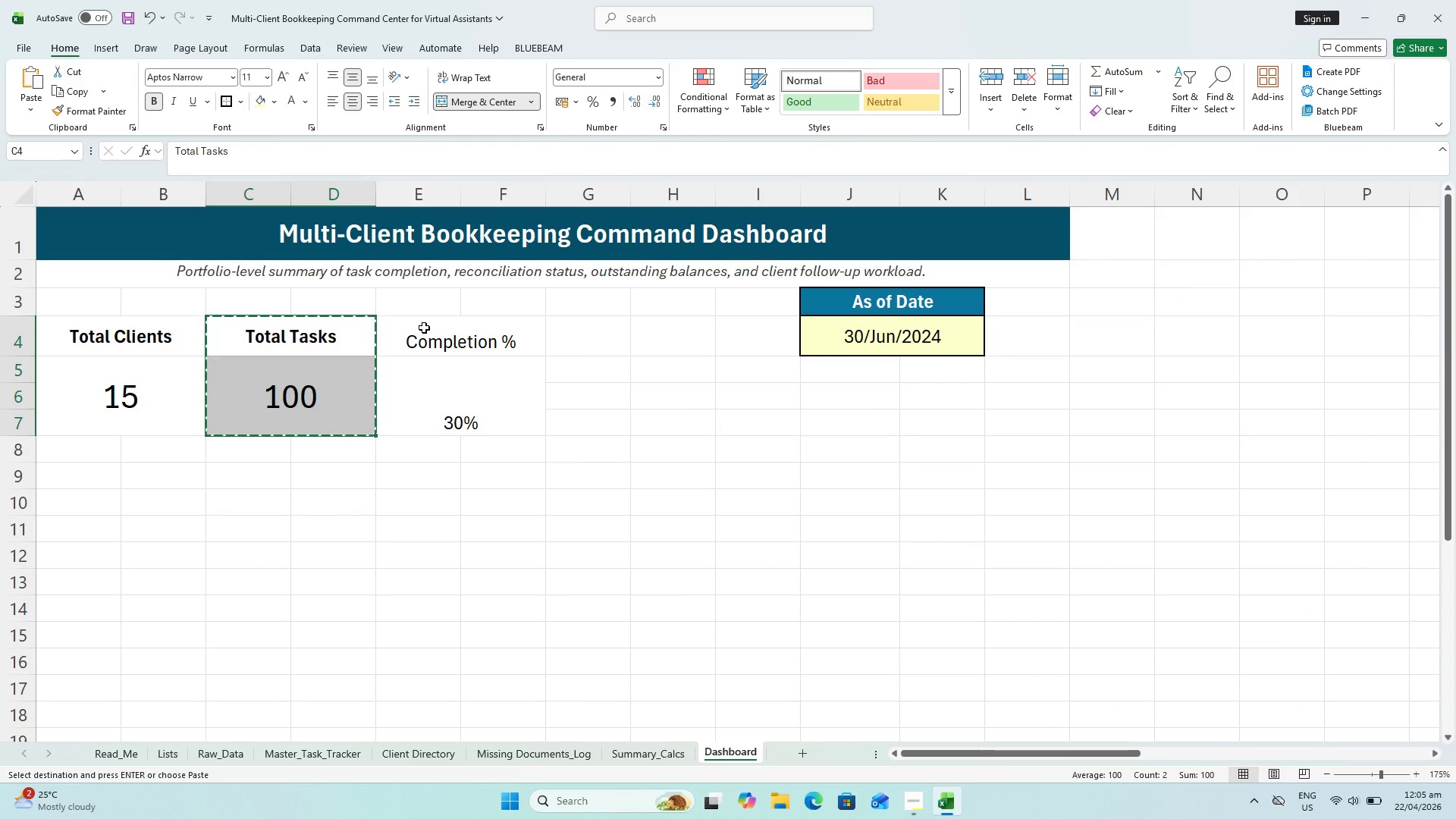 
left_click_drag(start_coordinate=[424, 328], to_coordinate=[458, 403])
 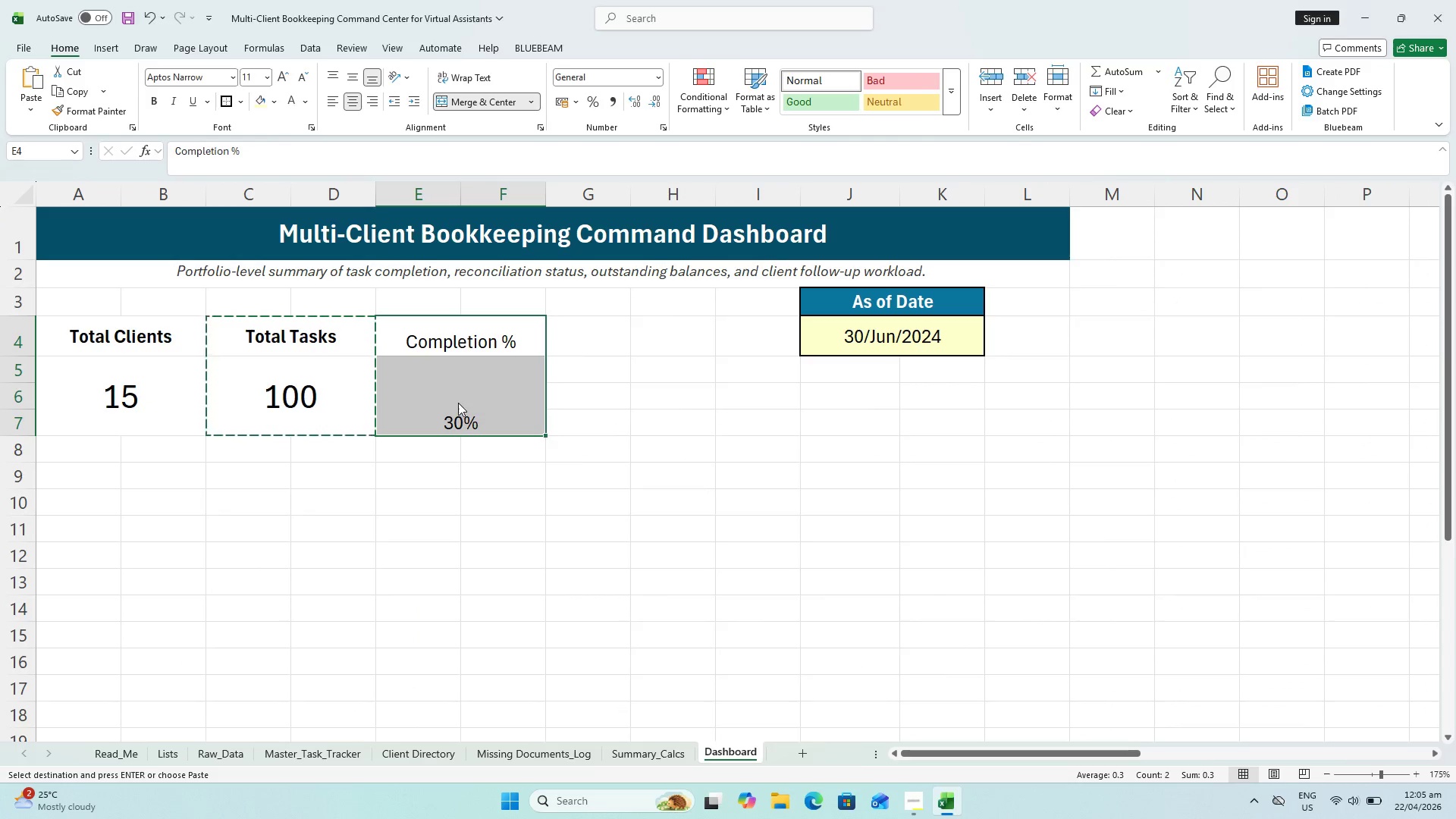 
key(Alt+Control+AltLeft)
 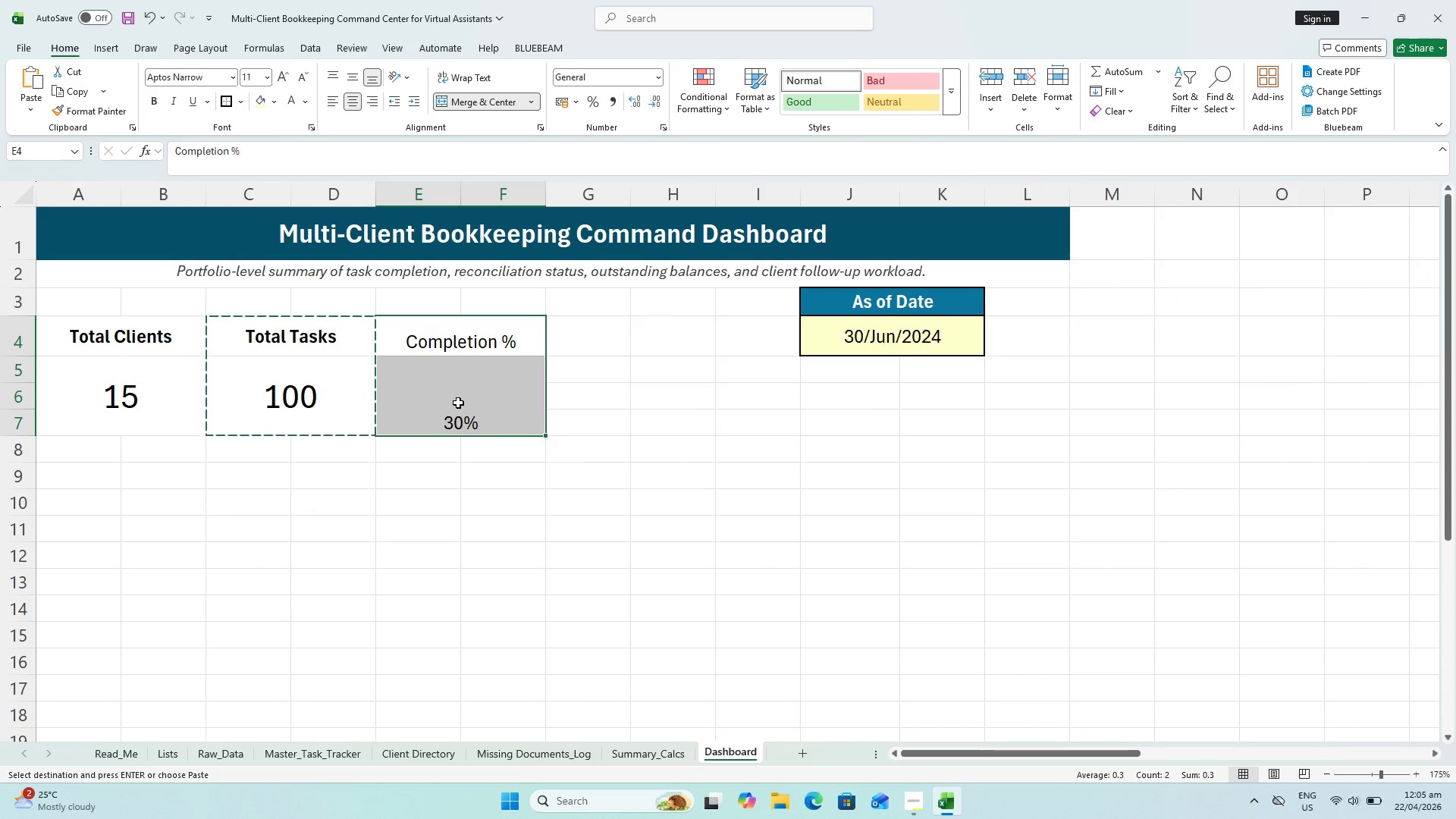 
key(Alt+Control+V)
 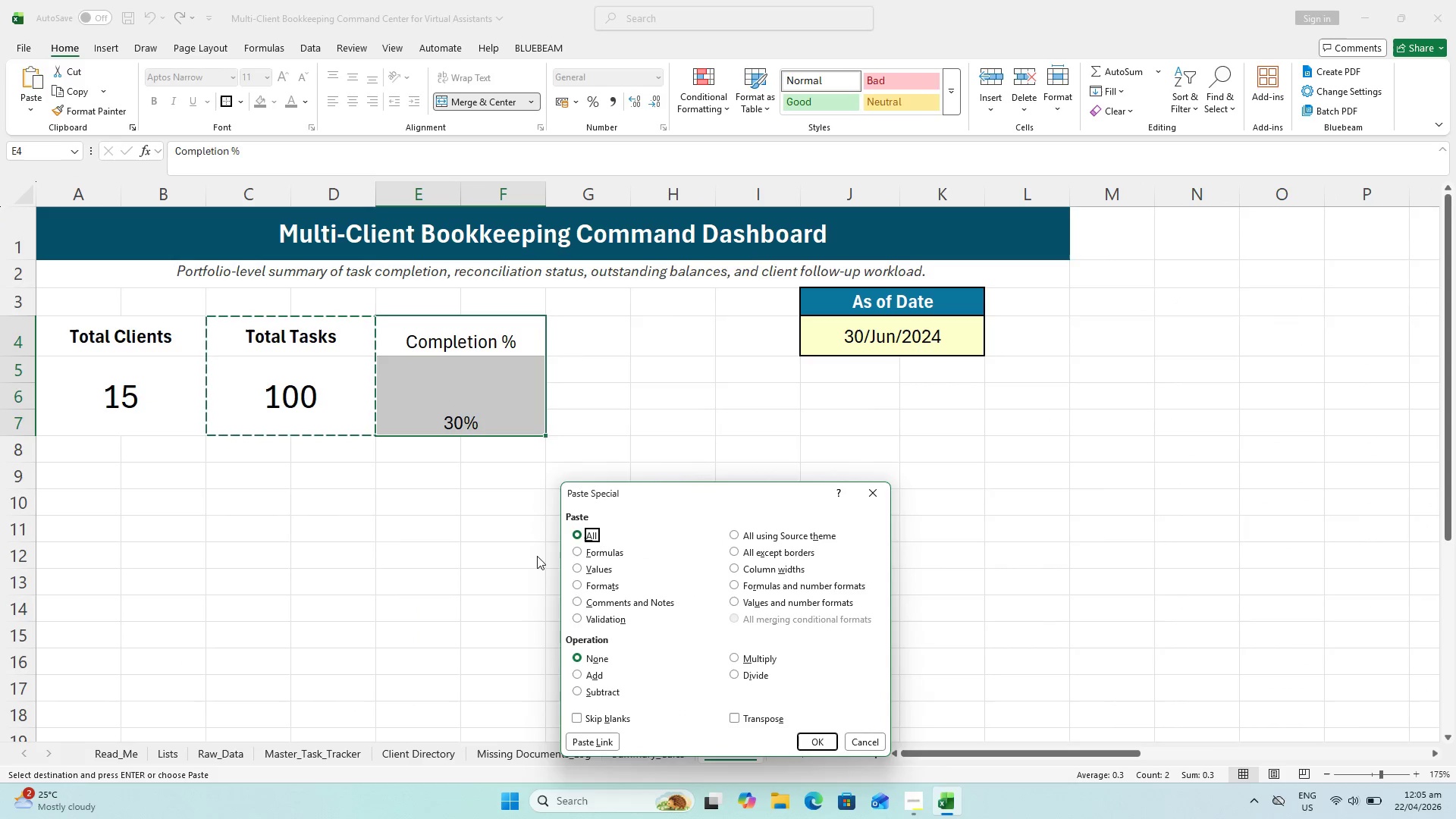 
key(ArrowDown)
 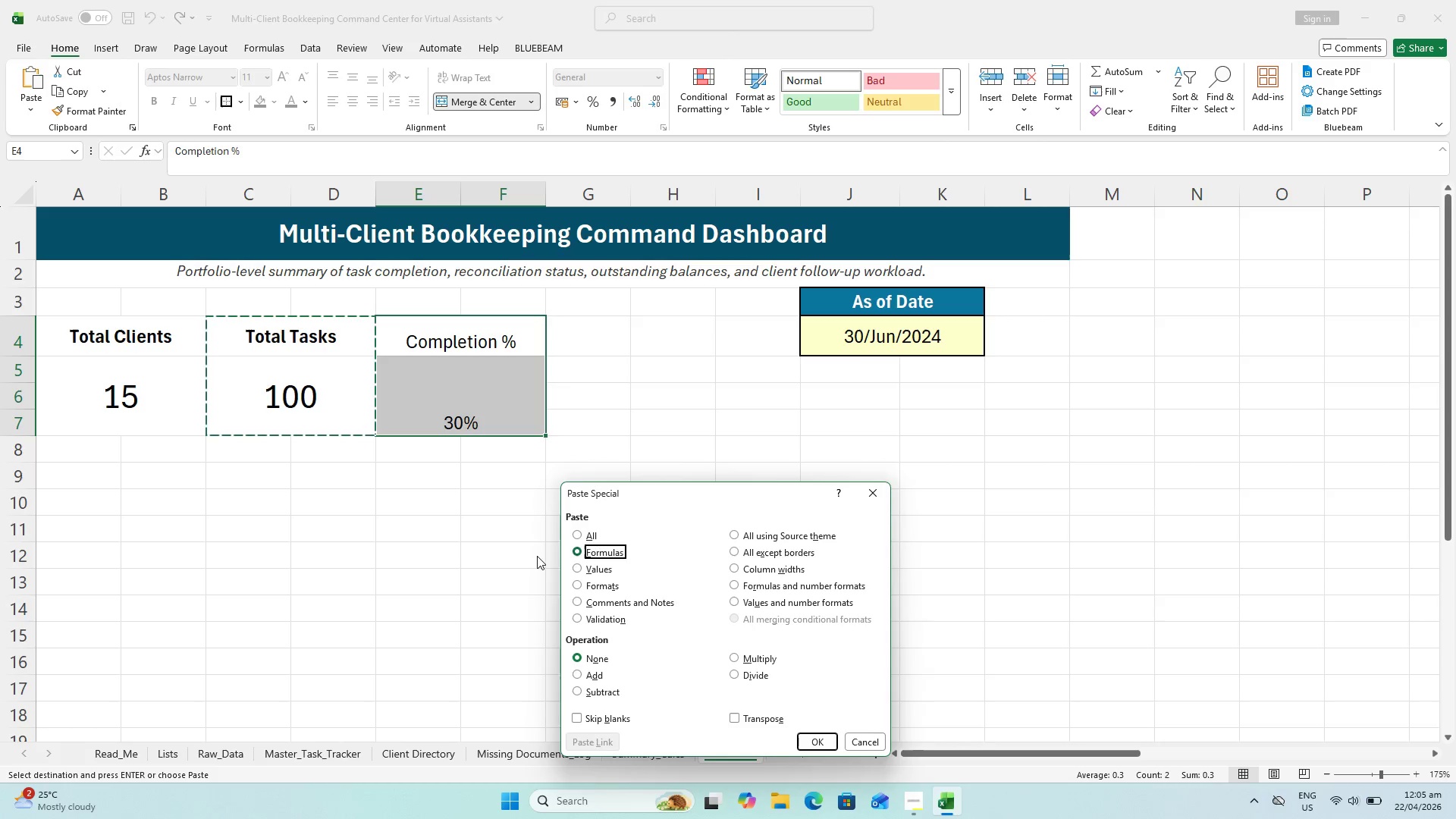 
key(ArrowDown)
 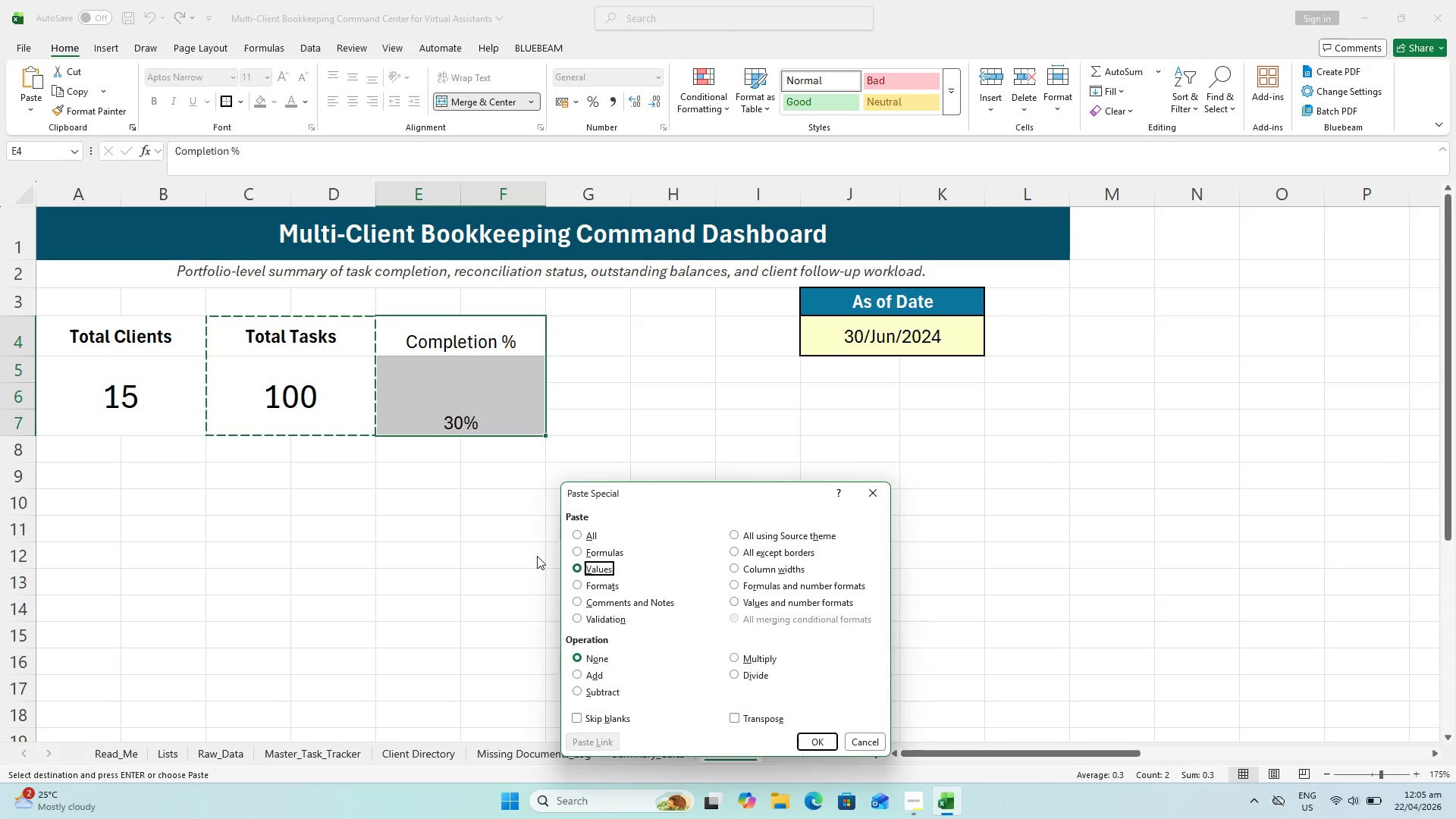 
key(ArrowDown)
 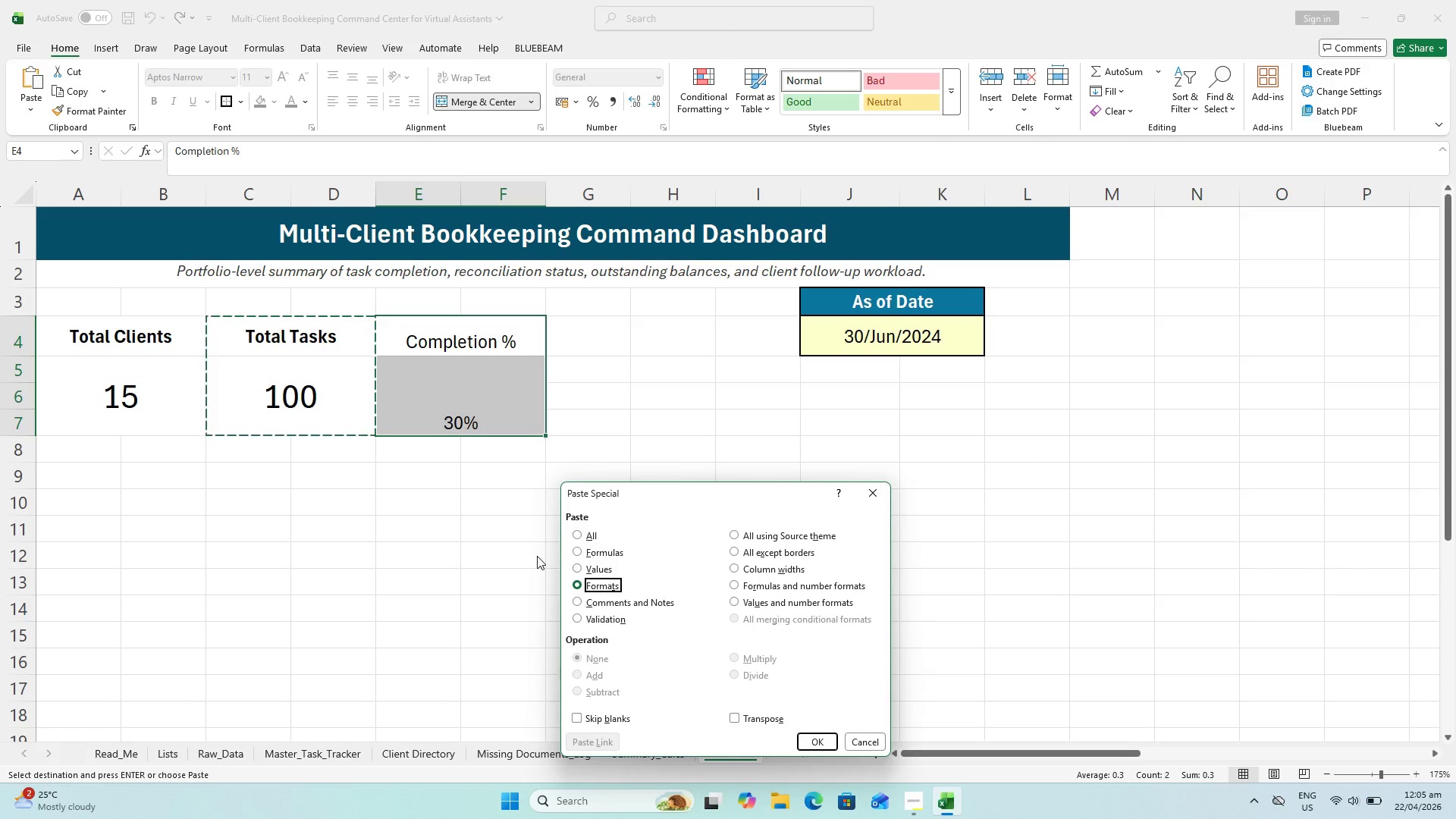 
key(Enter)
 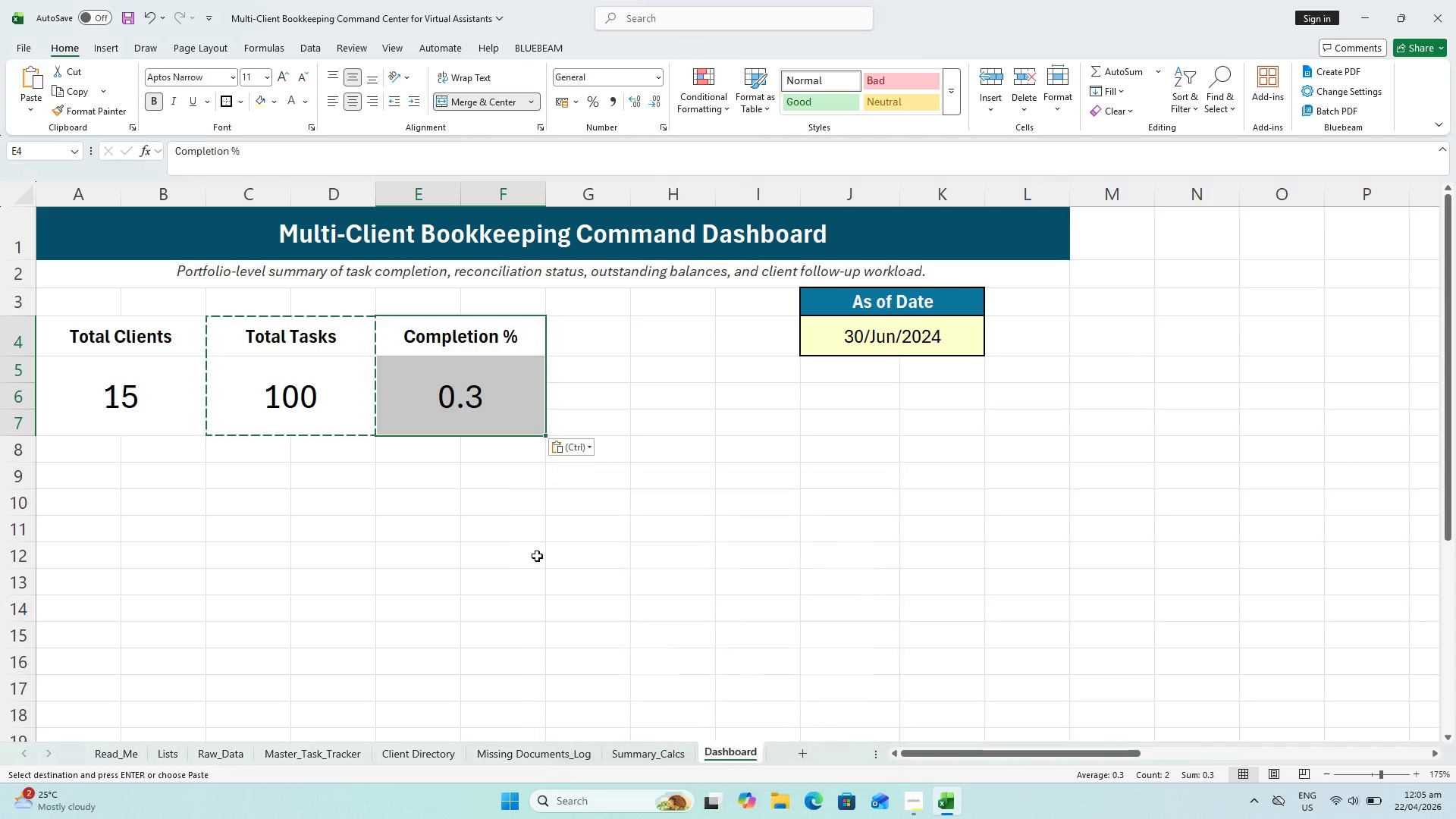 
key(Control+ControlLeft)
 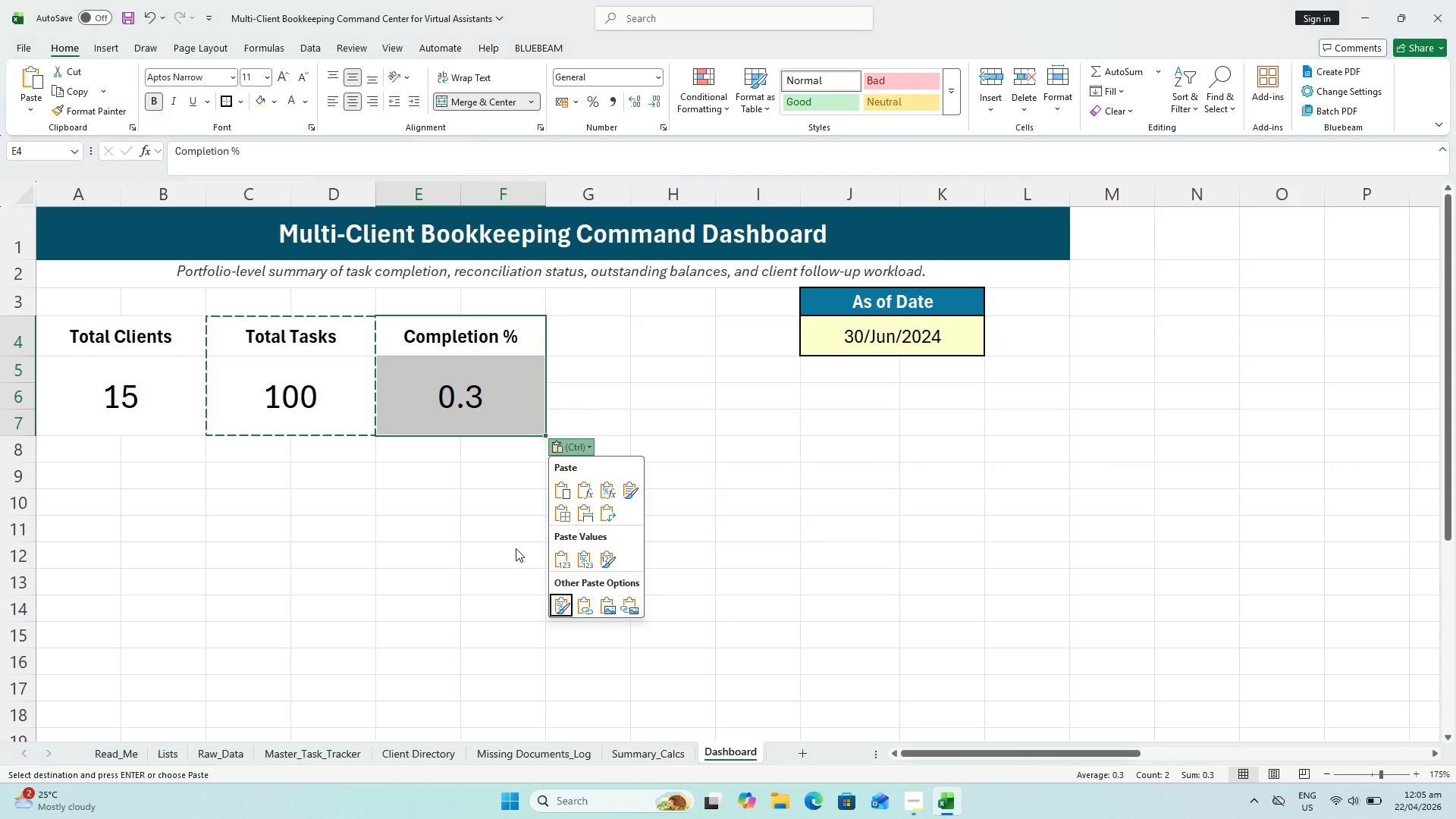 
key(Control+S)
 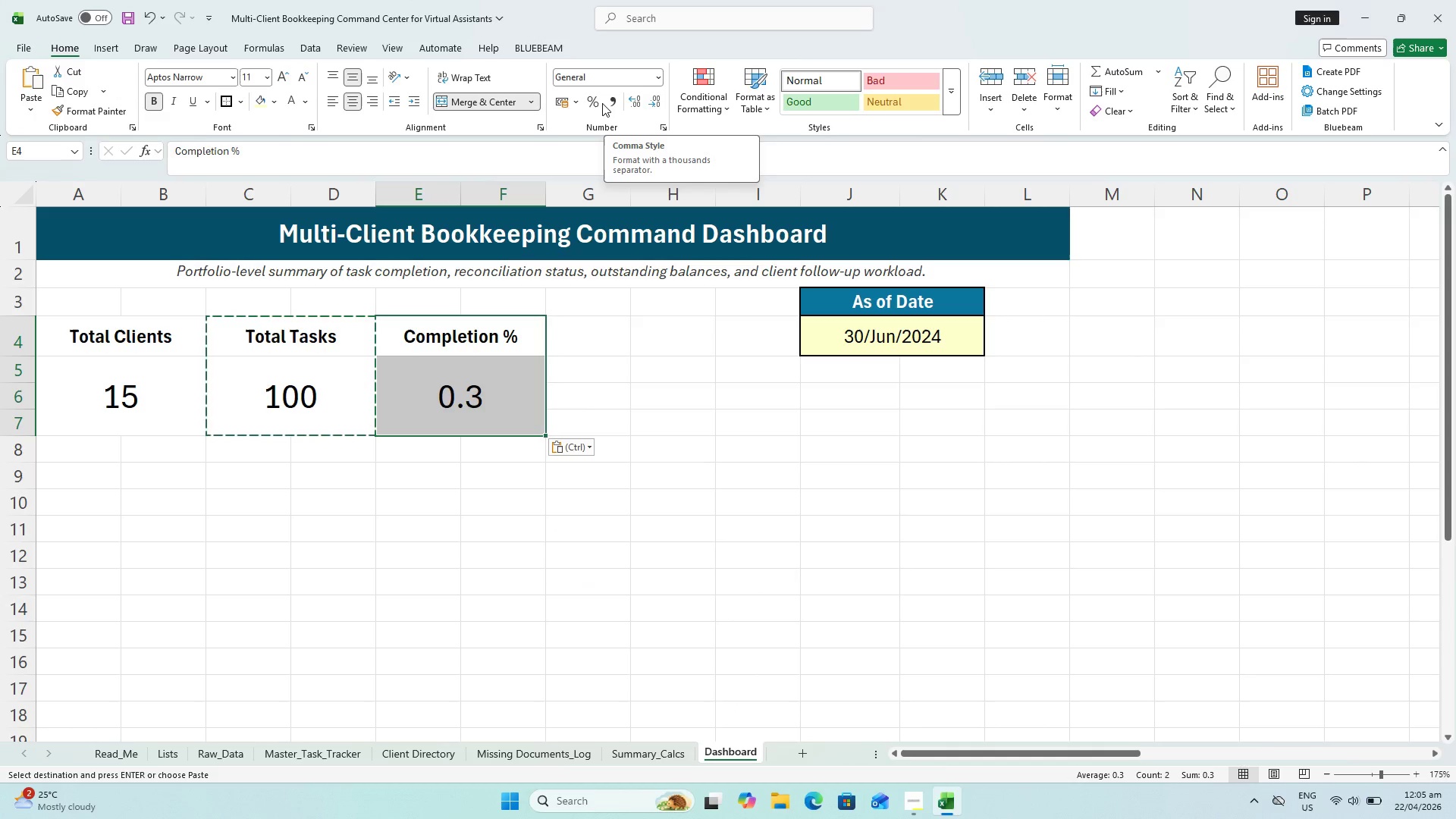 
mouse_move([558, 63])
 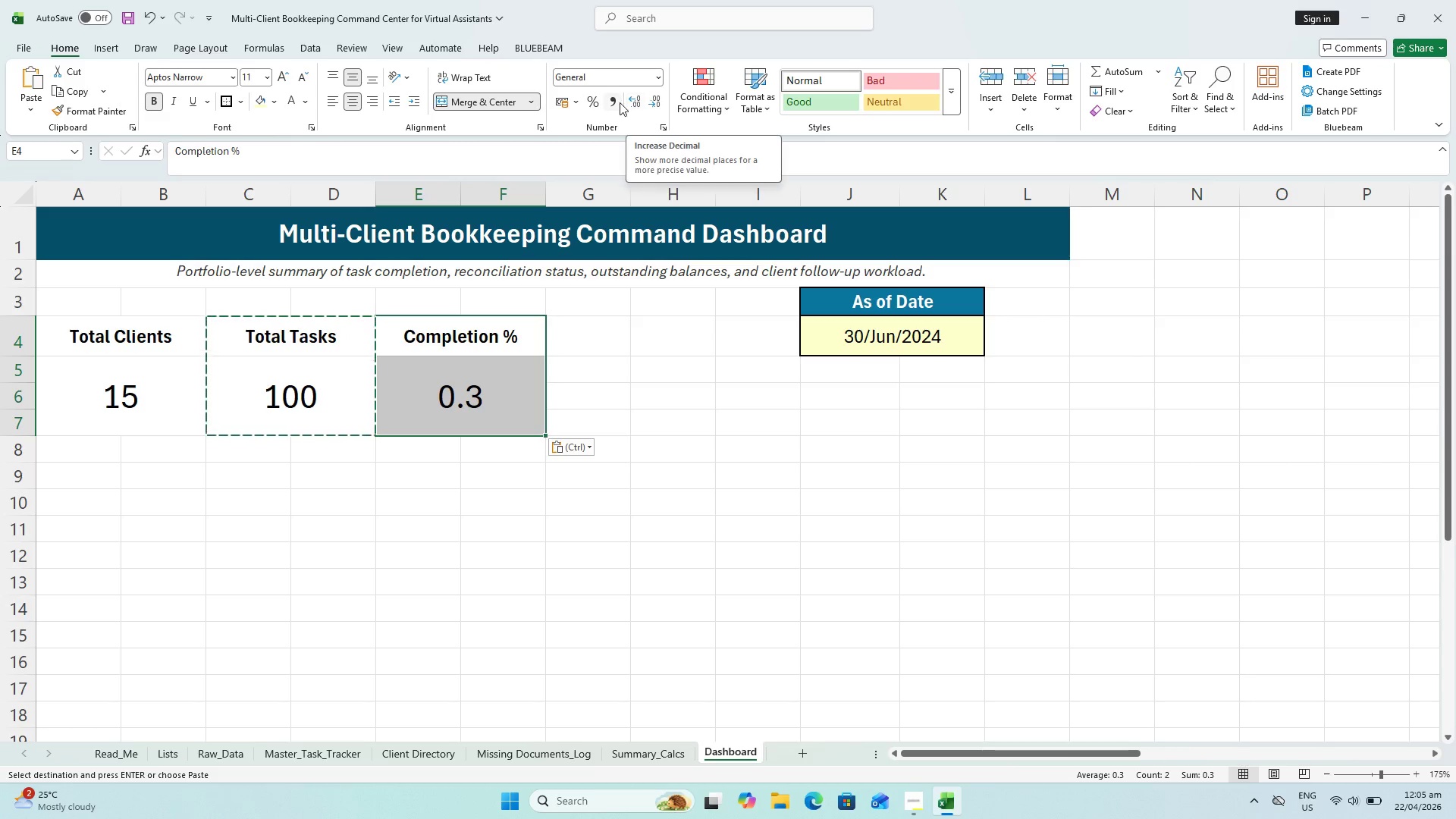 
left_click([596, 101])
 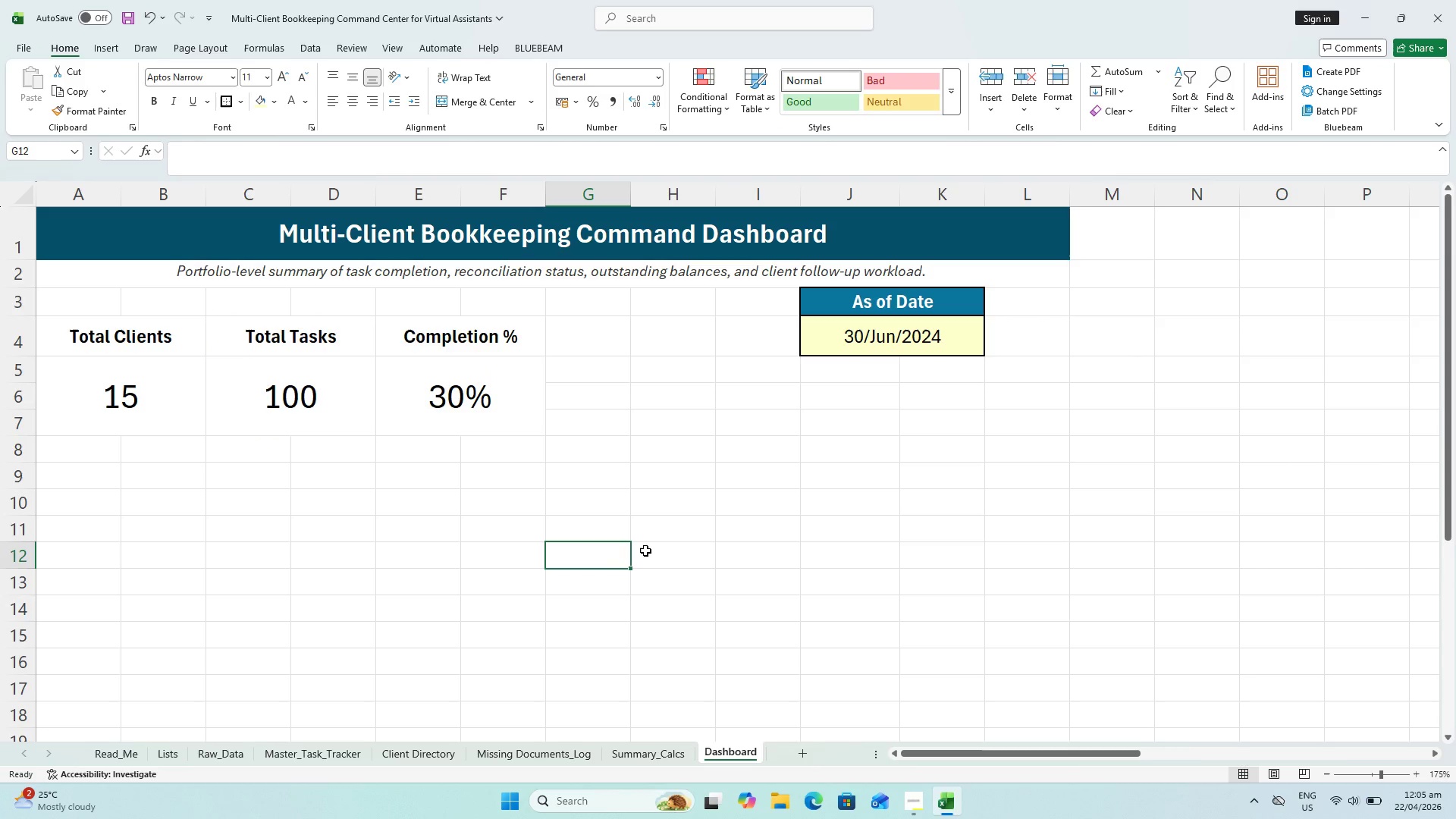 
key(Control+S)
 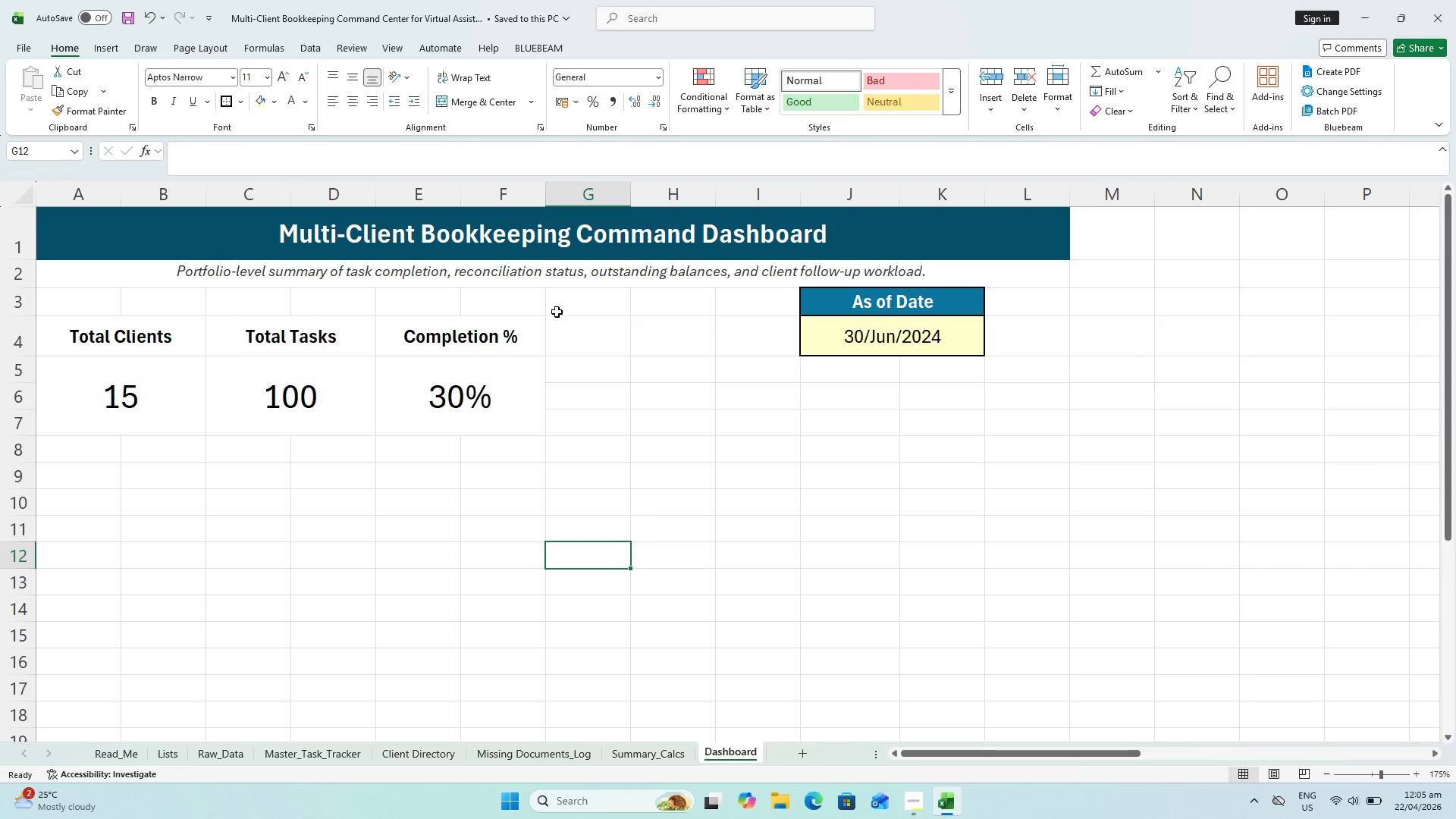 
key(Control+ControlLeft)
 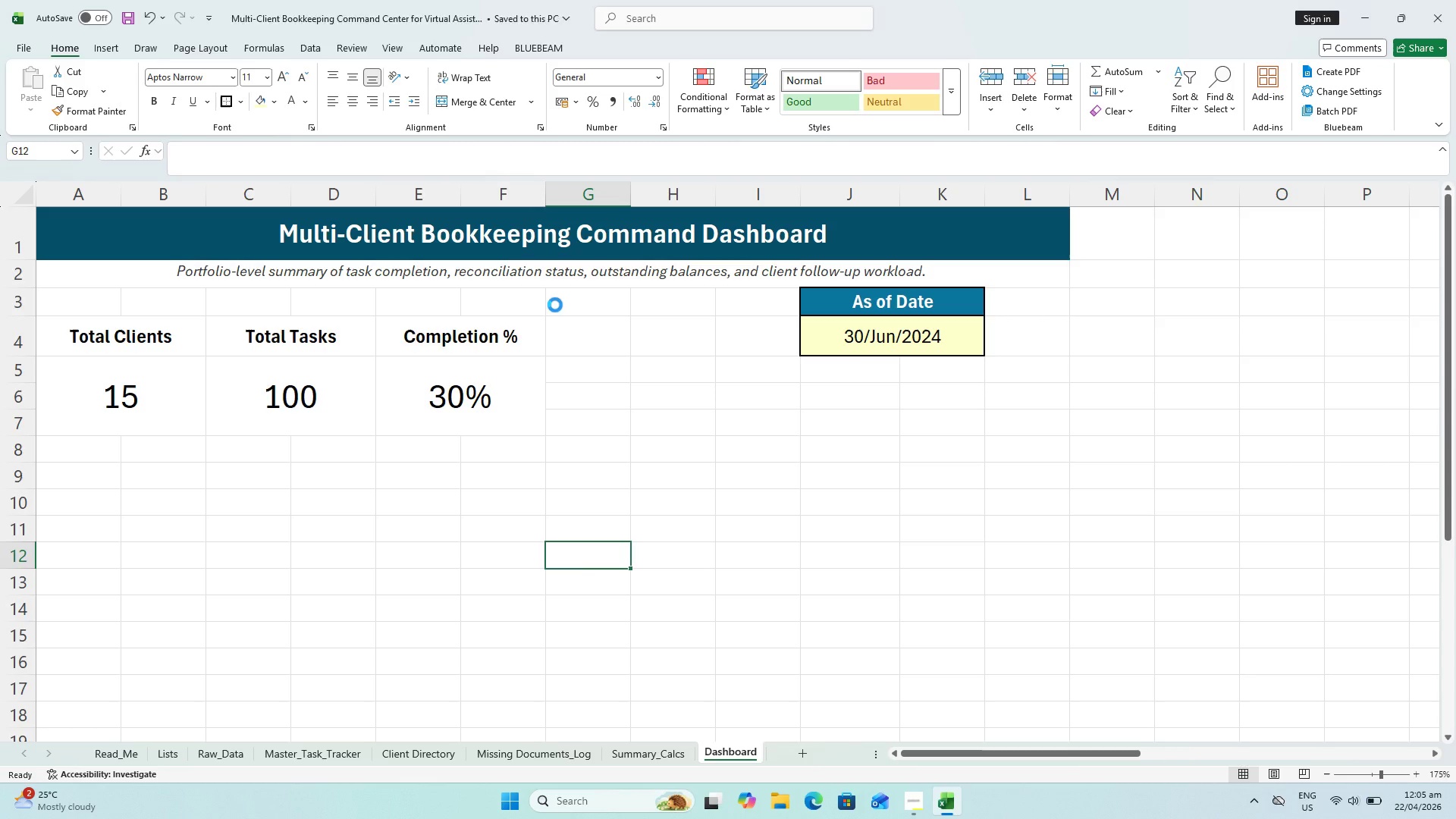 
key(Control+S)
 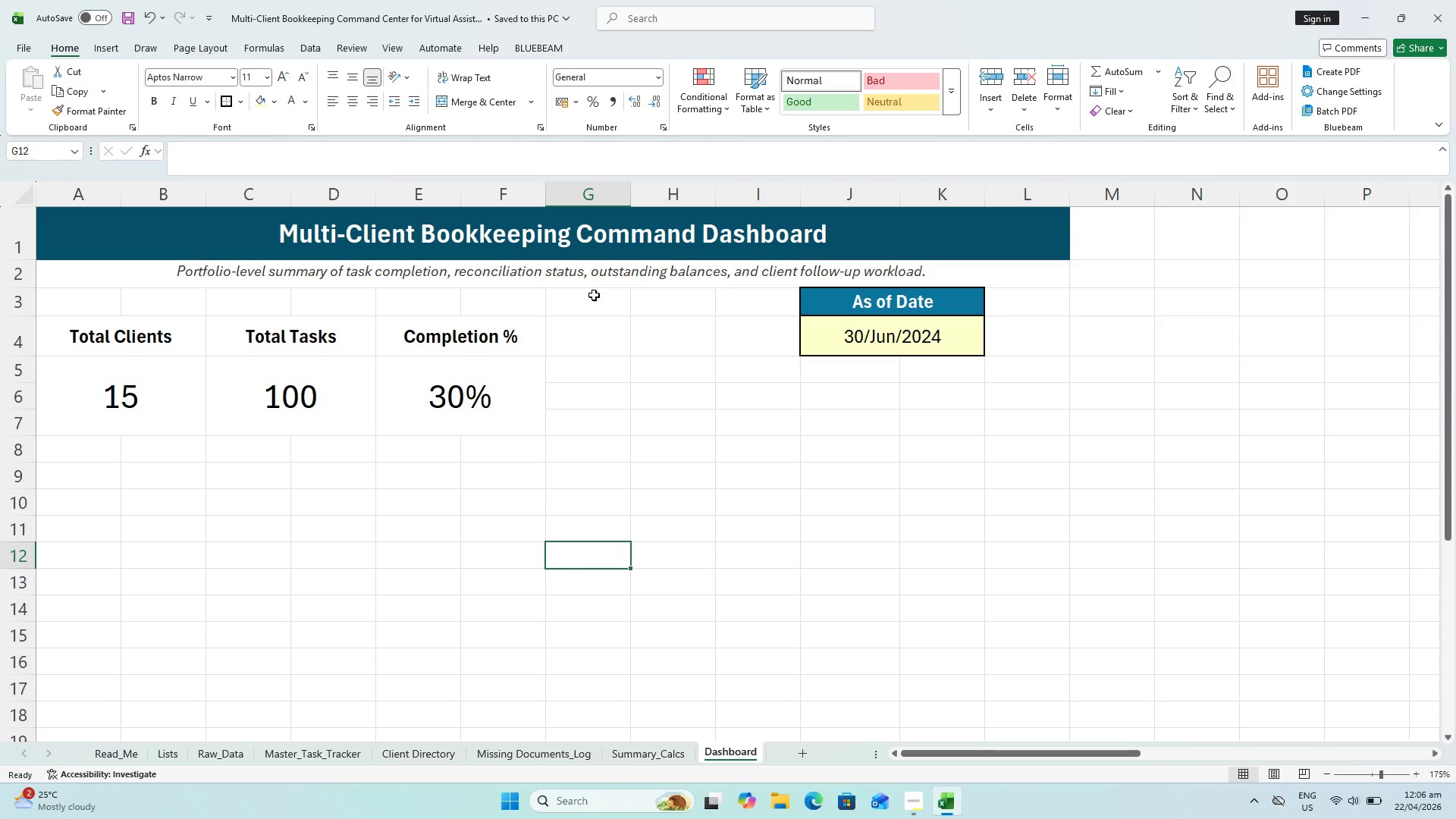 
left_click_drag(start_coordinate=[595, 329], to_coordinate=[677, 333])
 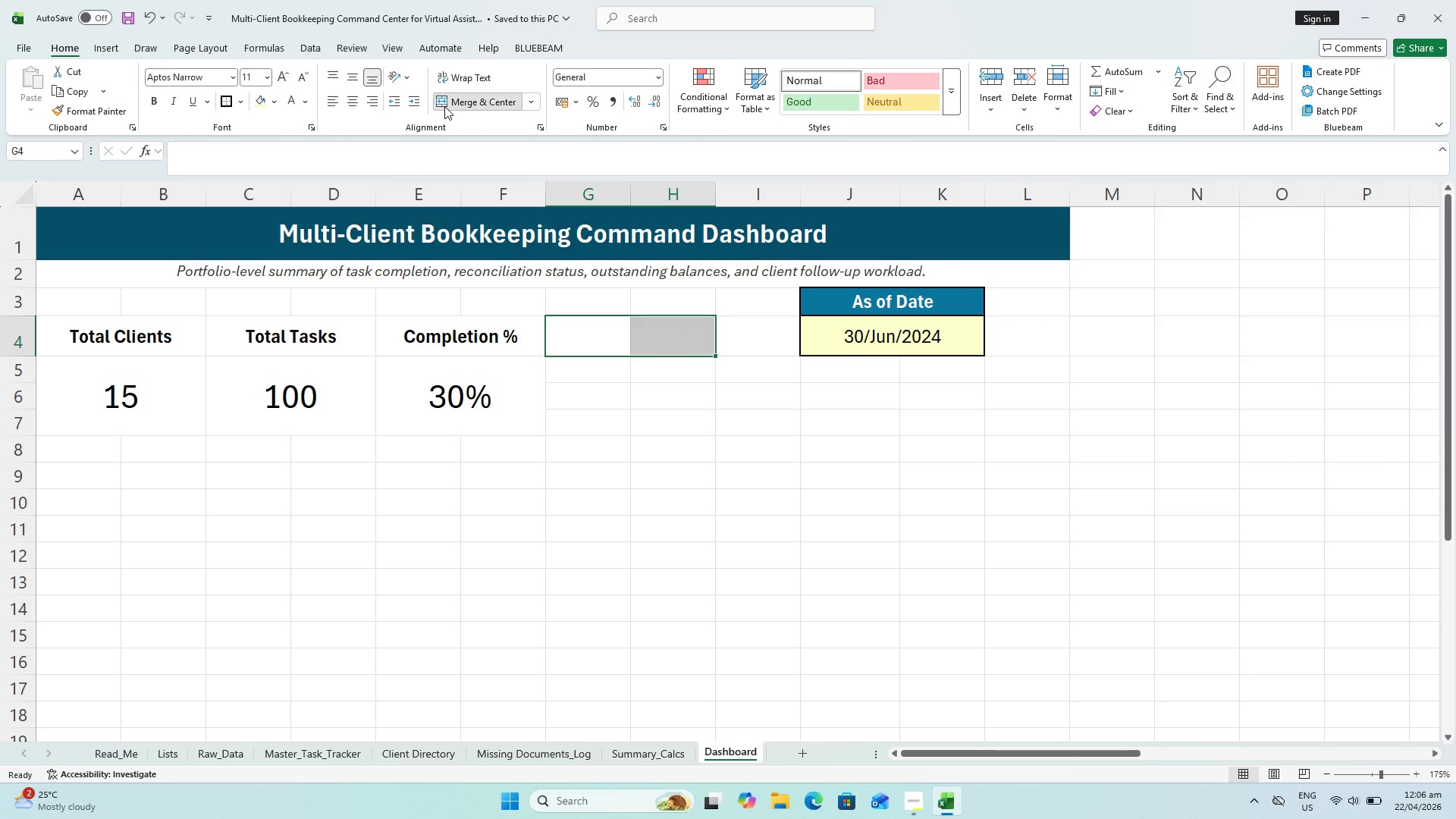 
left_click_drag(start_coordinate=[563, 364], to_coordinate=[640, 428])
 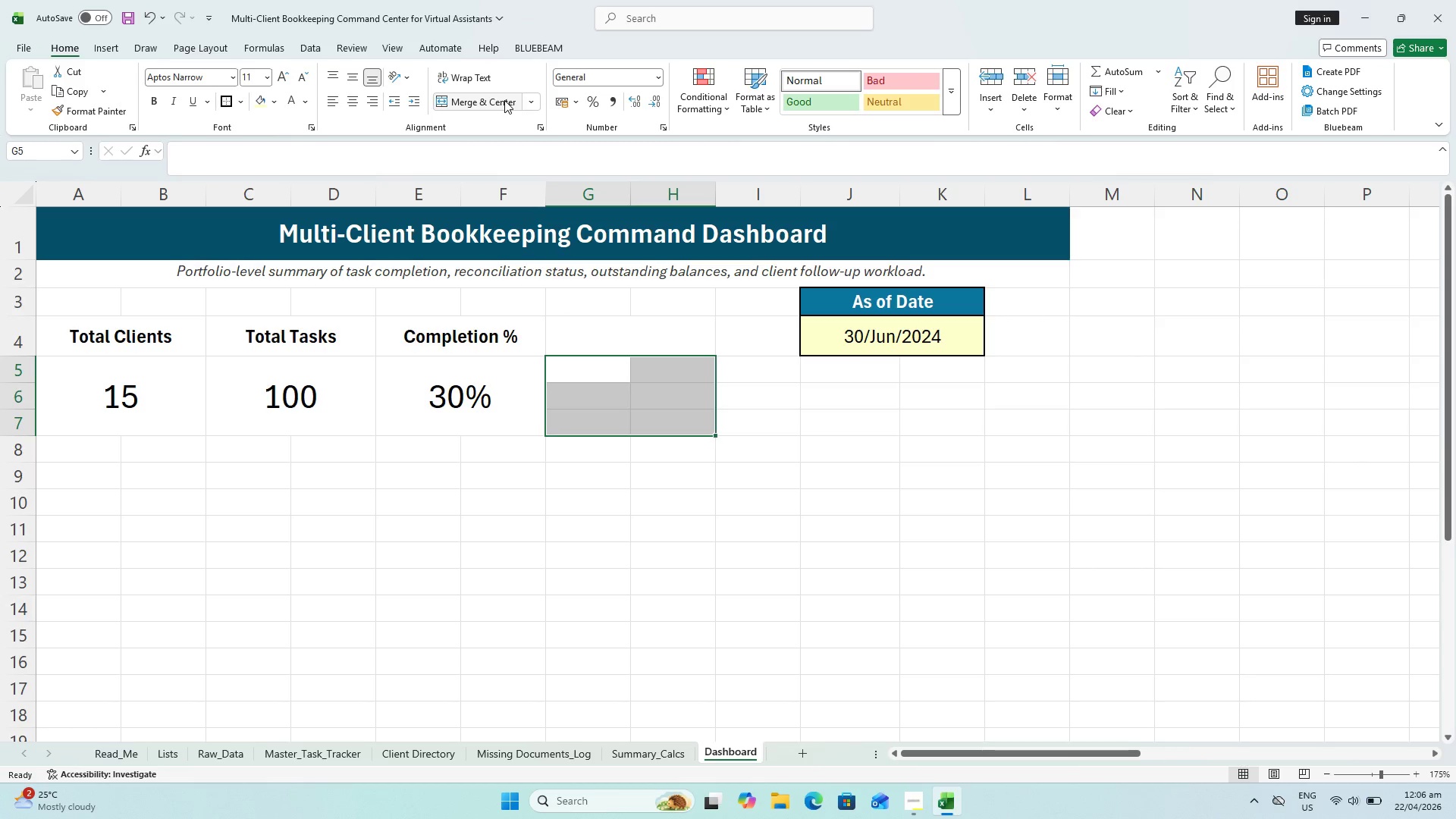 
left_click([504, 100])
 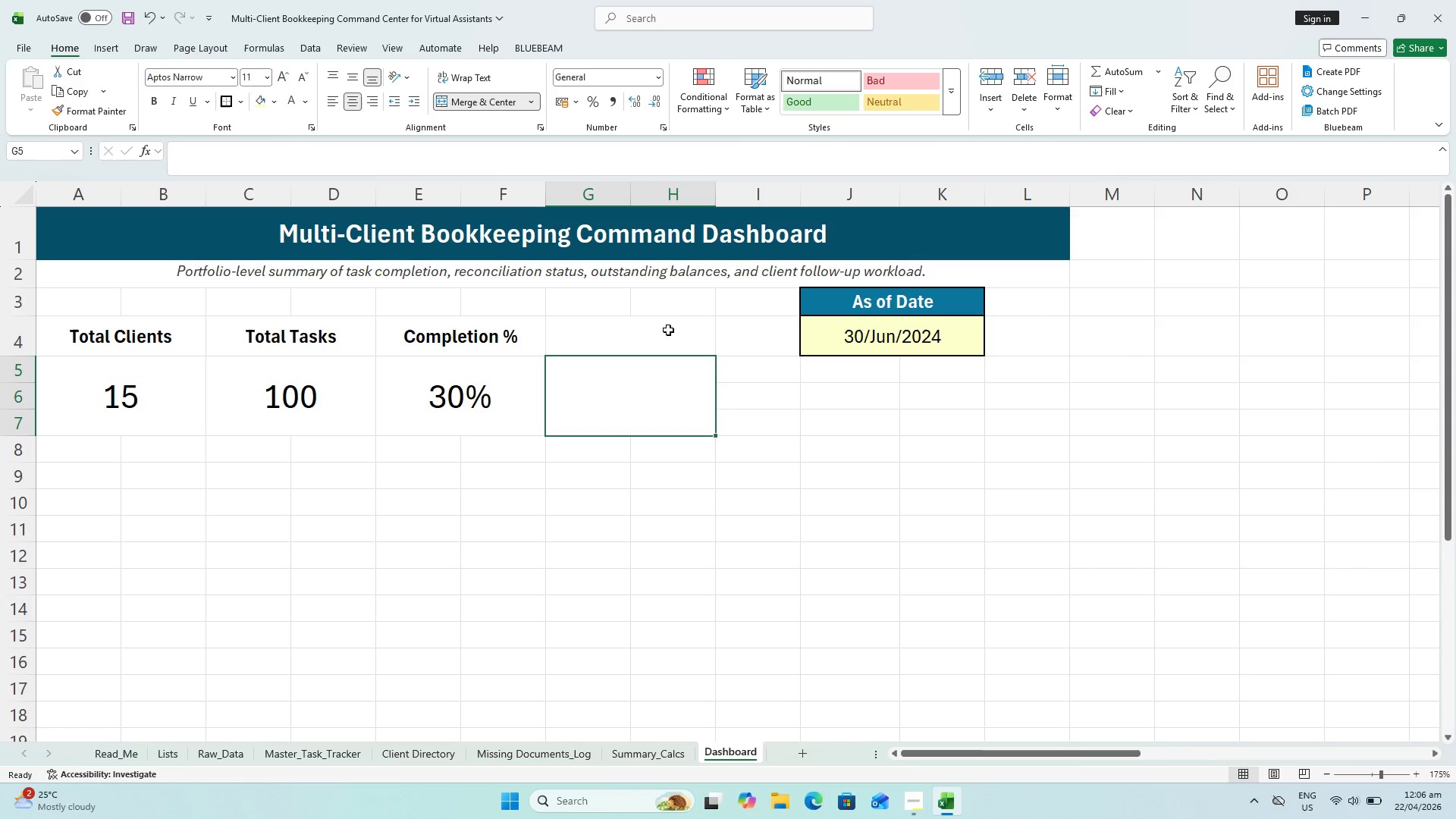 
left_click([661, 322])
 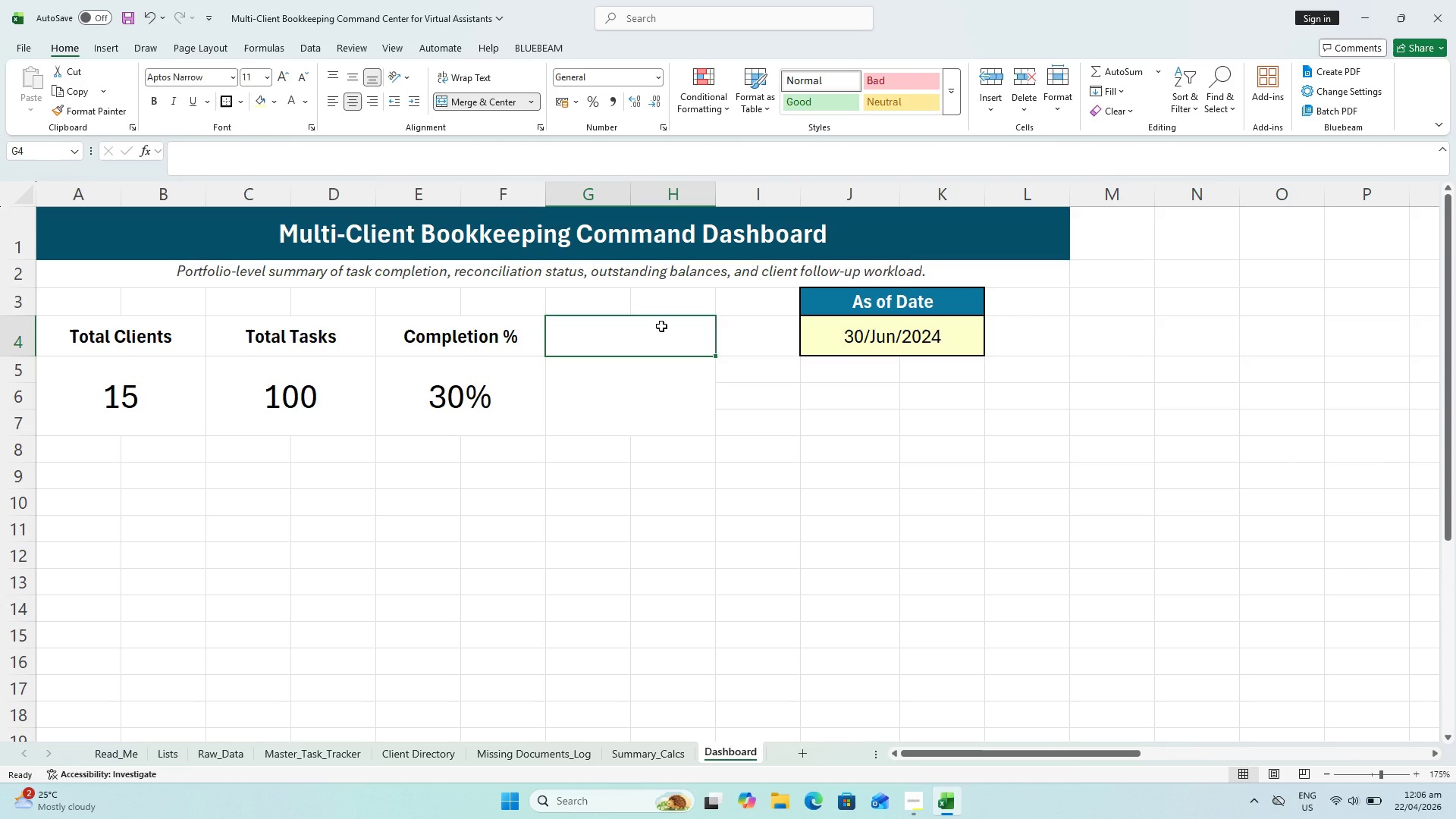 
type(Outstnd)
key(Backspace)
key(Backspace)
type(anding Balance)
 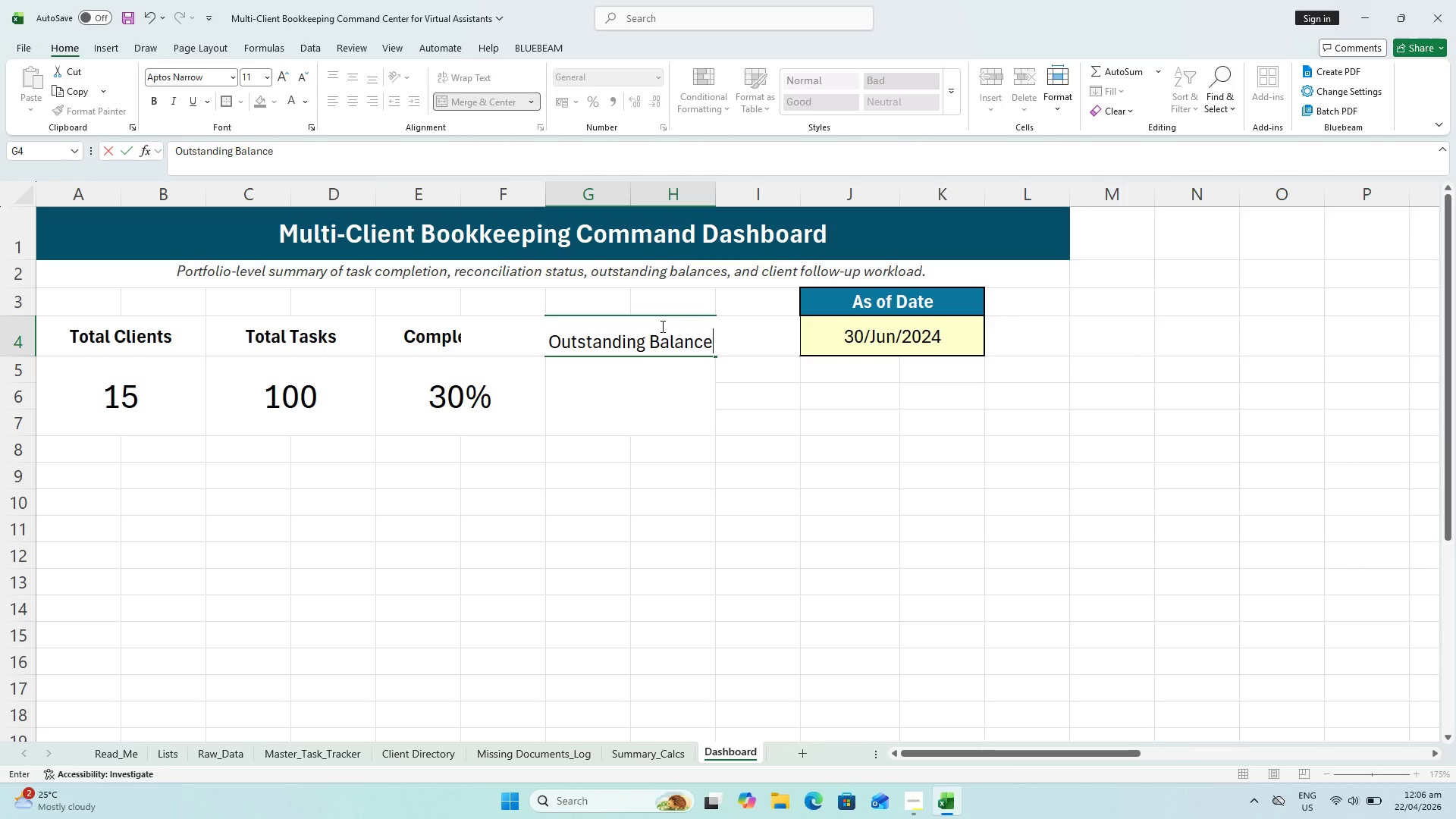 
key(Enter)
 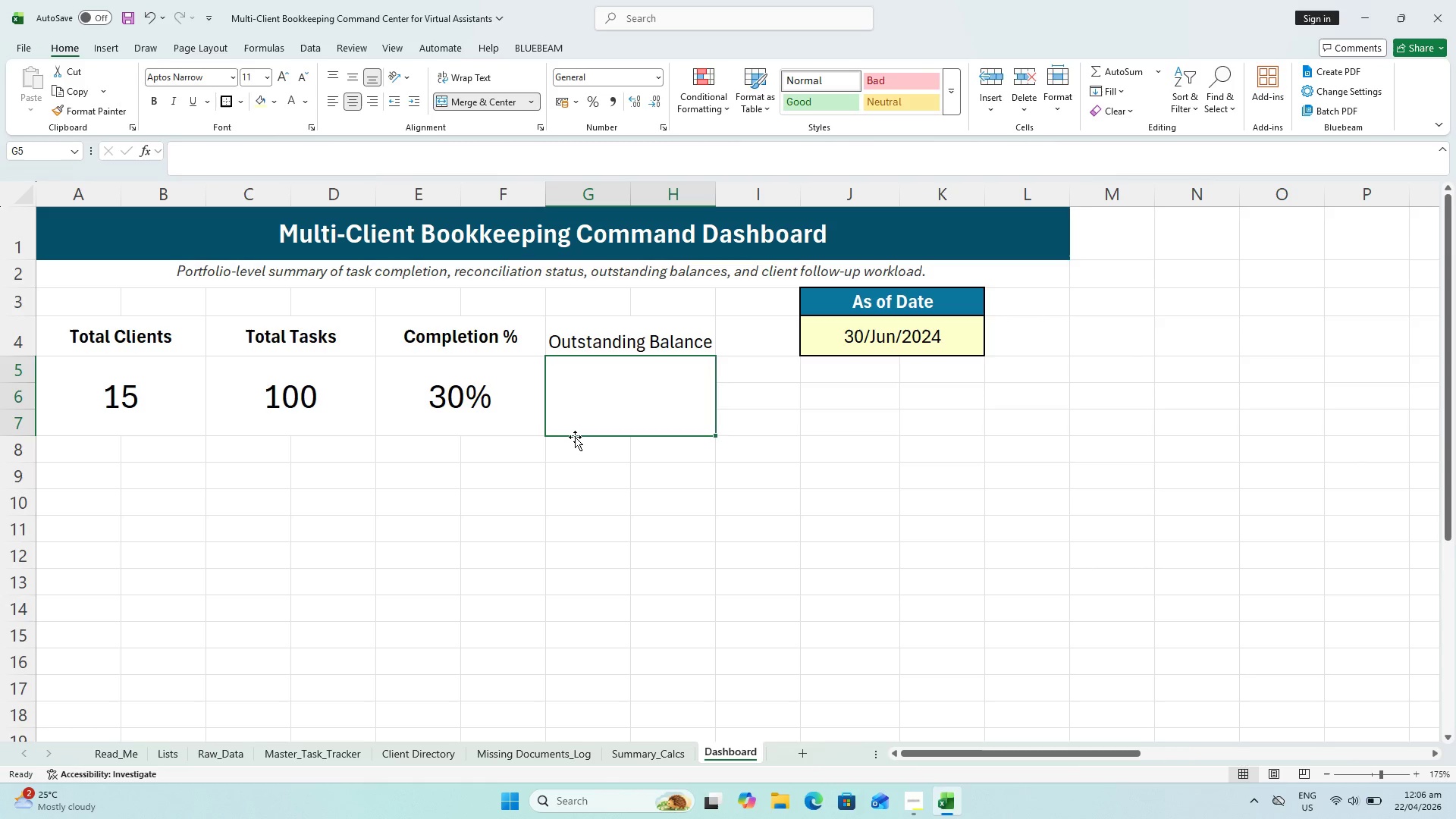 
wait(5.16)
 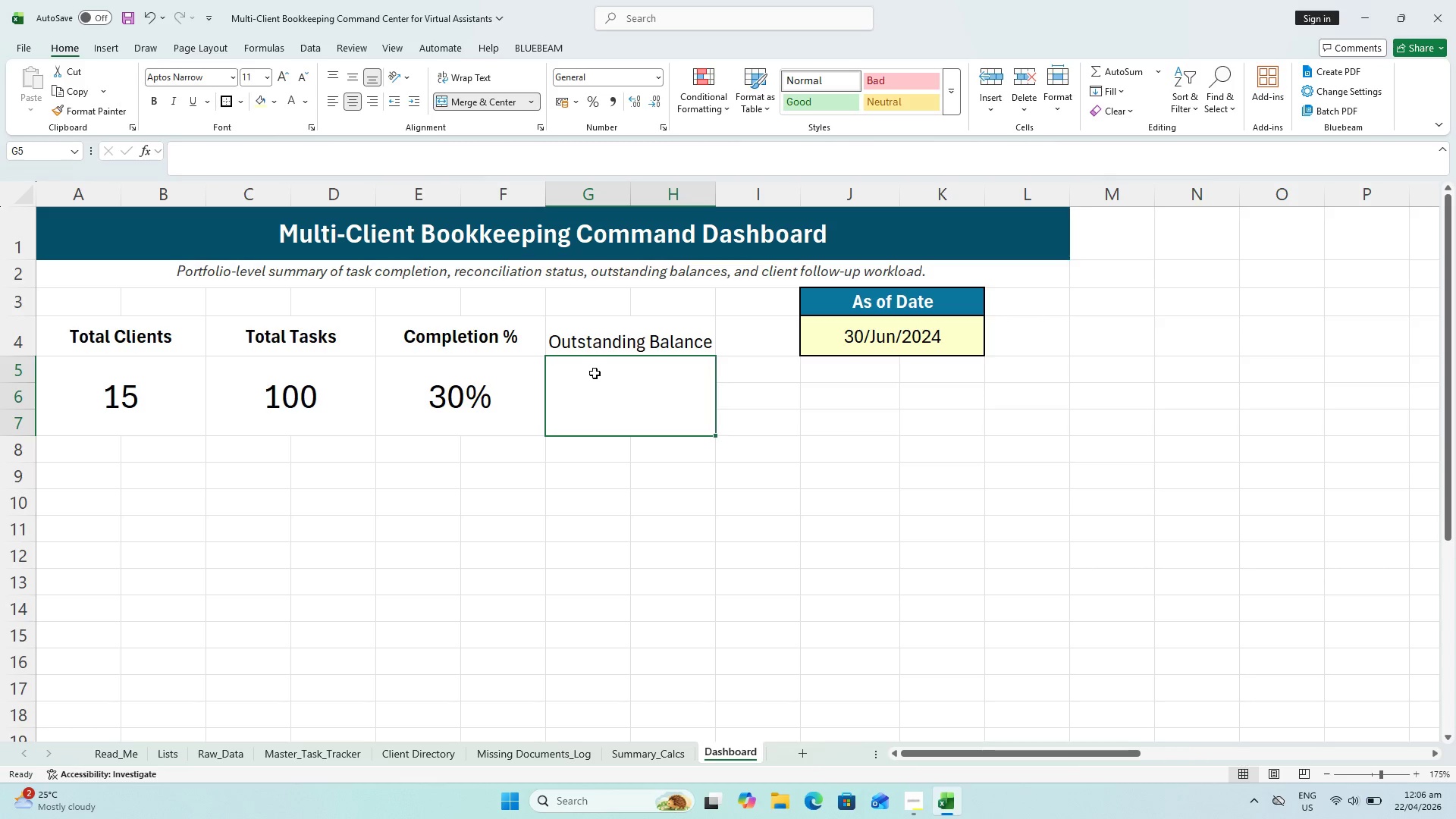 
left_click([586, 350])
 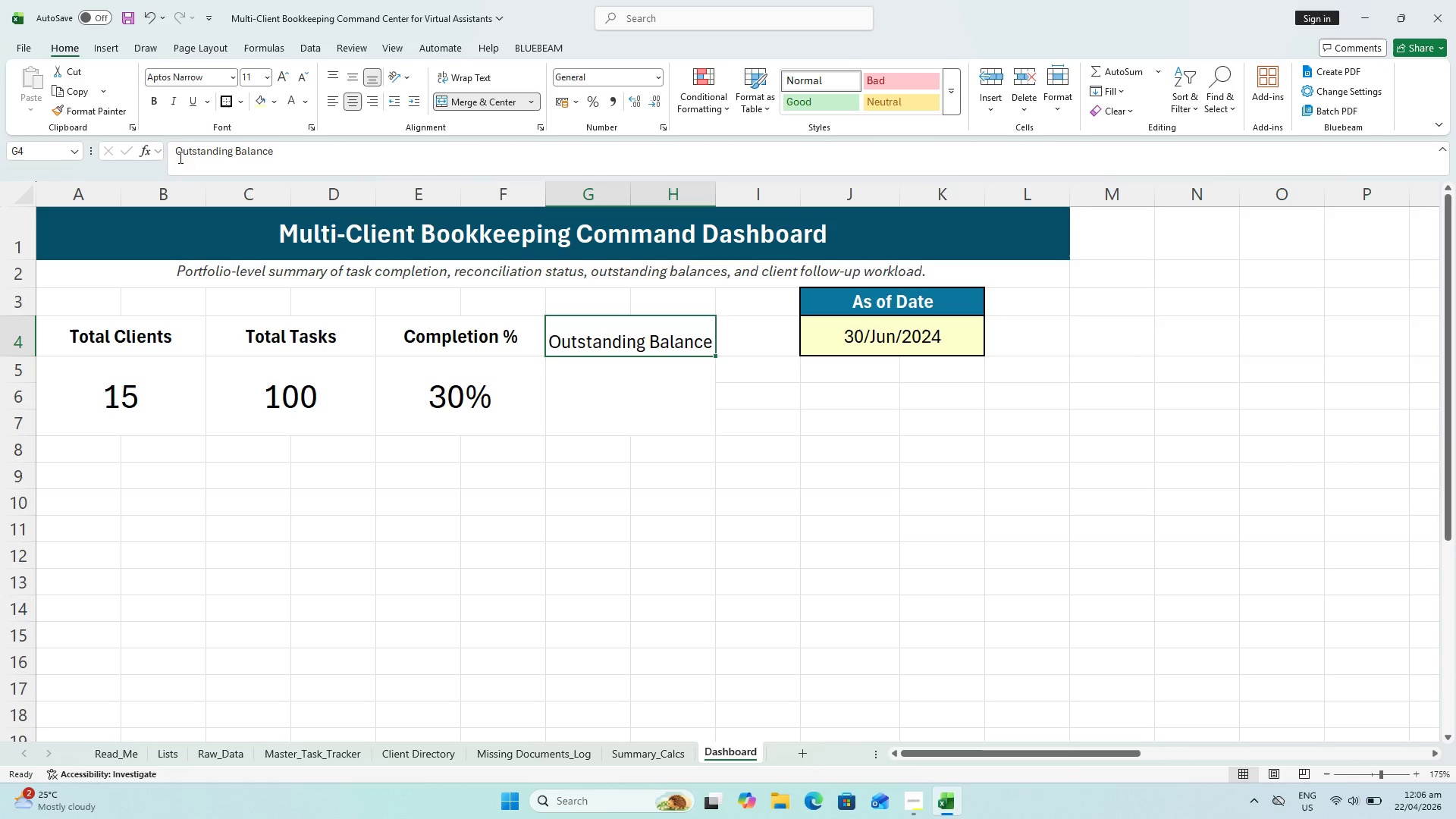 
left_click([174, 152])
 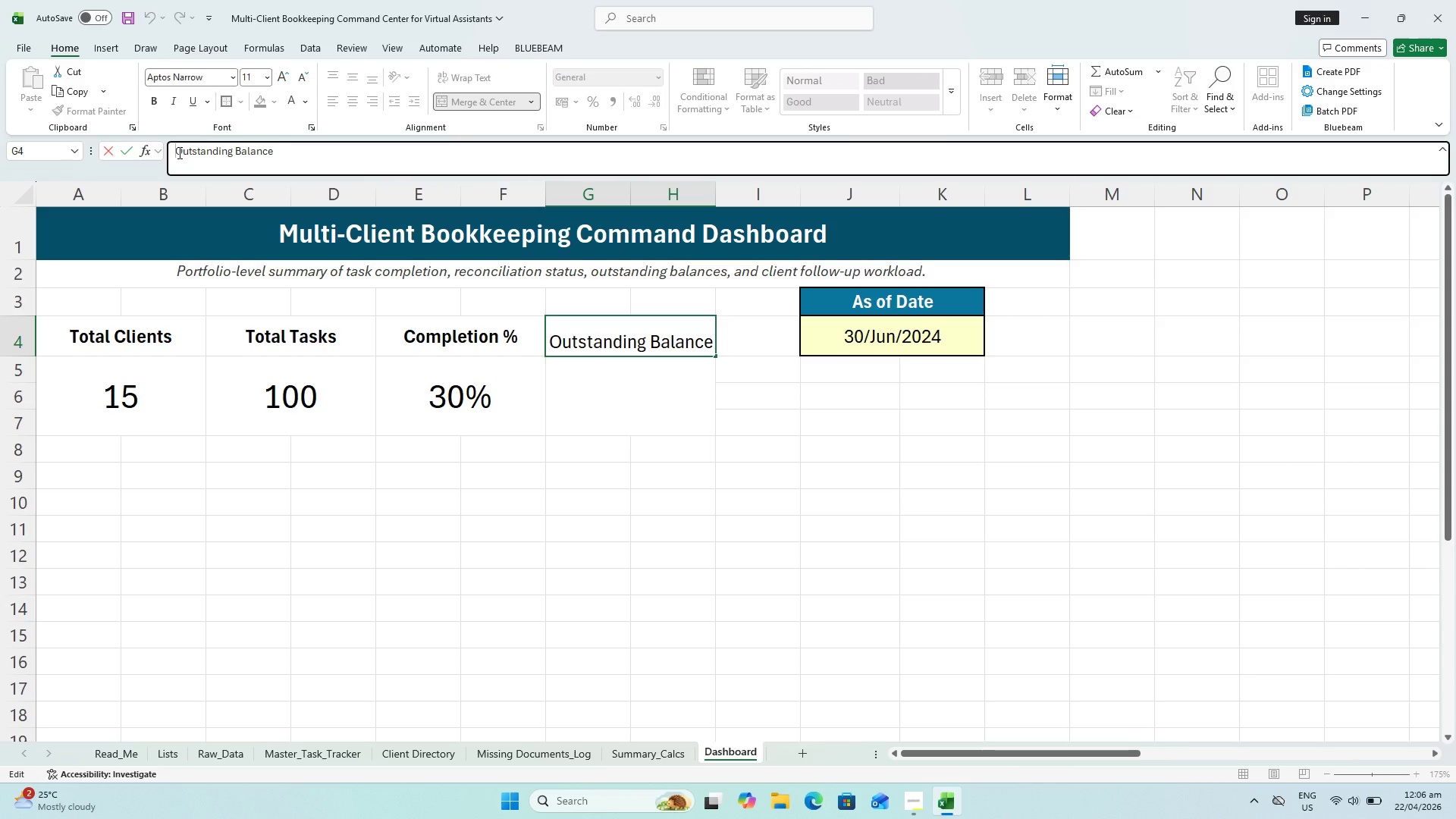 
type(Total )
 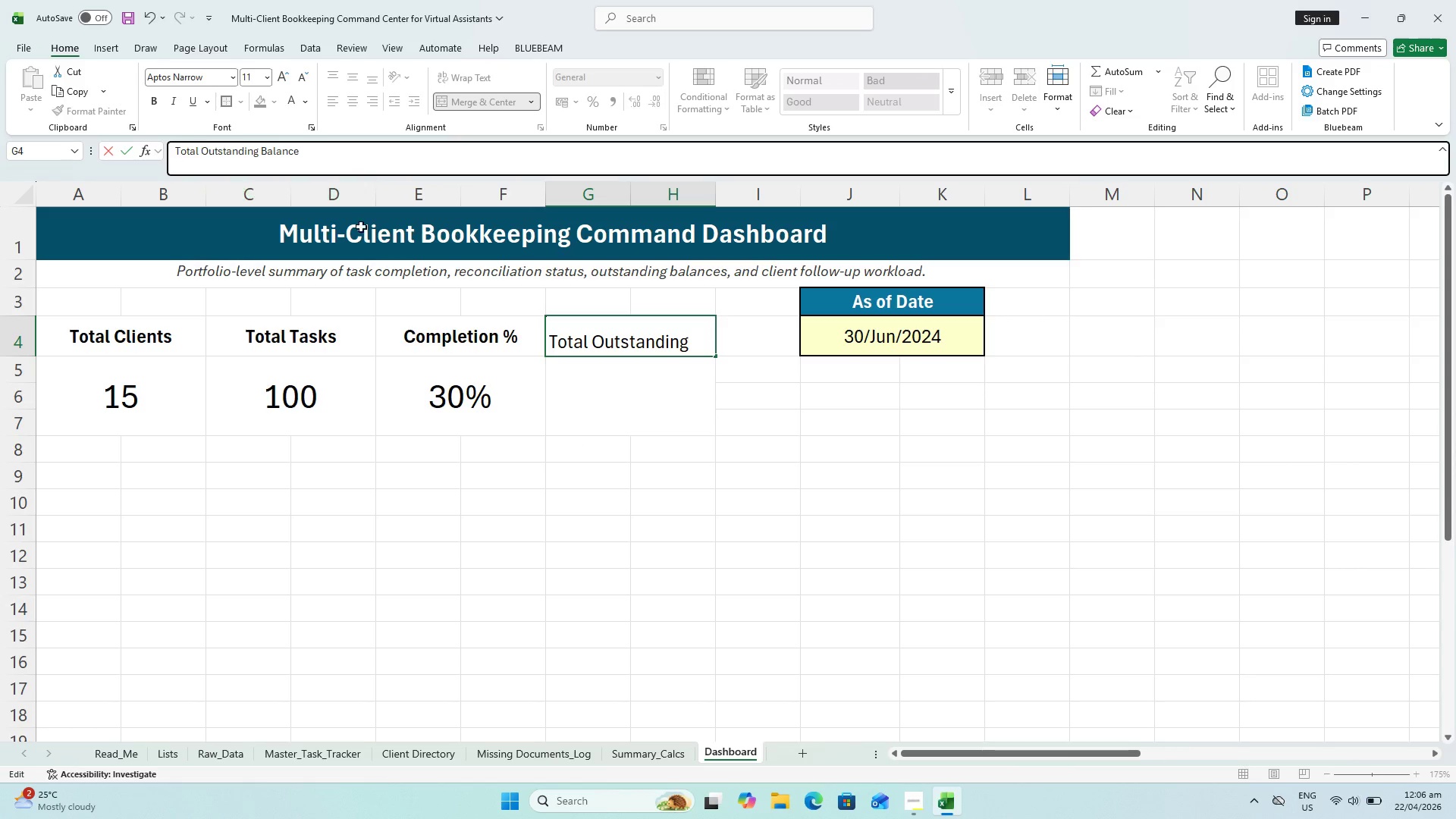 
key(Enter)
 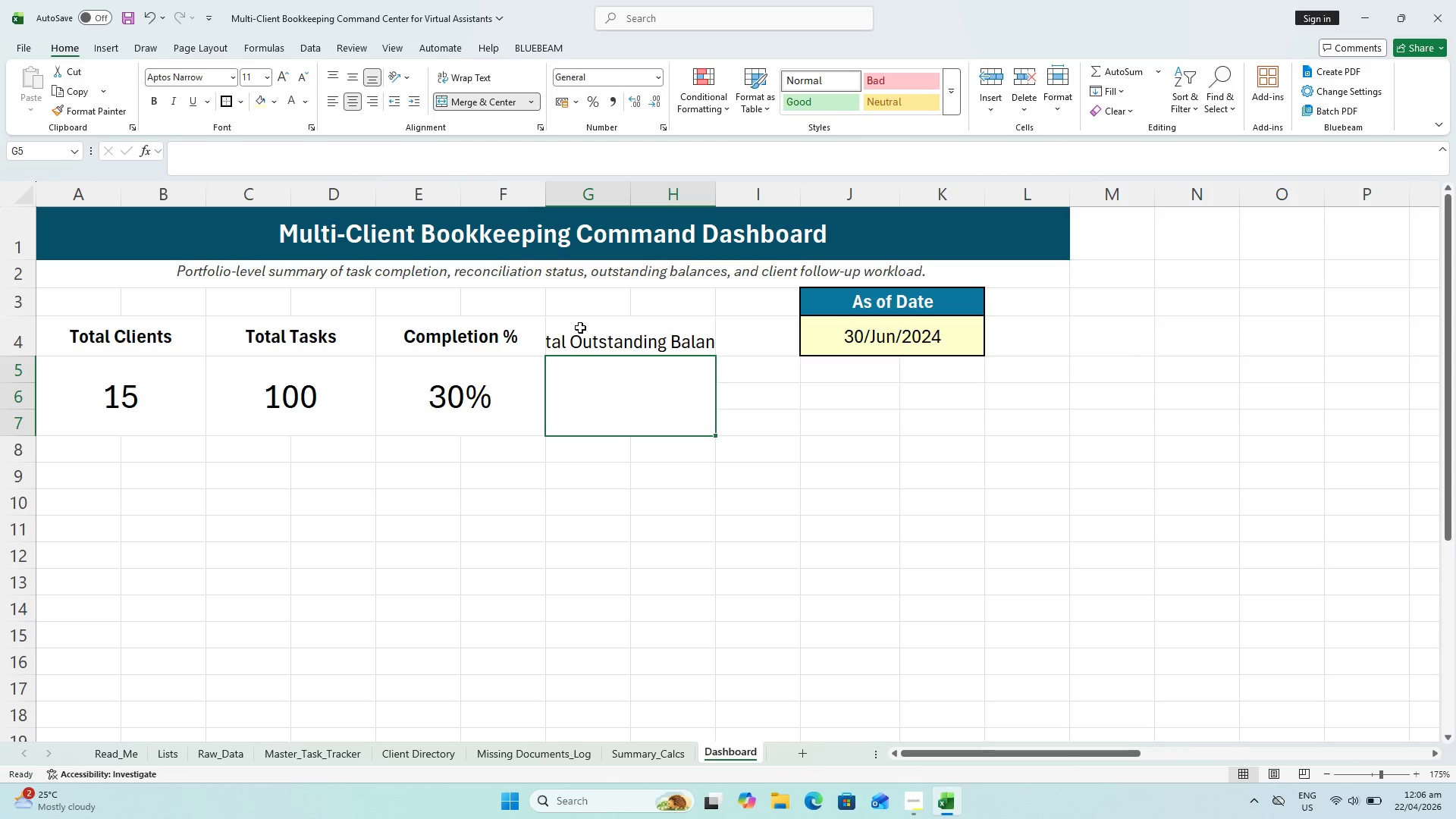 
left_click_drag(start_coordinate=[588, 329], to_coordinate=[595, 326])
 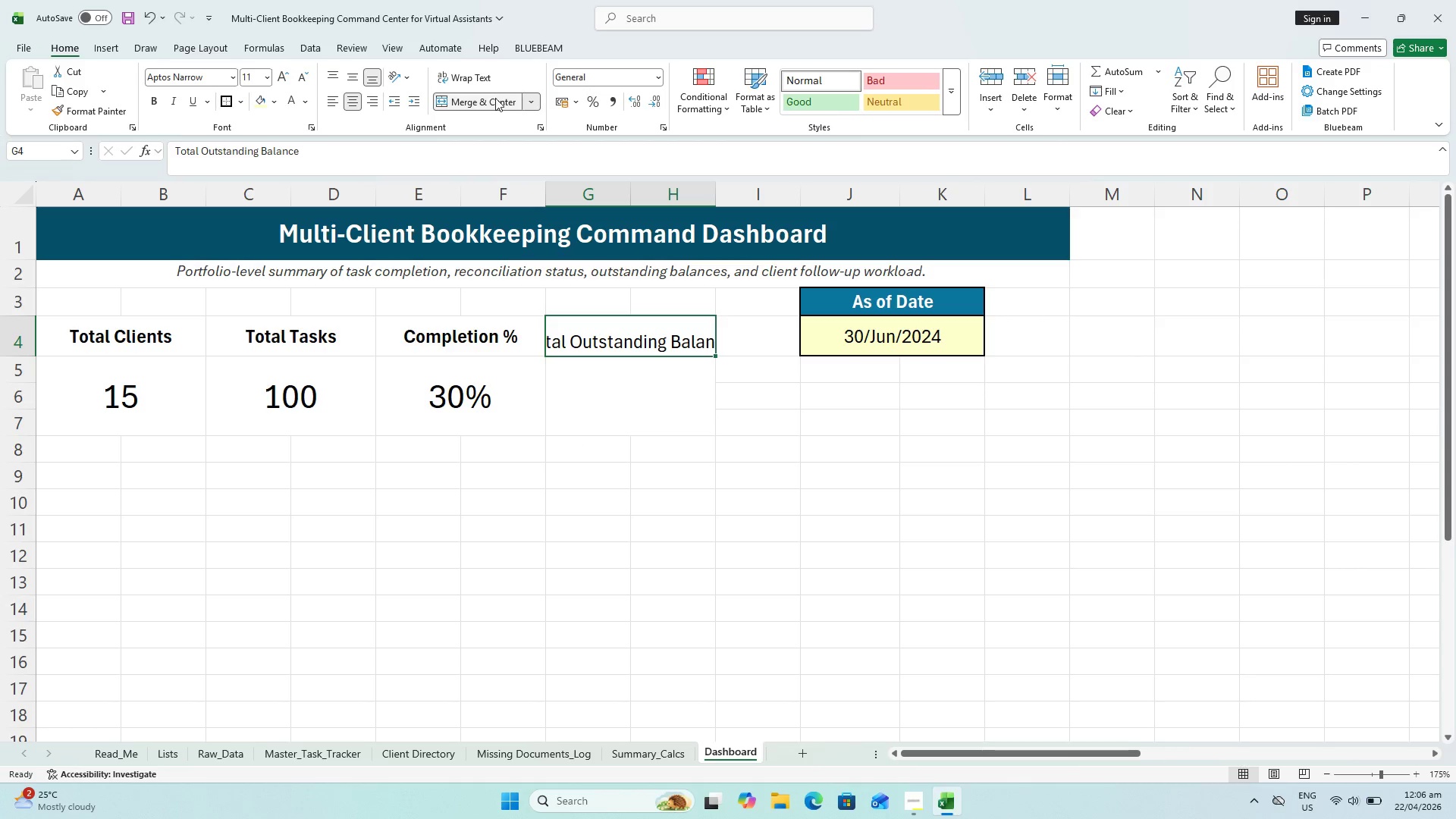 
left_click([483, 70])
 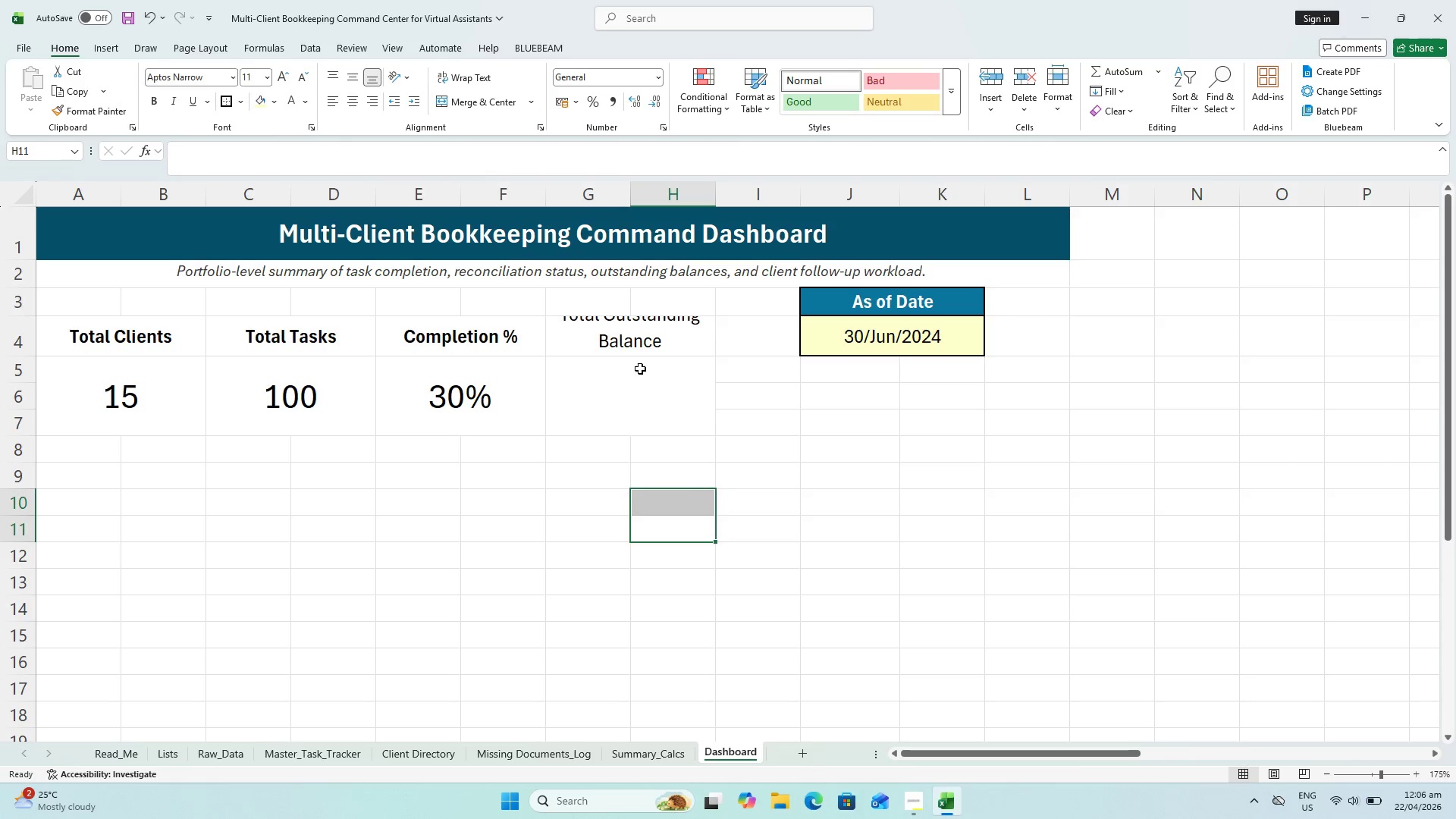 
triple_click([627, 337])
 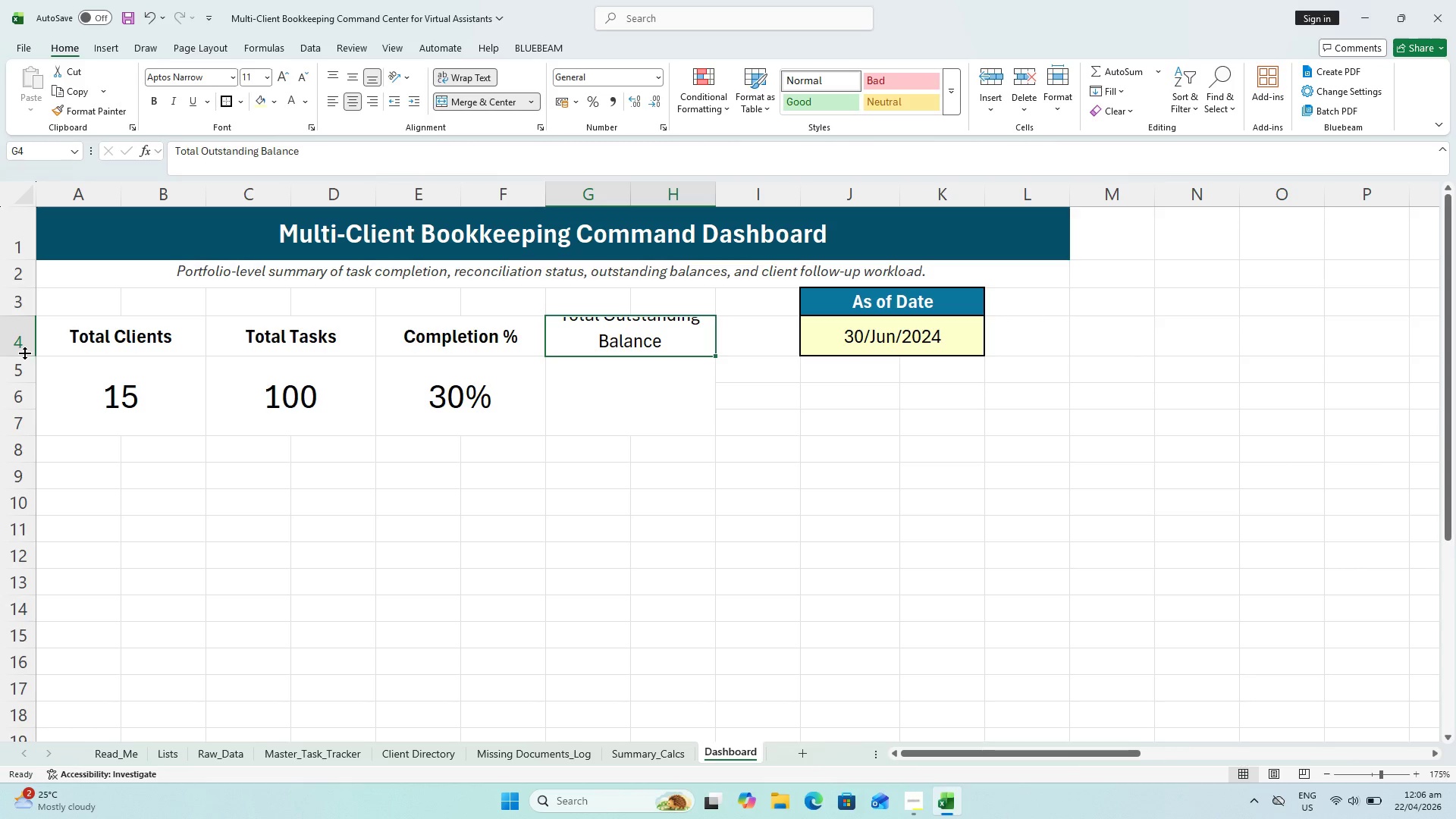 
double_click([24, 353])
 